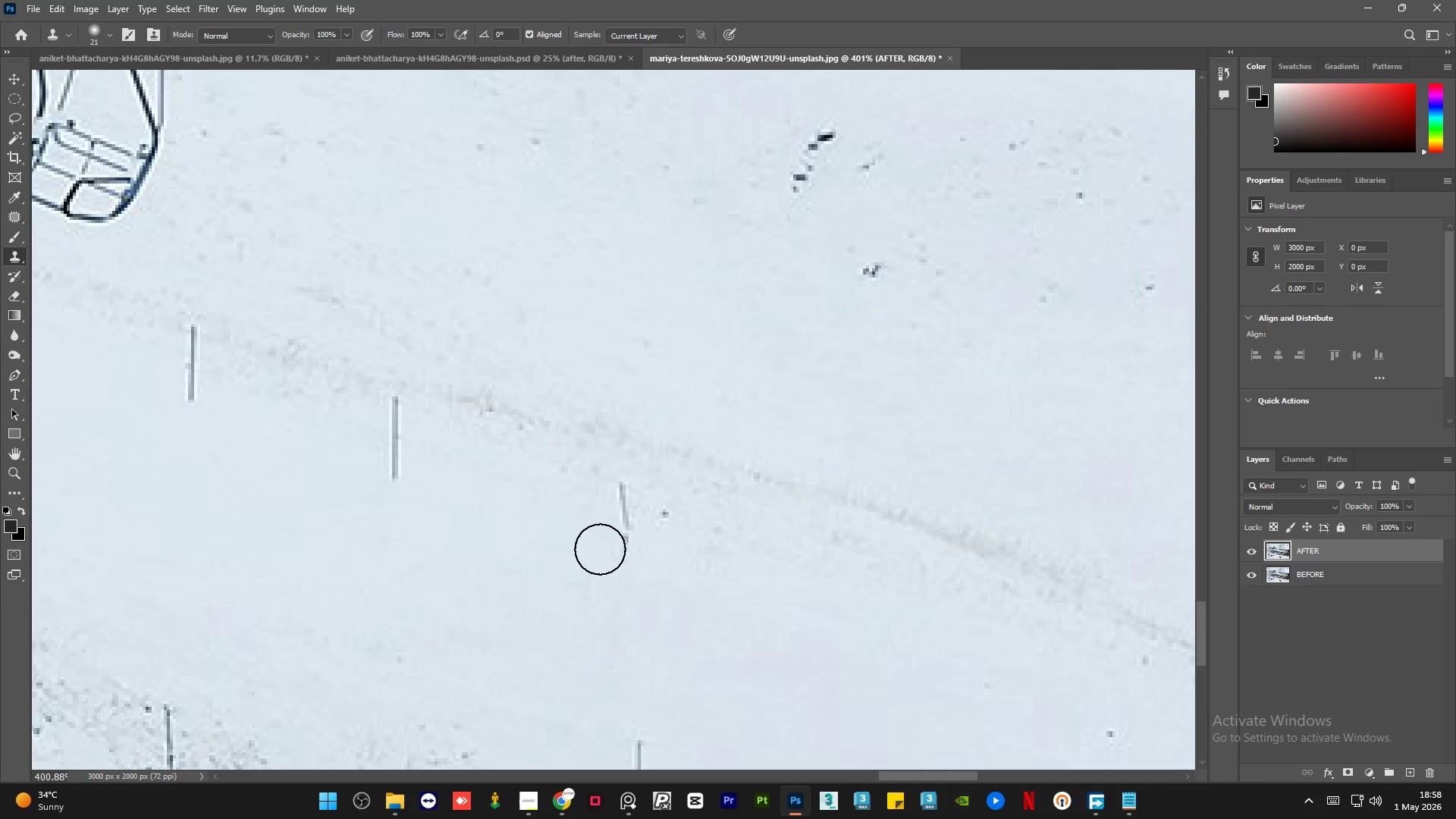 
key(Alt+AltLeft)
 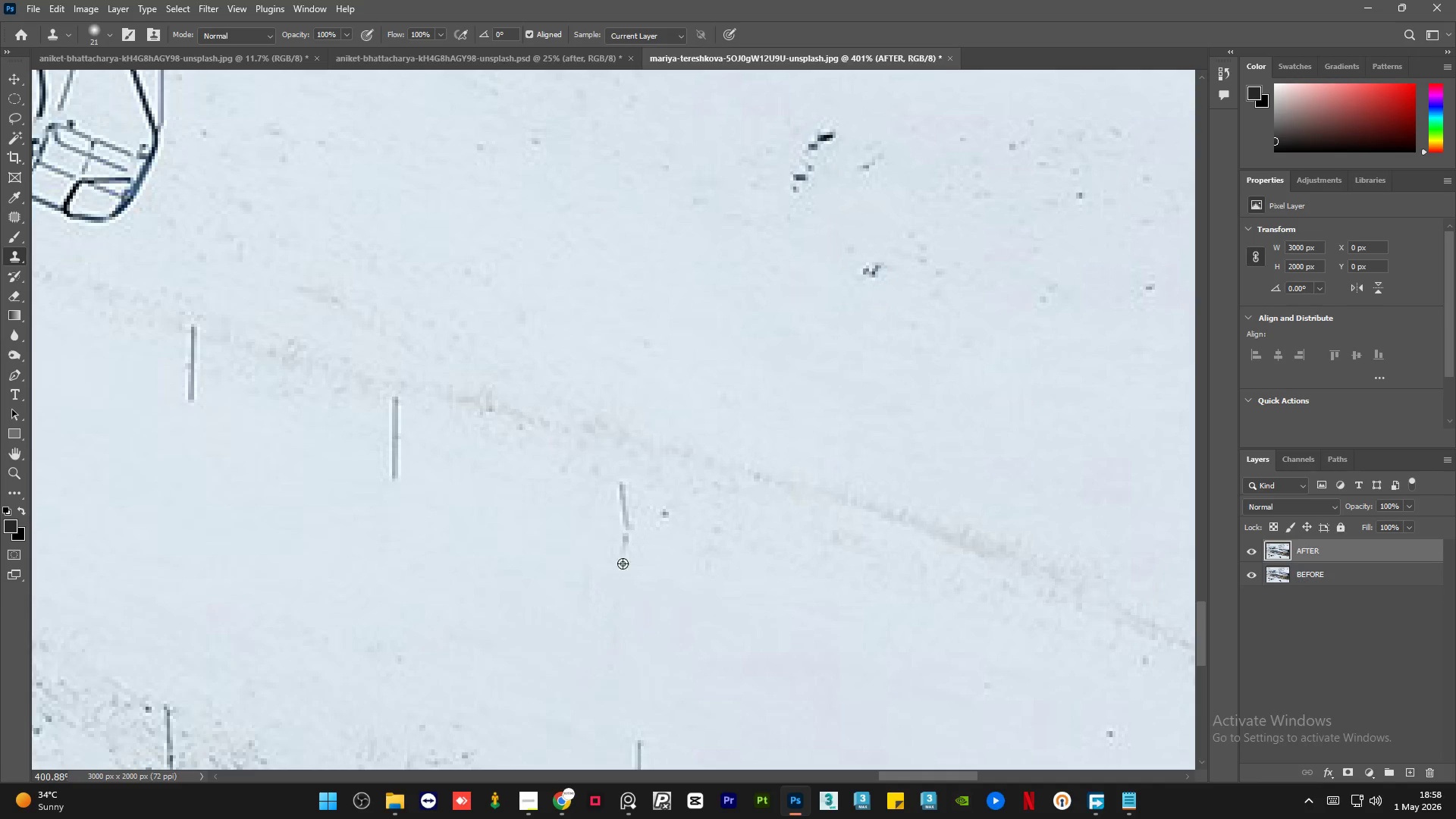 
triple_click([671, 591])
 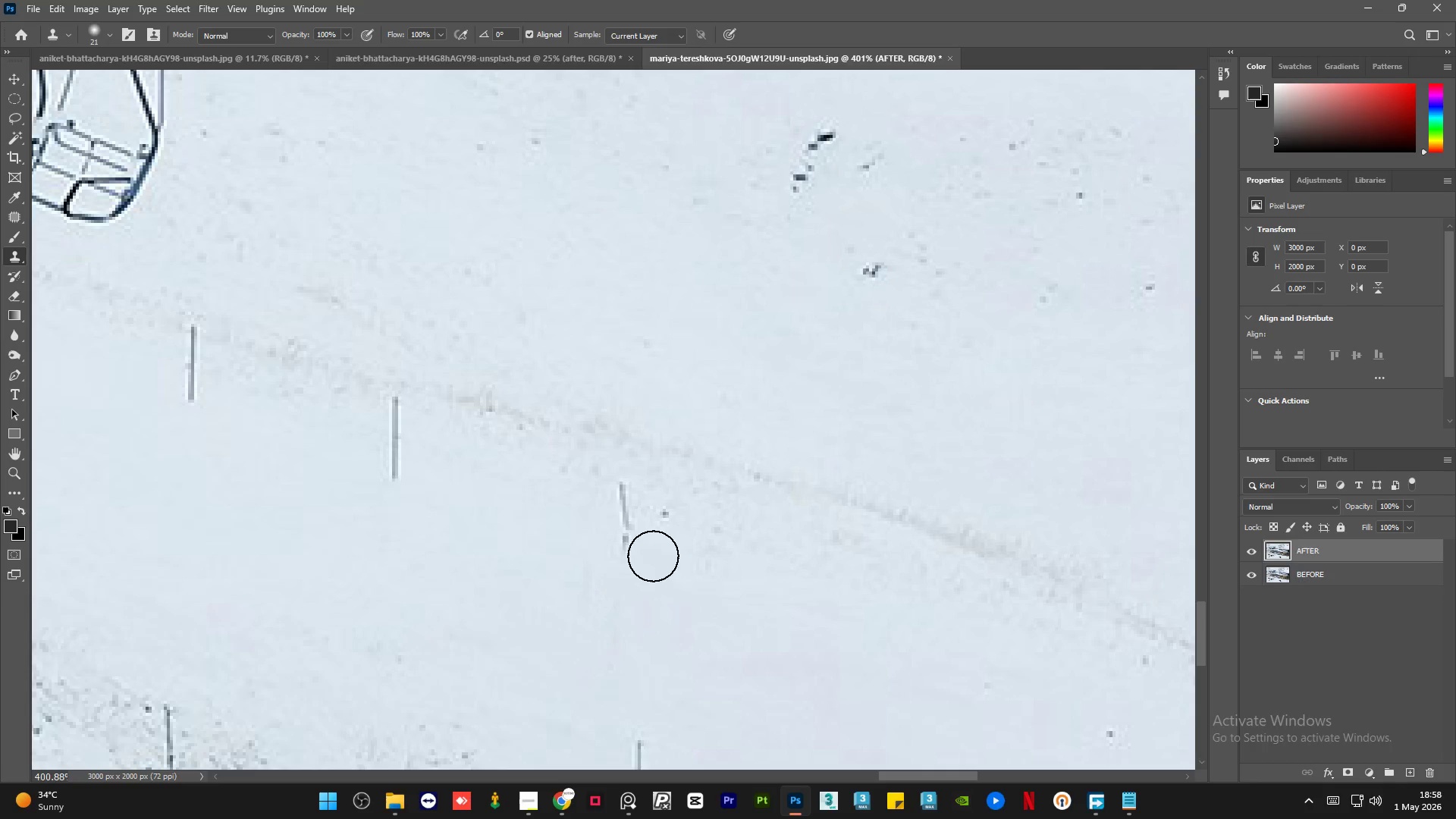 
left_click_drag(start_coordinate=[651, 555], to_coordinate=[613, 532])
 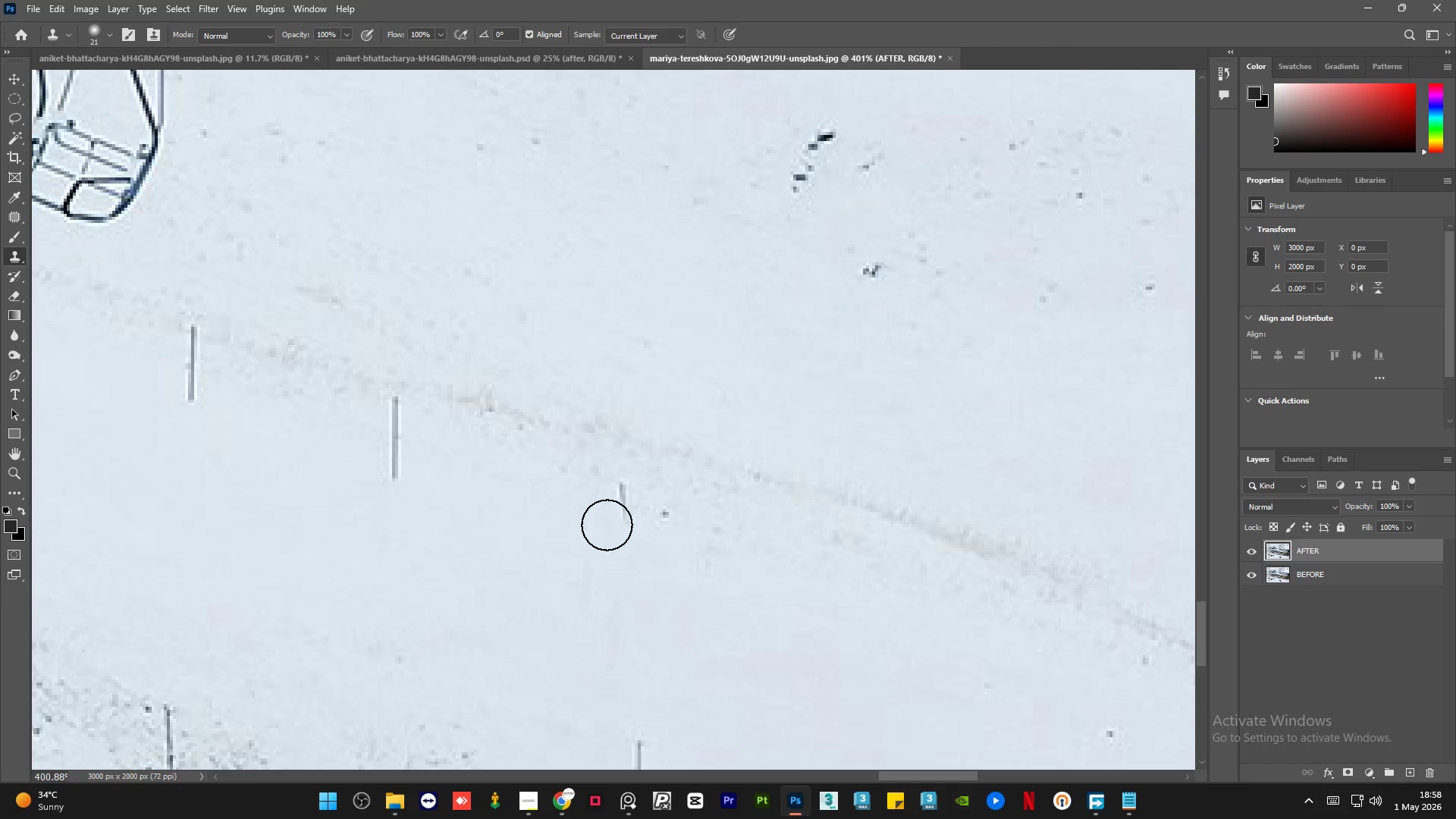 
key(Alt+AltLeft)
 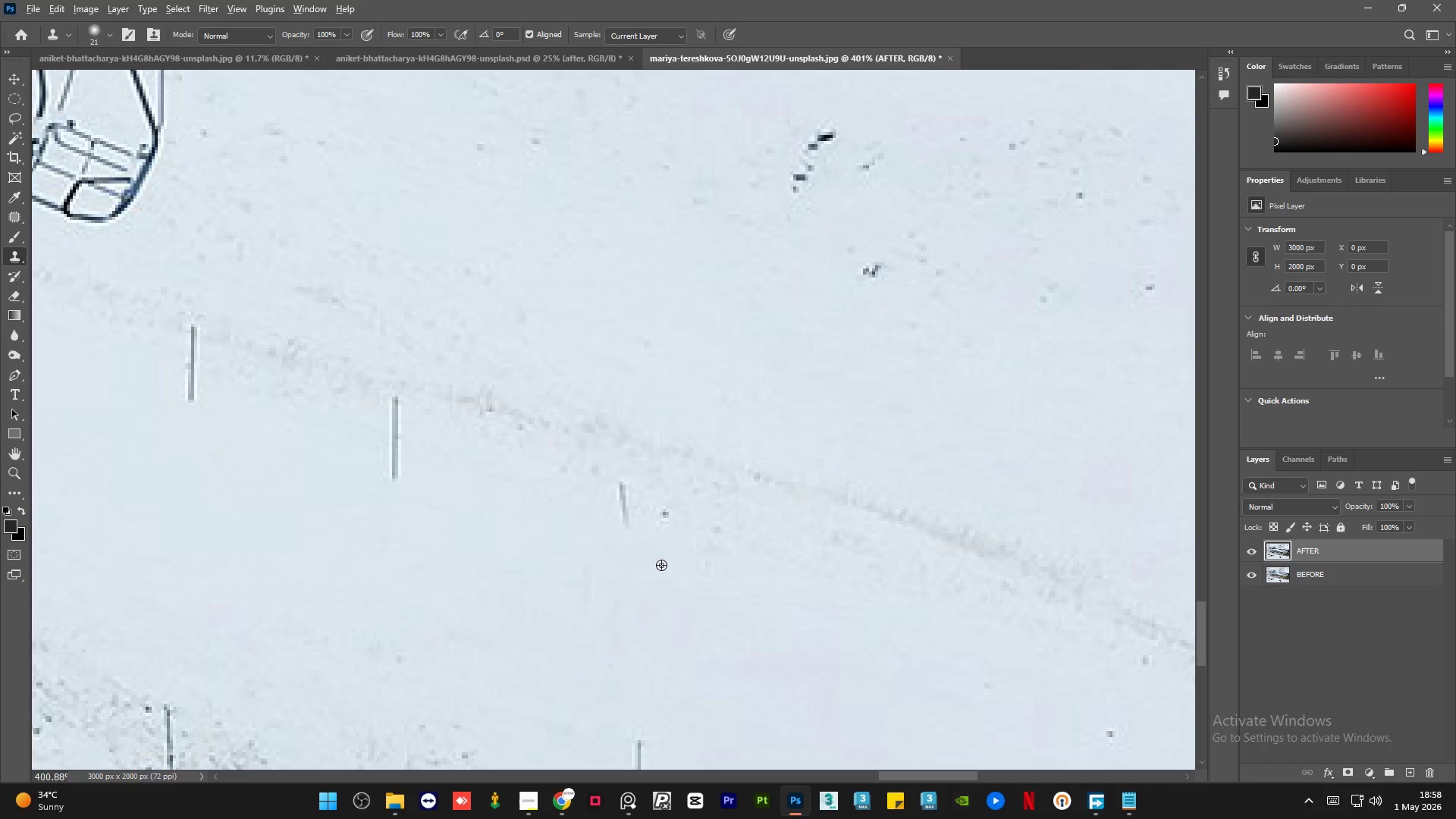 
triple_click([663, 566])
 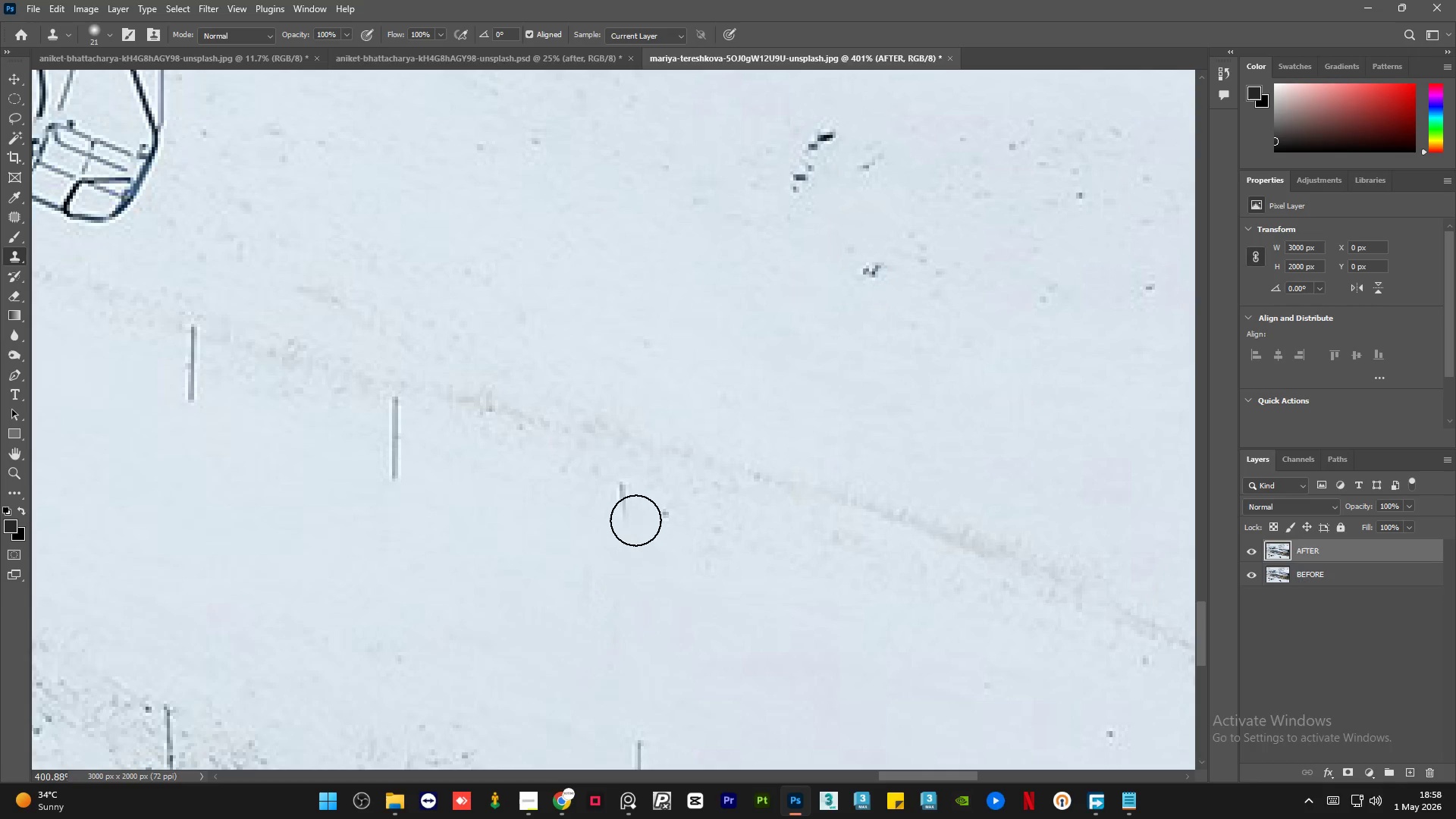 
left_click_drag(start_coordinate=[635, 520], to_coordinate=[611, 491])
 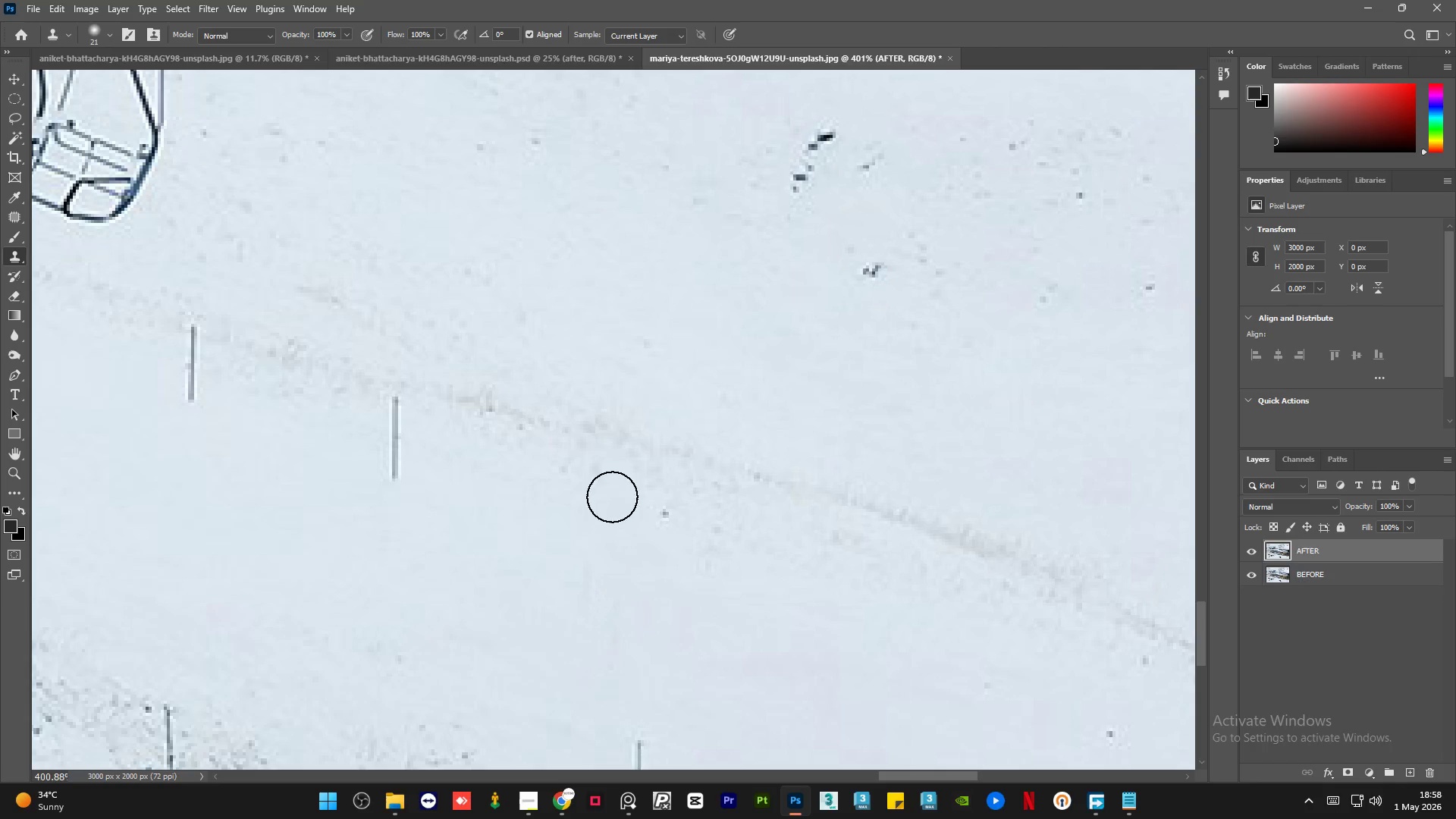 
key(Alt+AltLeft)
 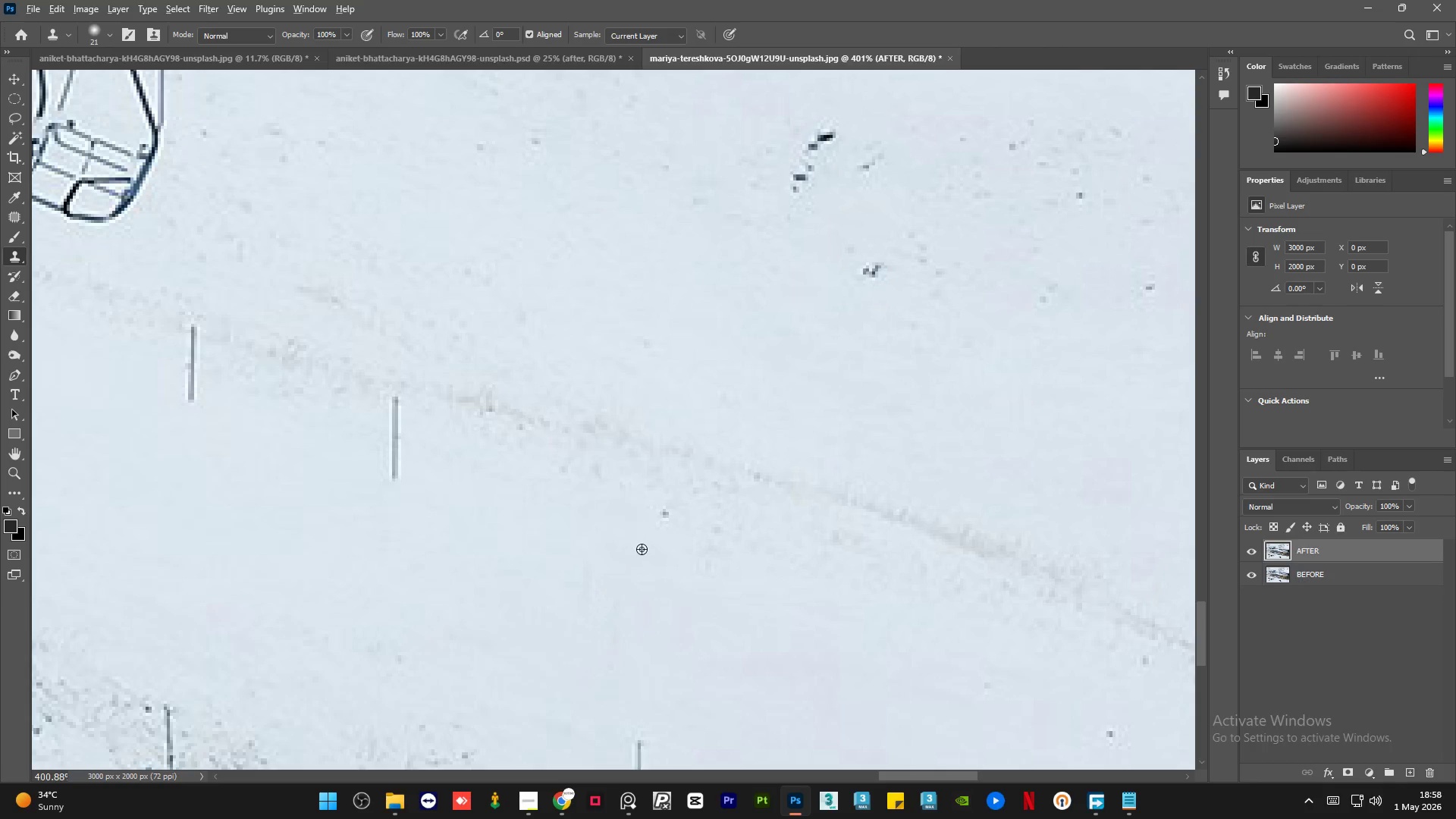 
triple_click([642, 549])
 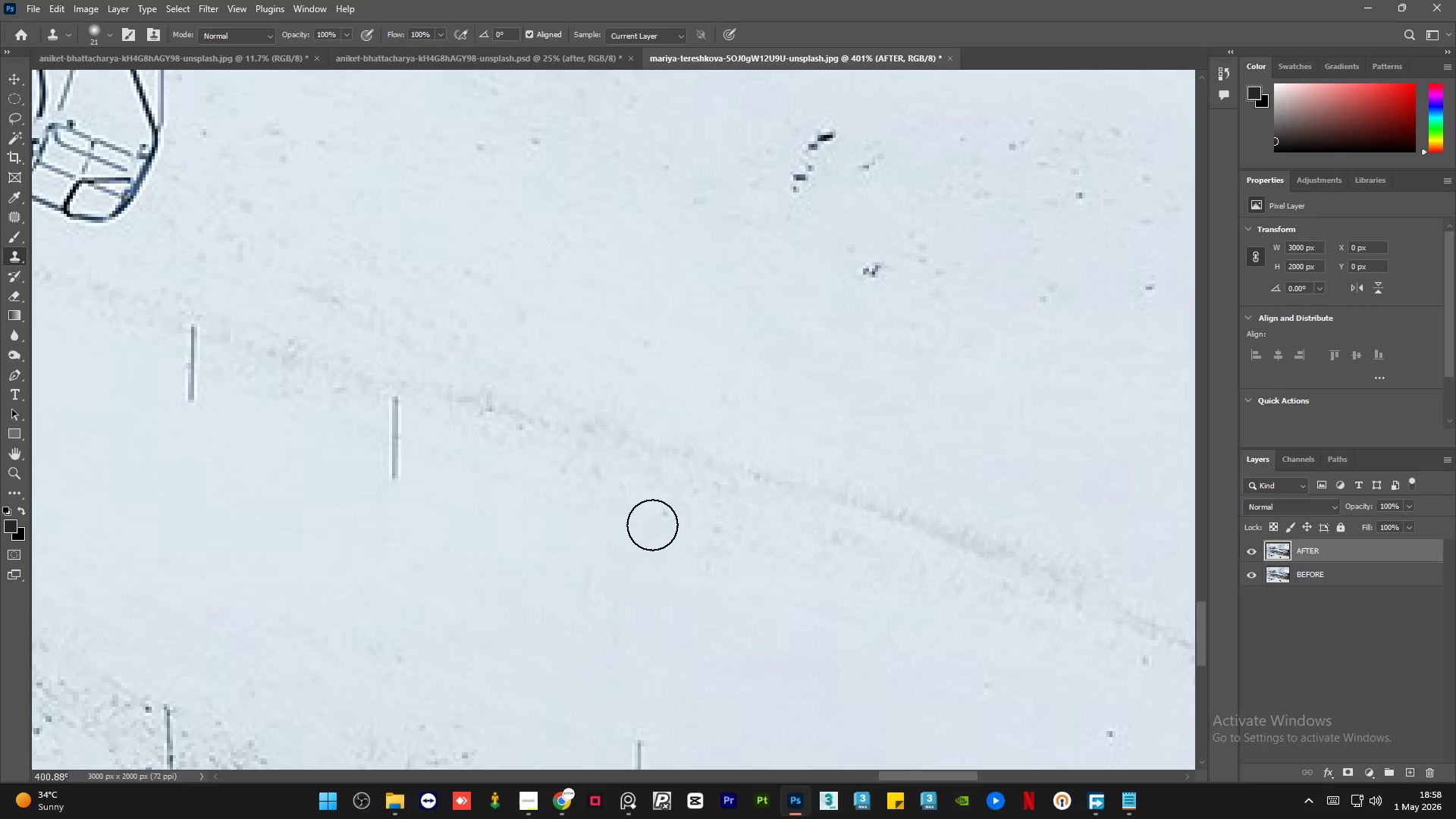 
left_click([653, 524])
 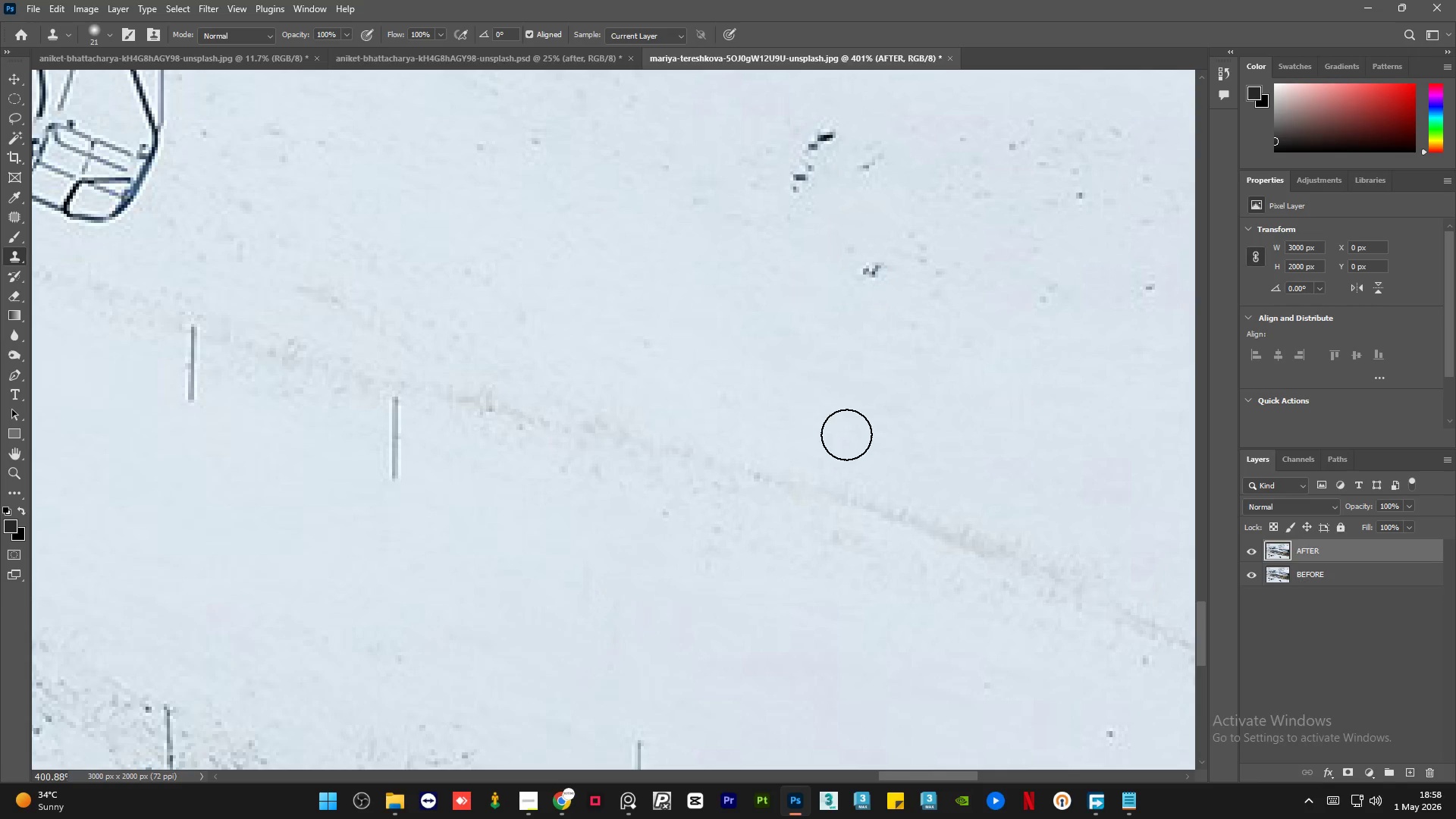 
hold_key(key=AltLeft, duration=1.22)
scroll: coordinate [846, 435], scroll_direction: down, amount: 6.0
 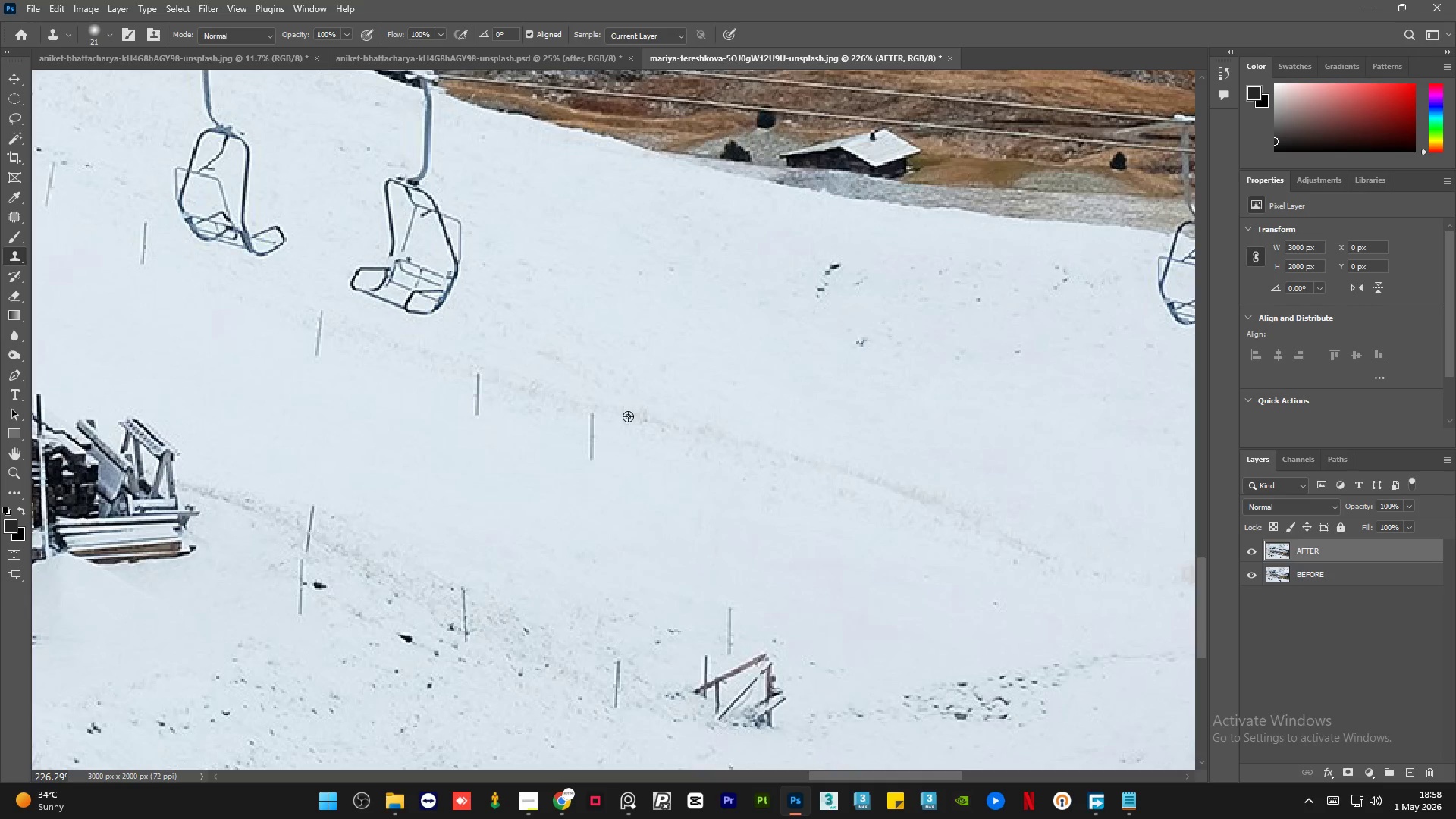 
key(Alt+AltLeft)
 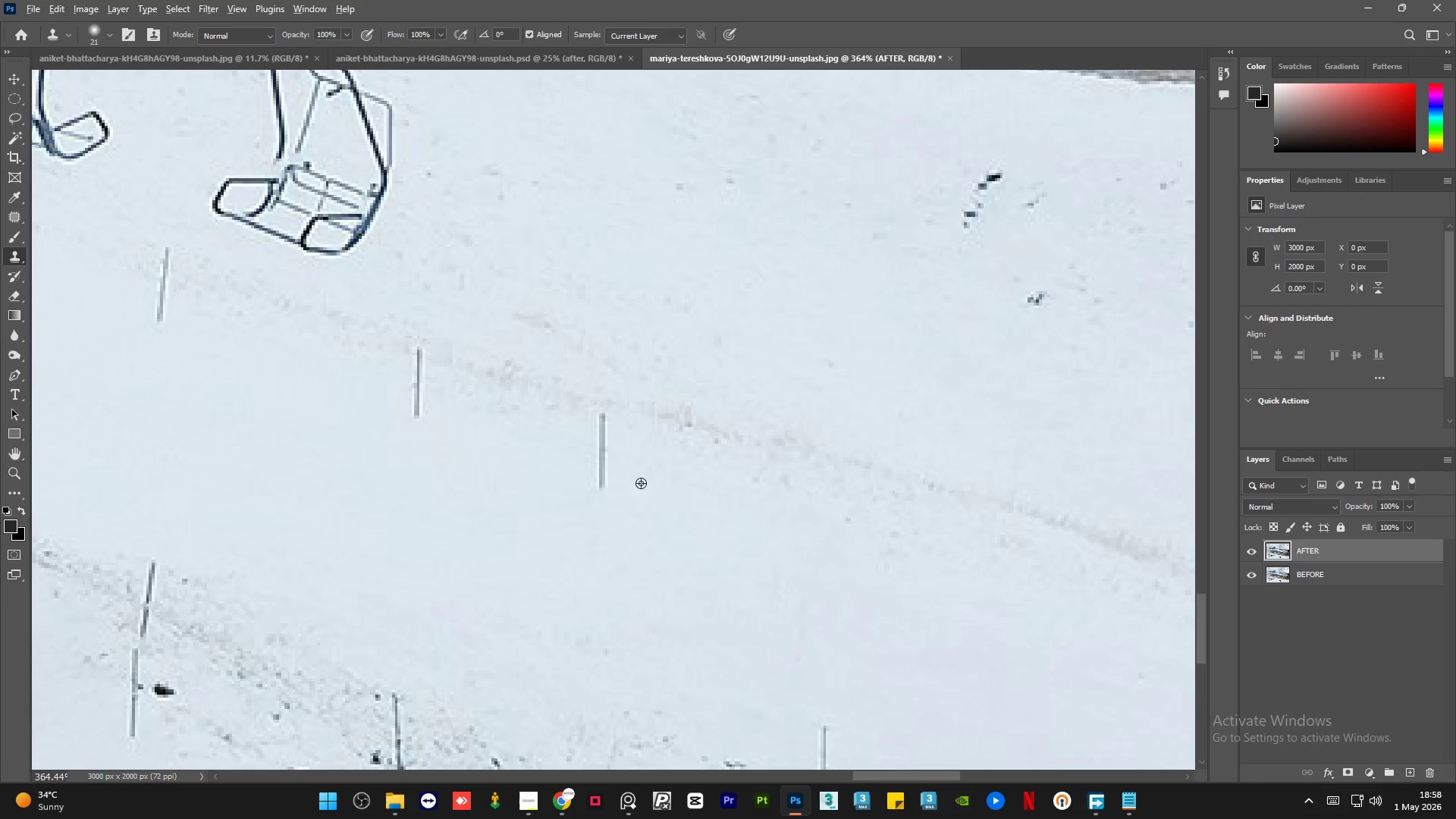 
scroll: coordinate [573, 413], scroll_direction: up, amount: 5.0
 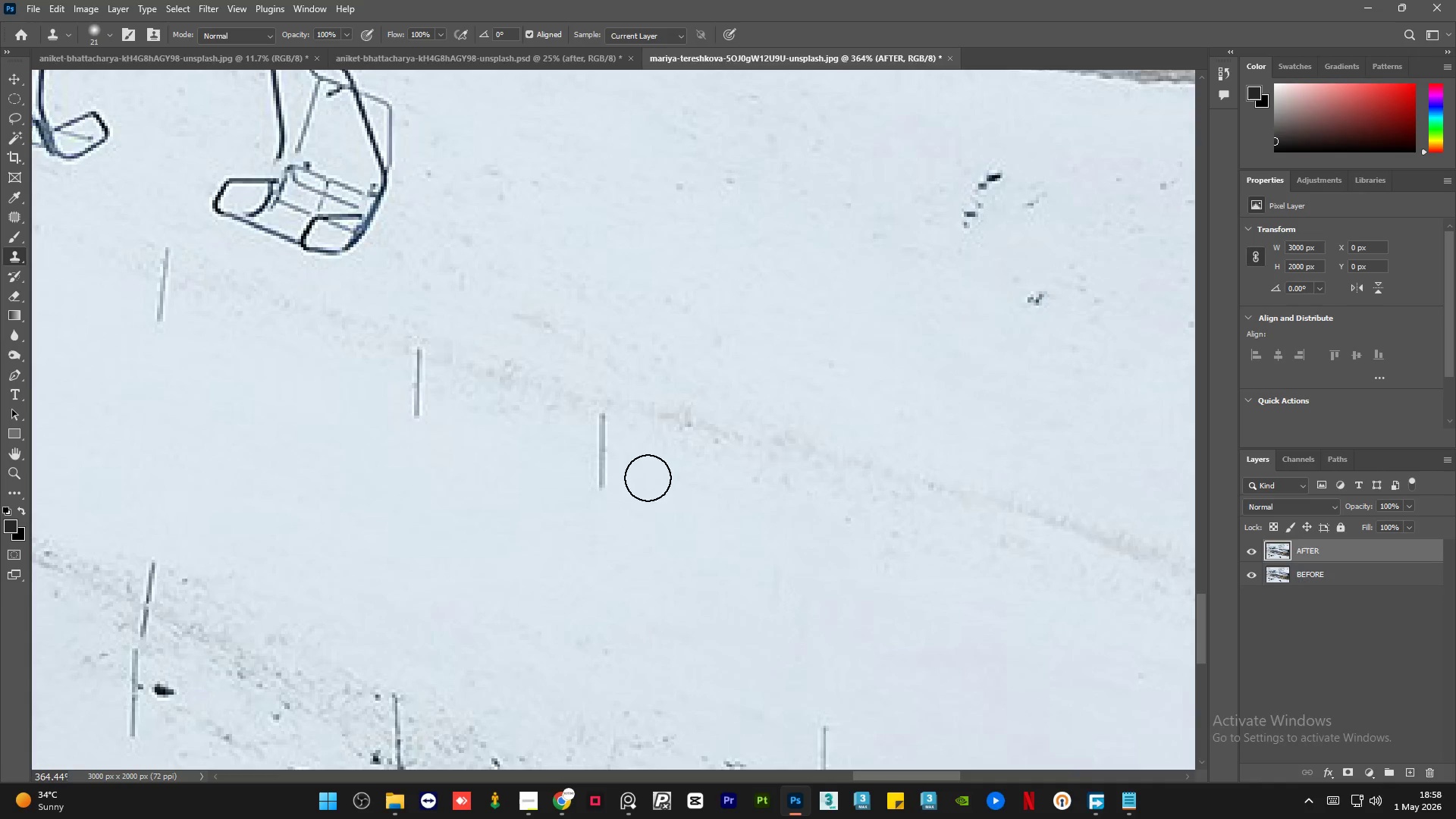 
left_click([639, 483])
 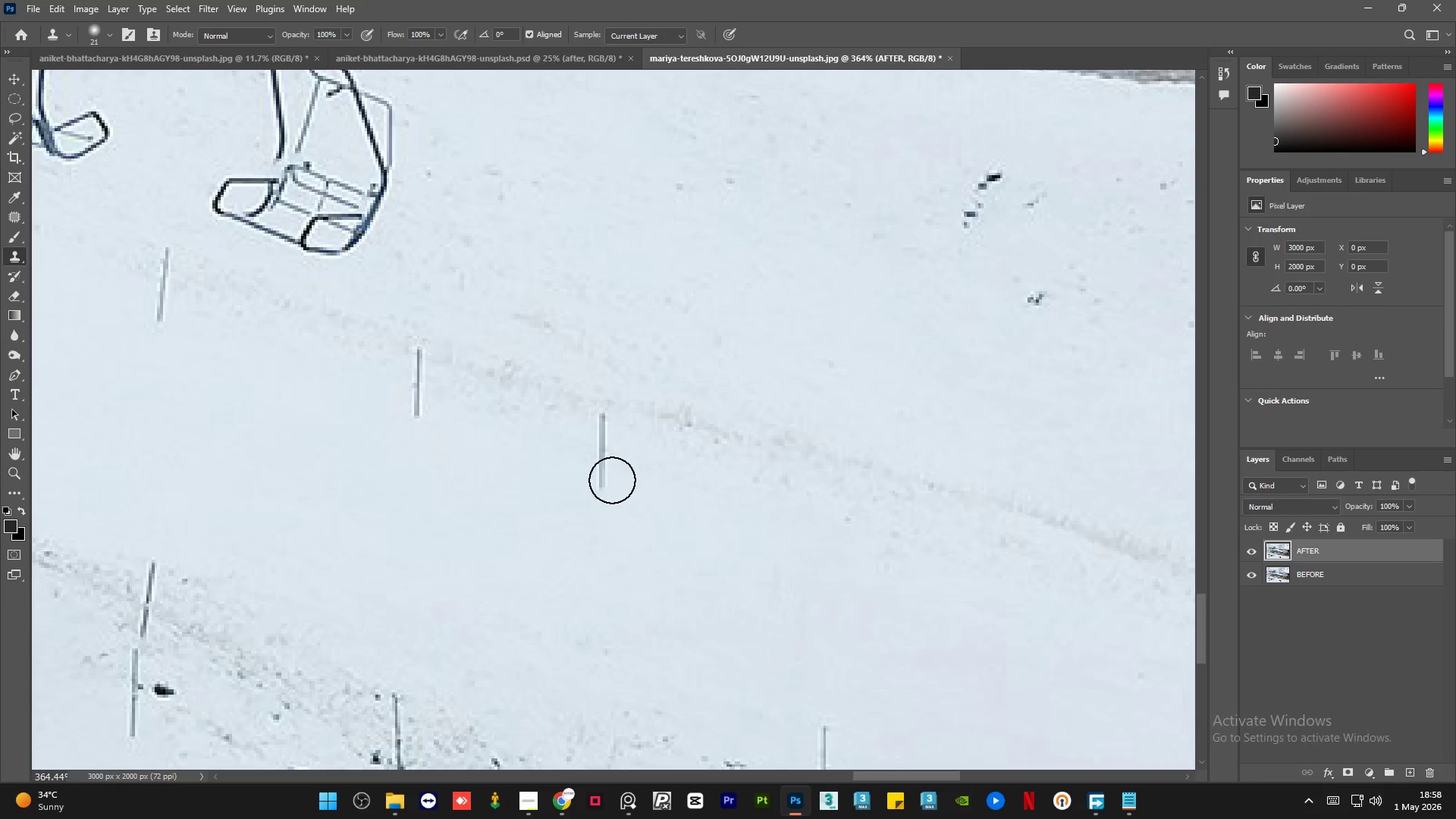 
left_click_drag(start_coordinate=[604, 481], to_coordinate=[592, 482])
 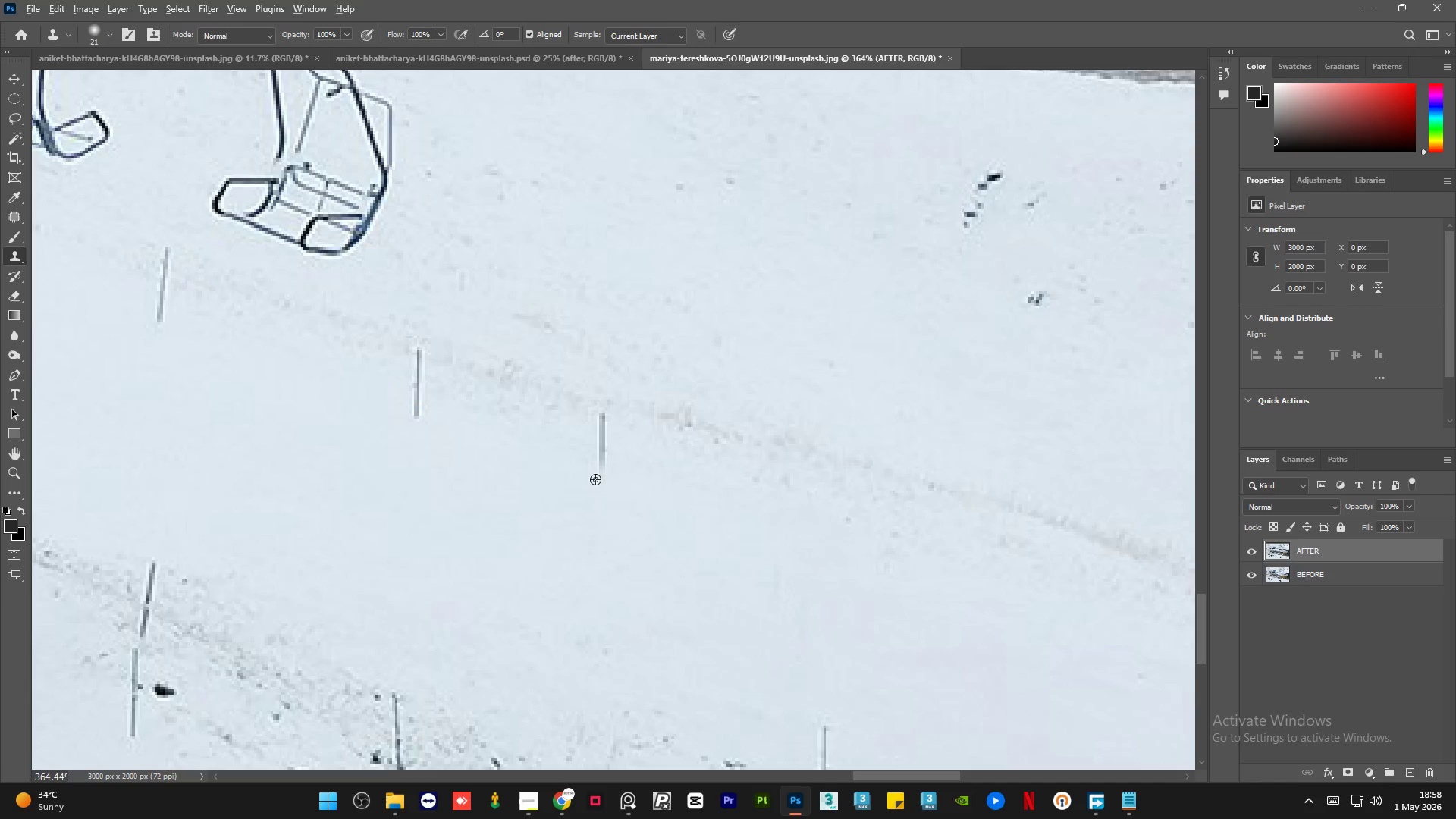 
key(Alt+AltLeft)
 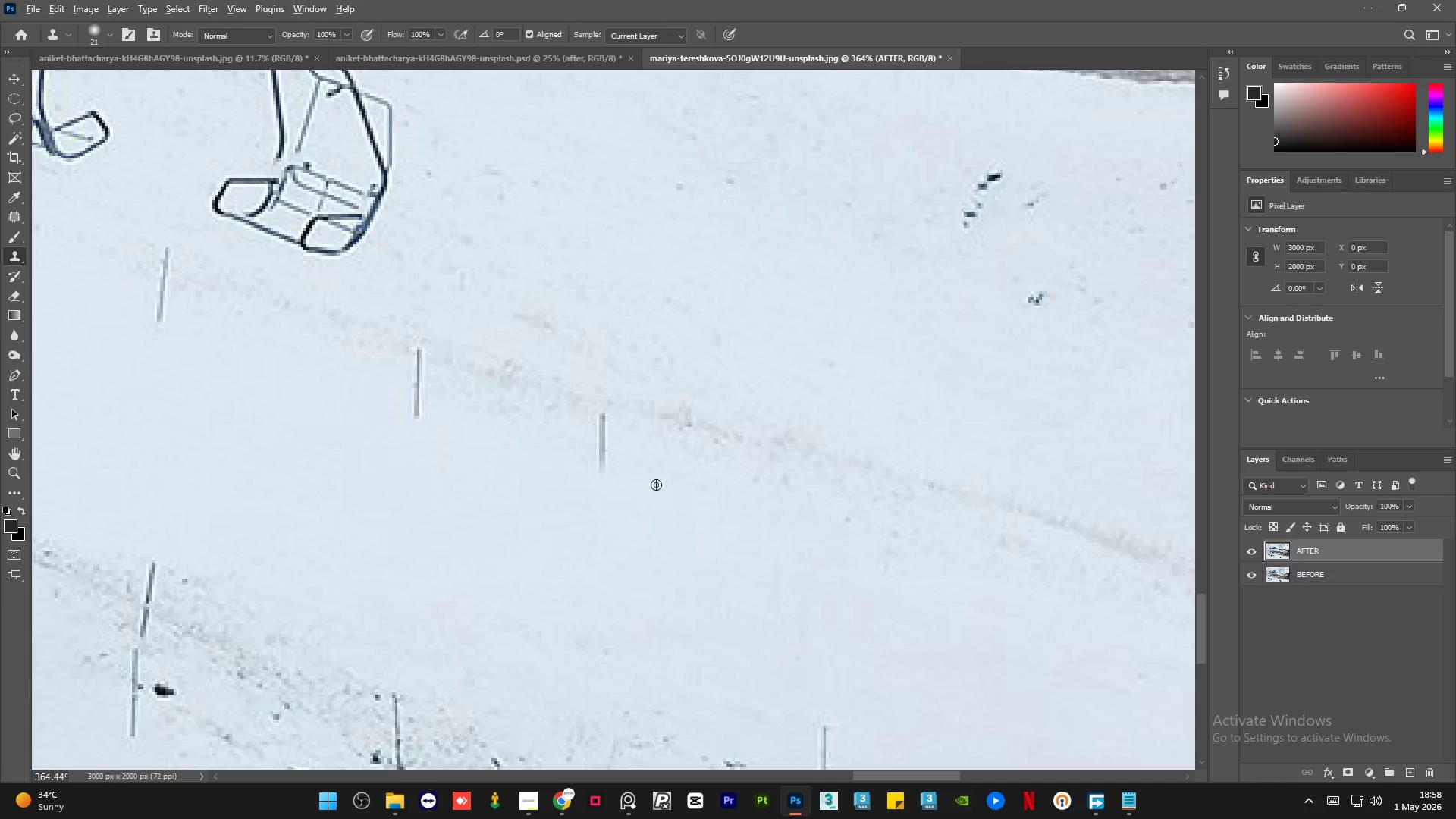 
double_click([656, 485])
 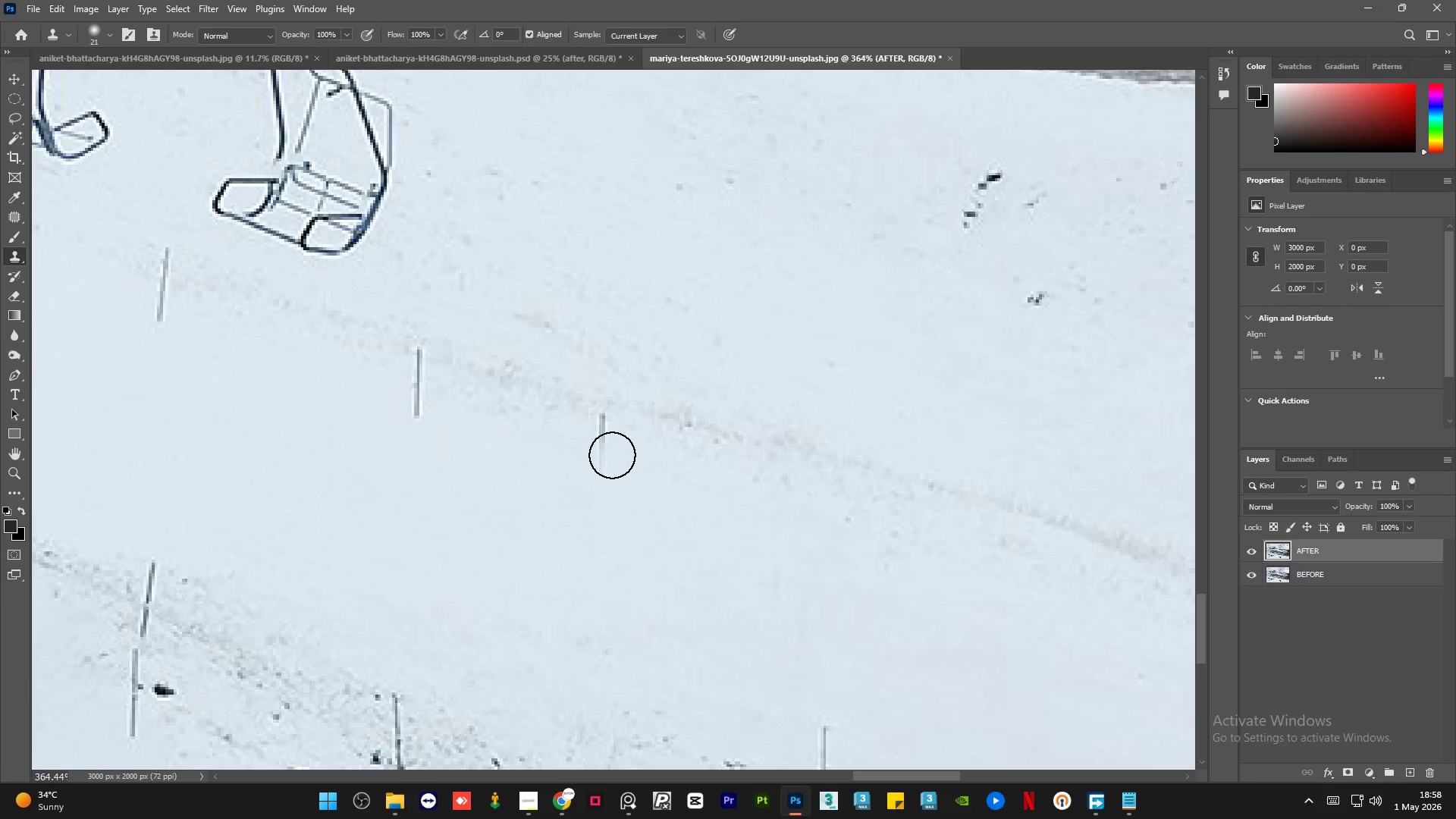 
left_click_drag(start_coordinate=[611, 455], to_coordinate=[589, 457])
 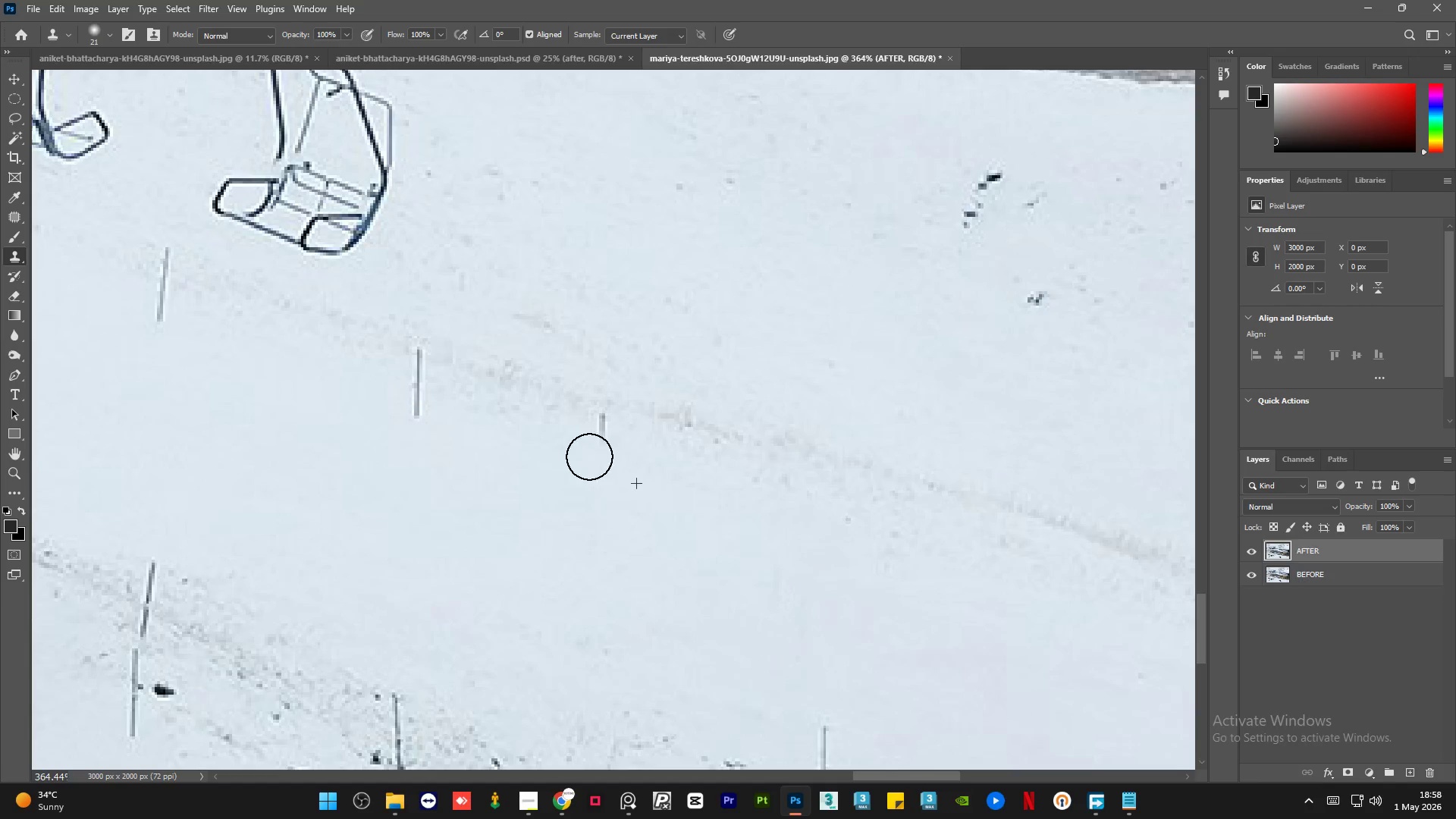 
key(Alt+AltLeft)
 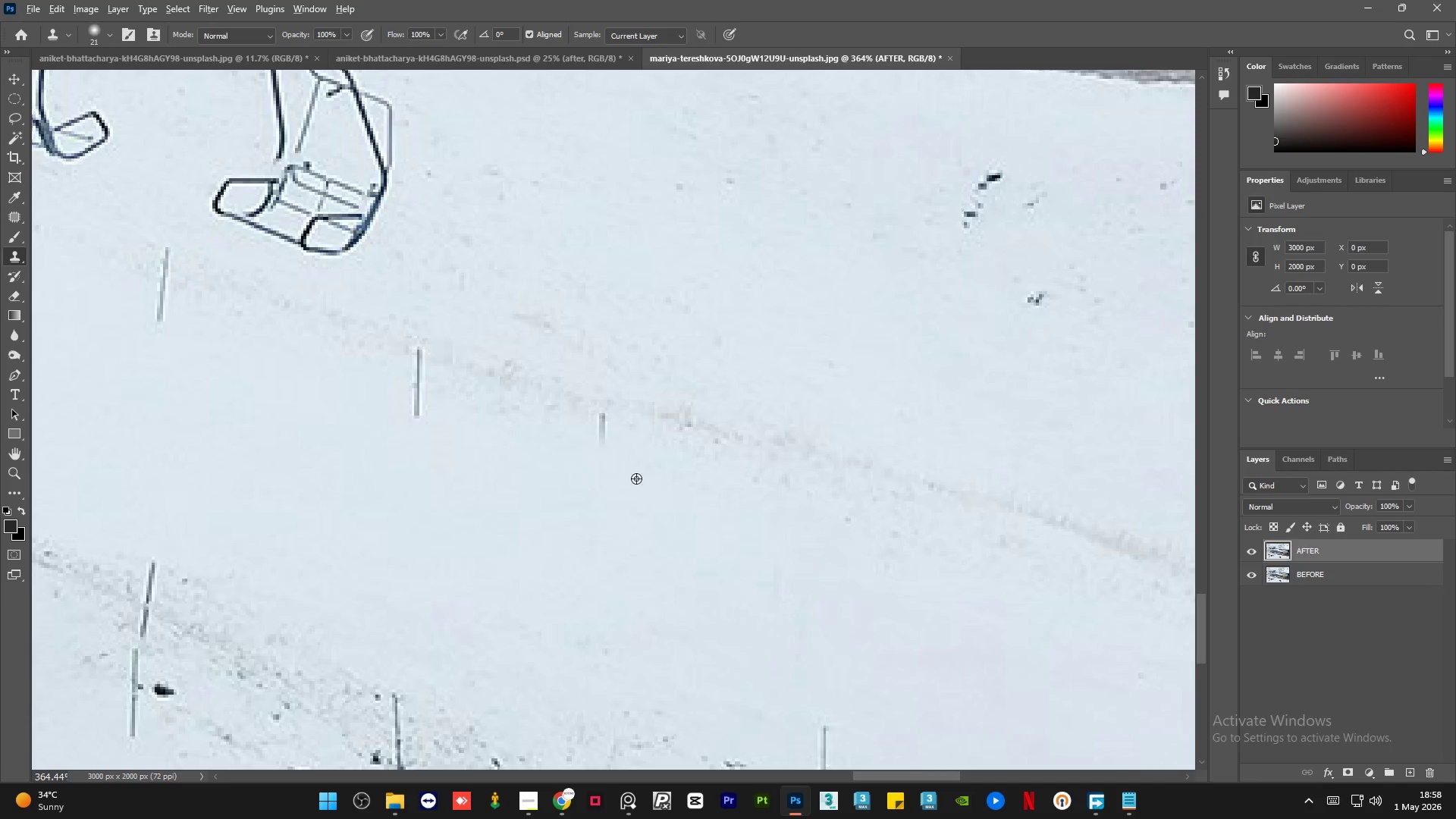 
triple_click([641, 479])
 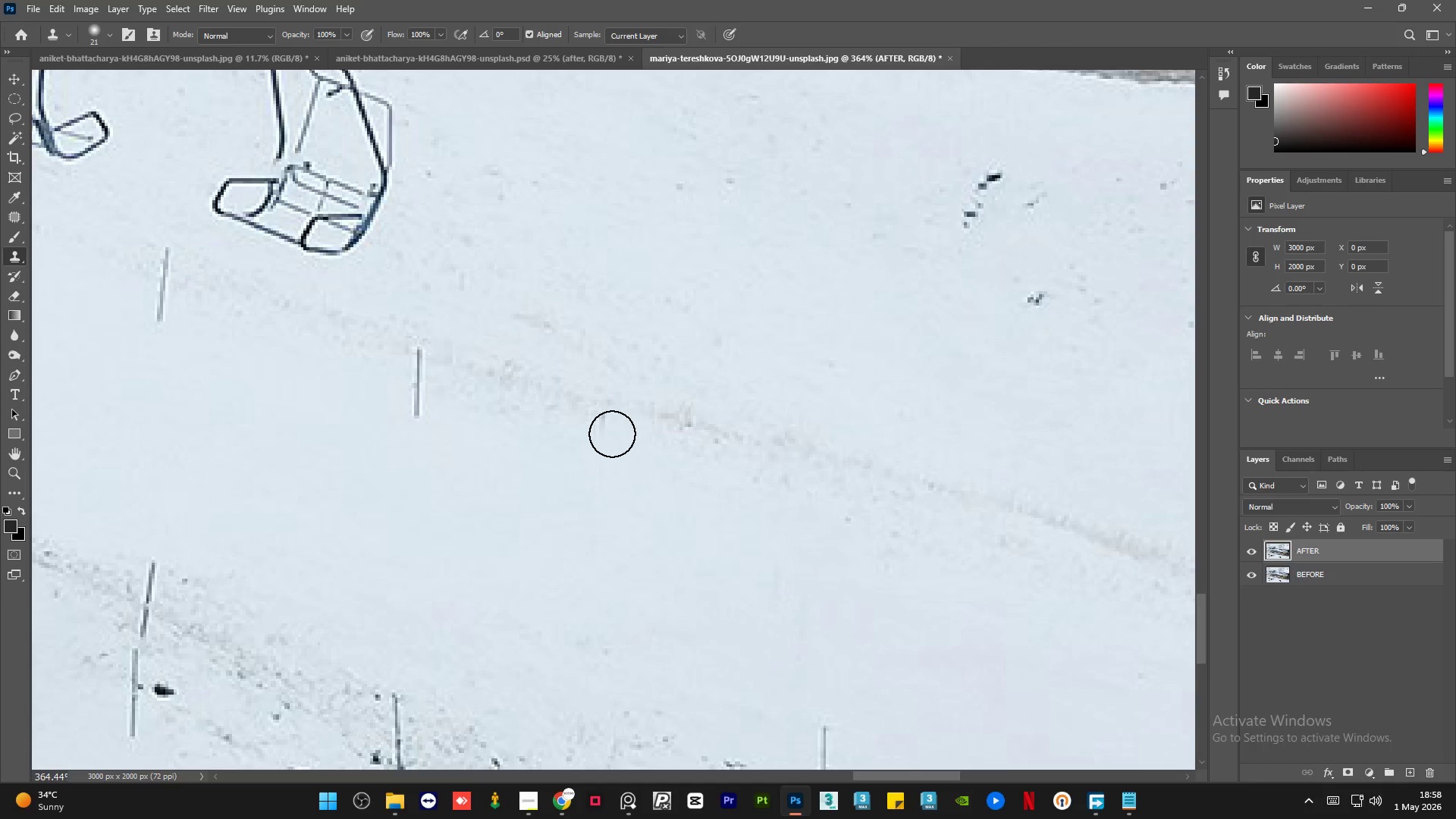 
hold_key(key=AltLeft, duration=0.39)
 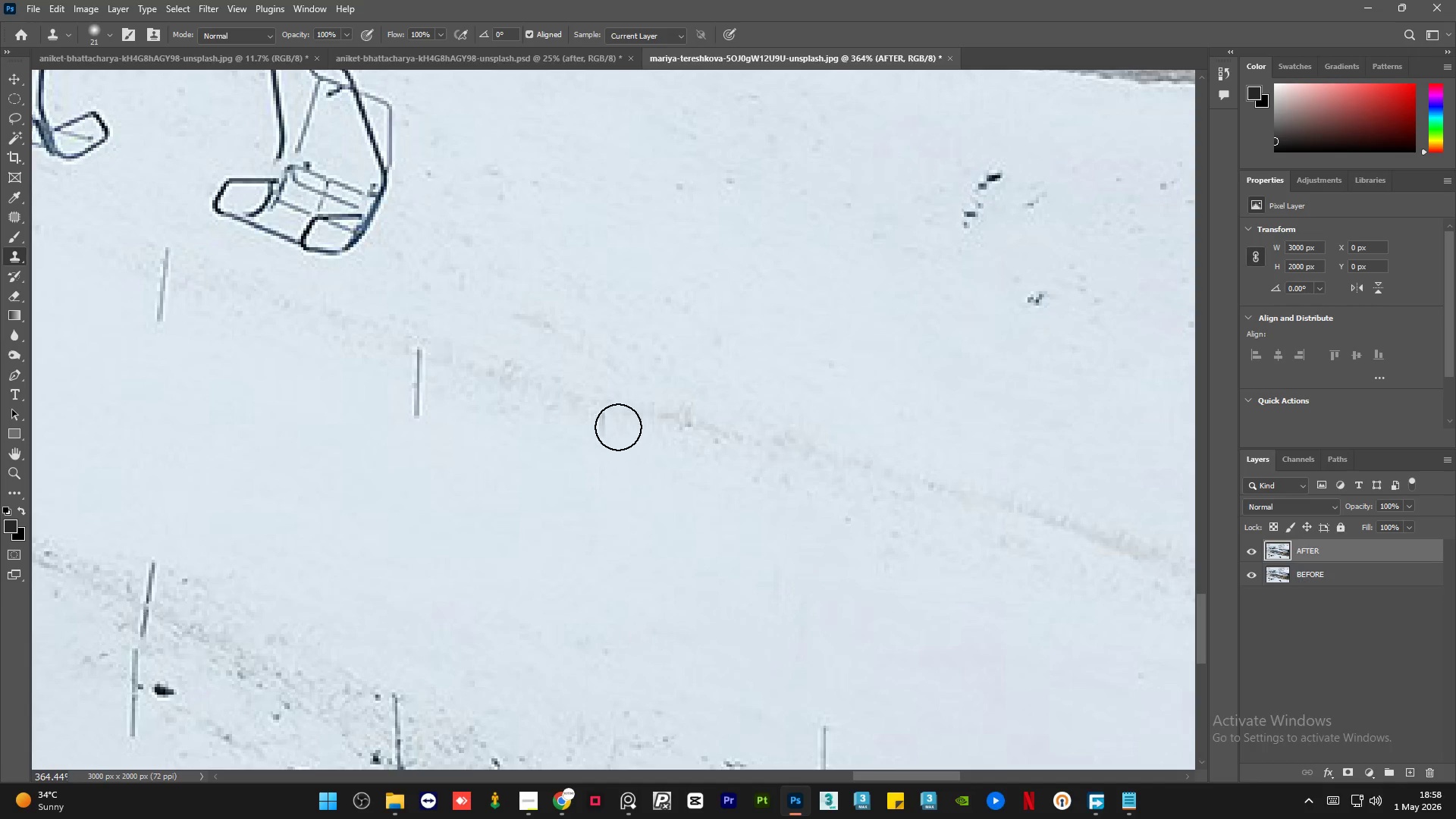 
left_click_drag(start_coordinate=[613, 427], to_coordinate=[595, 427])
 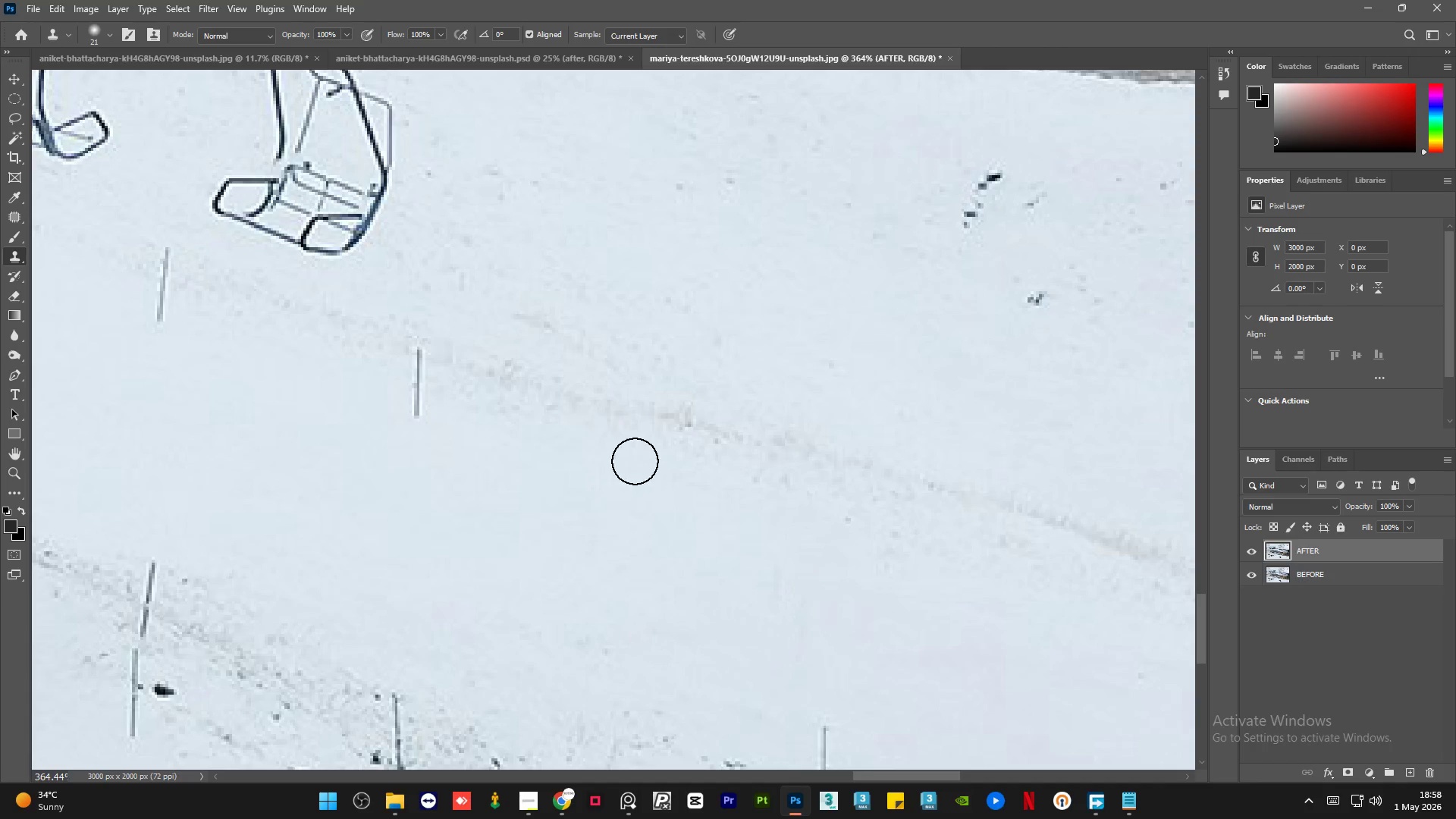 
key(Alt+AltLeft)
 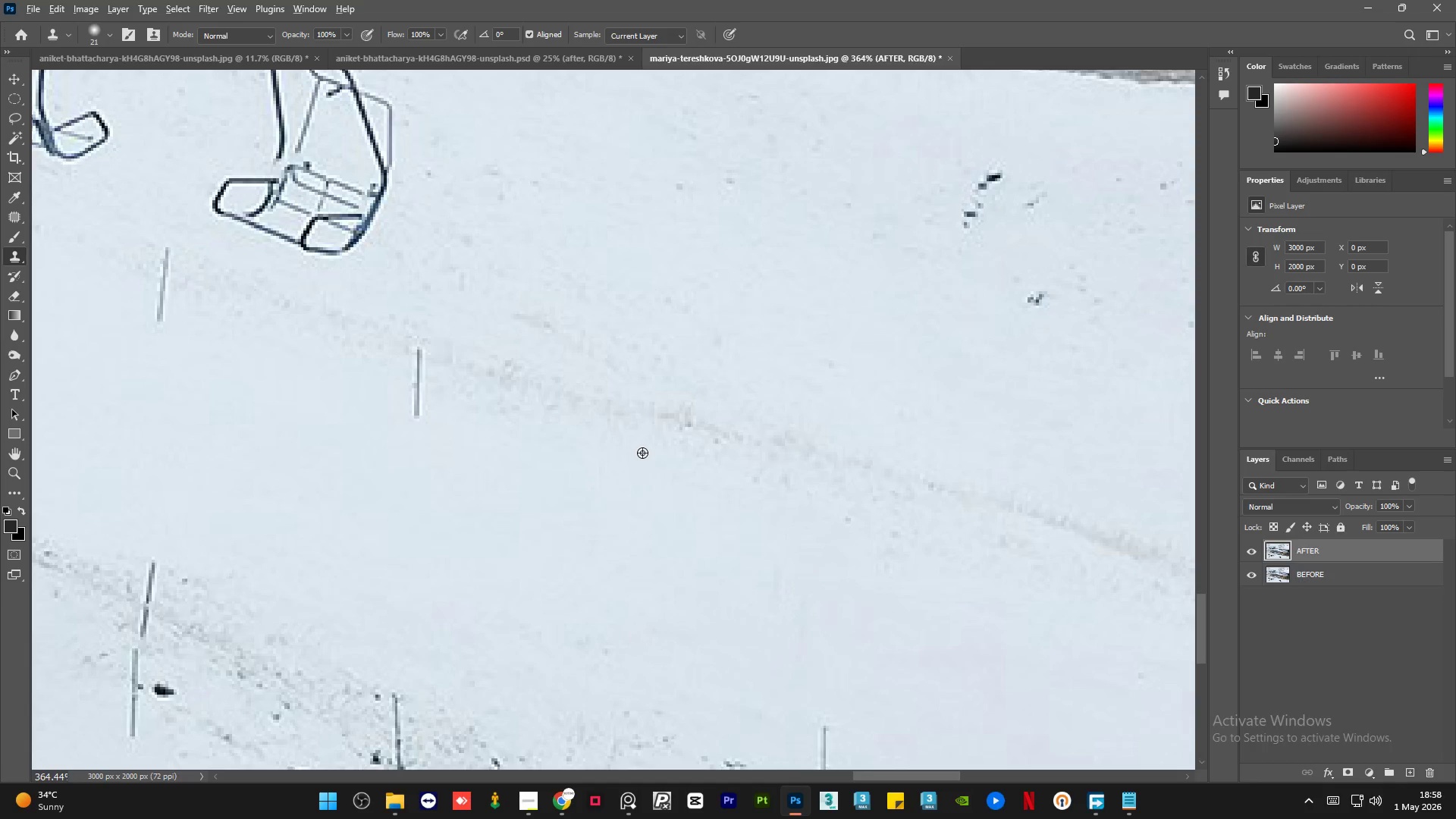 
left_click([643, 452])
 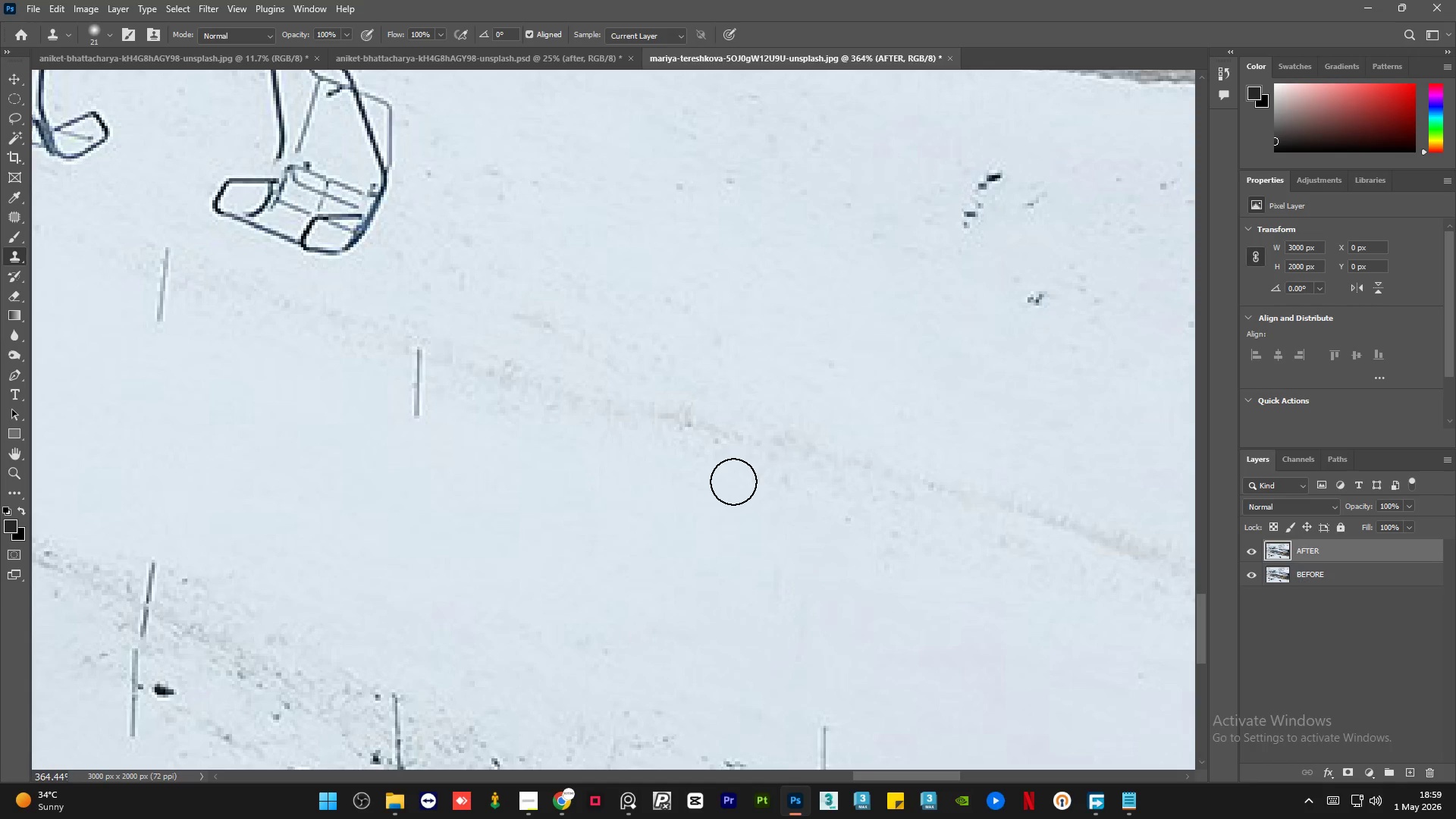 
wait(8.19)
 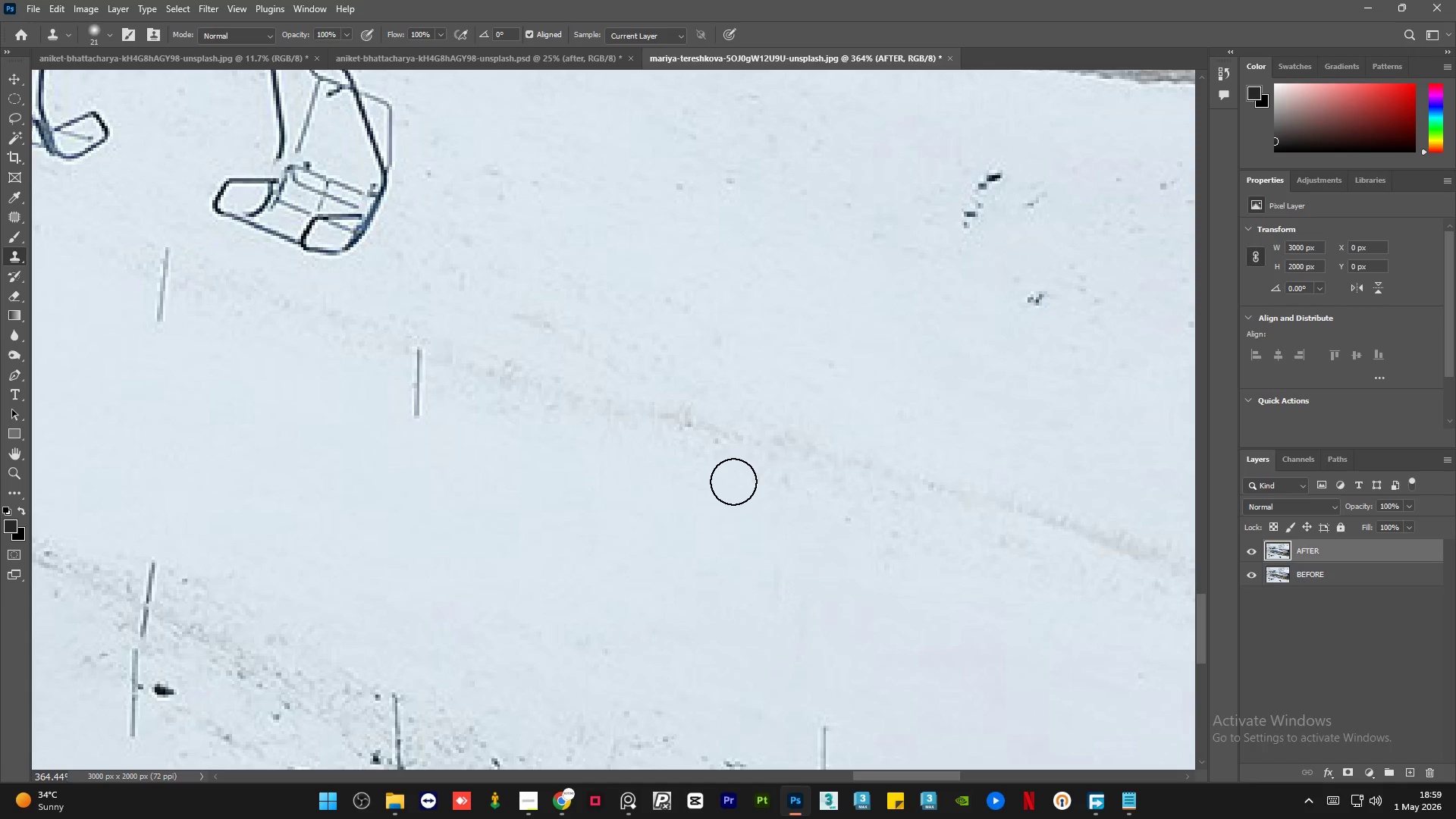 
hold_key(key=AltLeft, duration=1.19)
 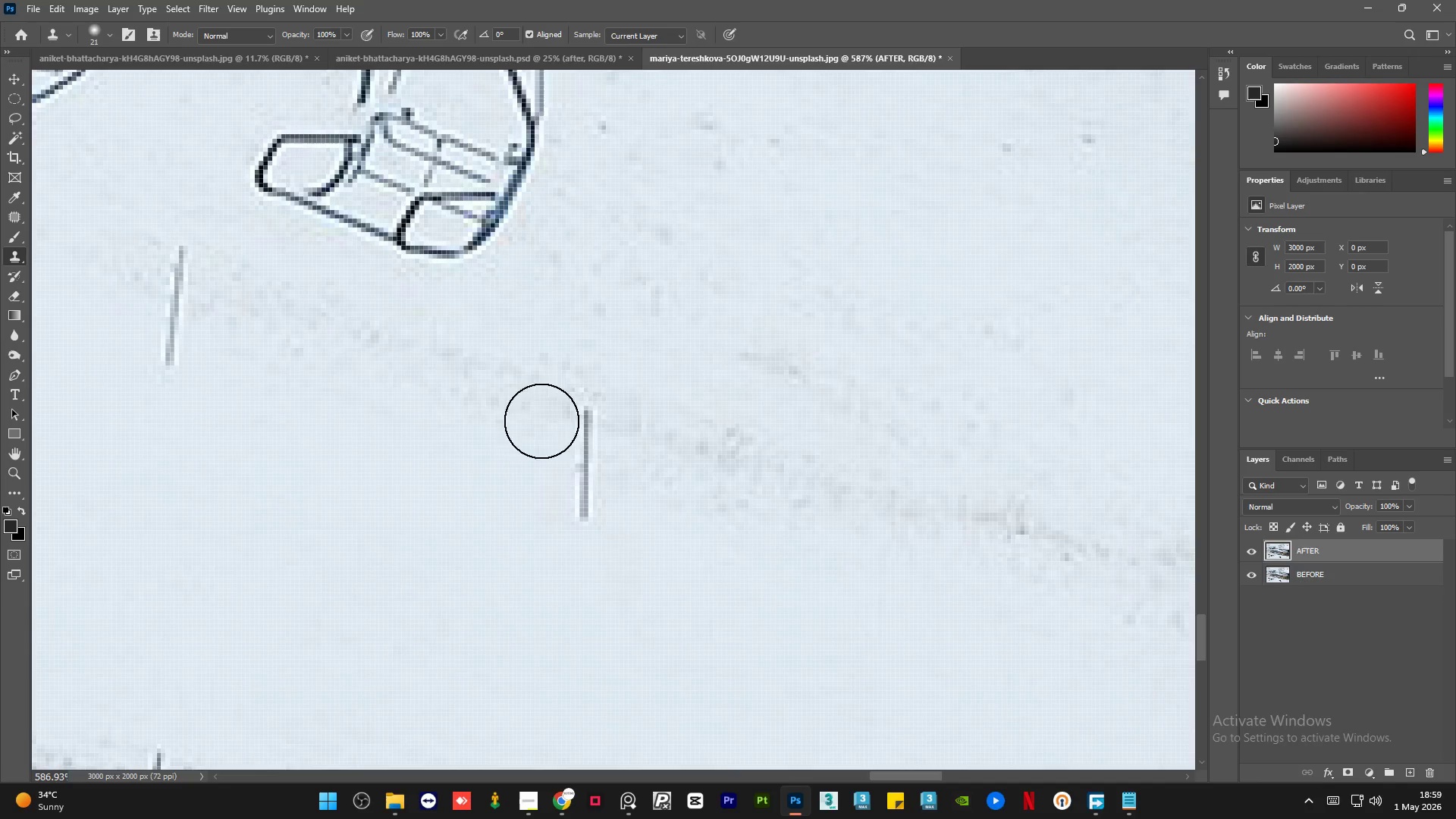 
key(Alt+AltLeft)
 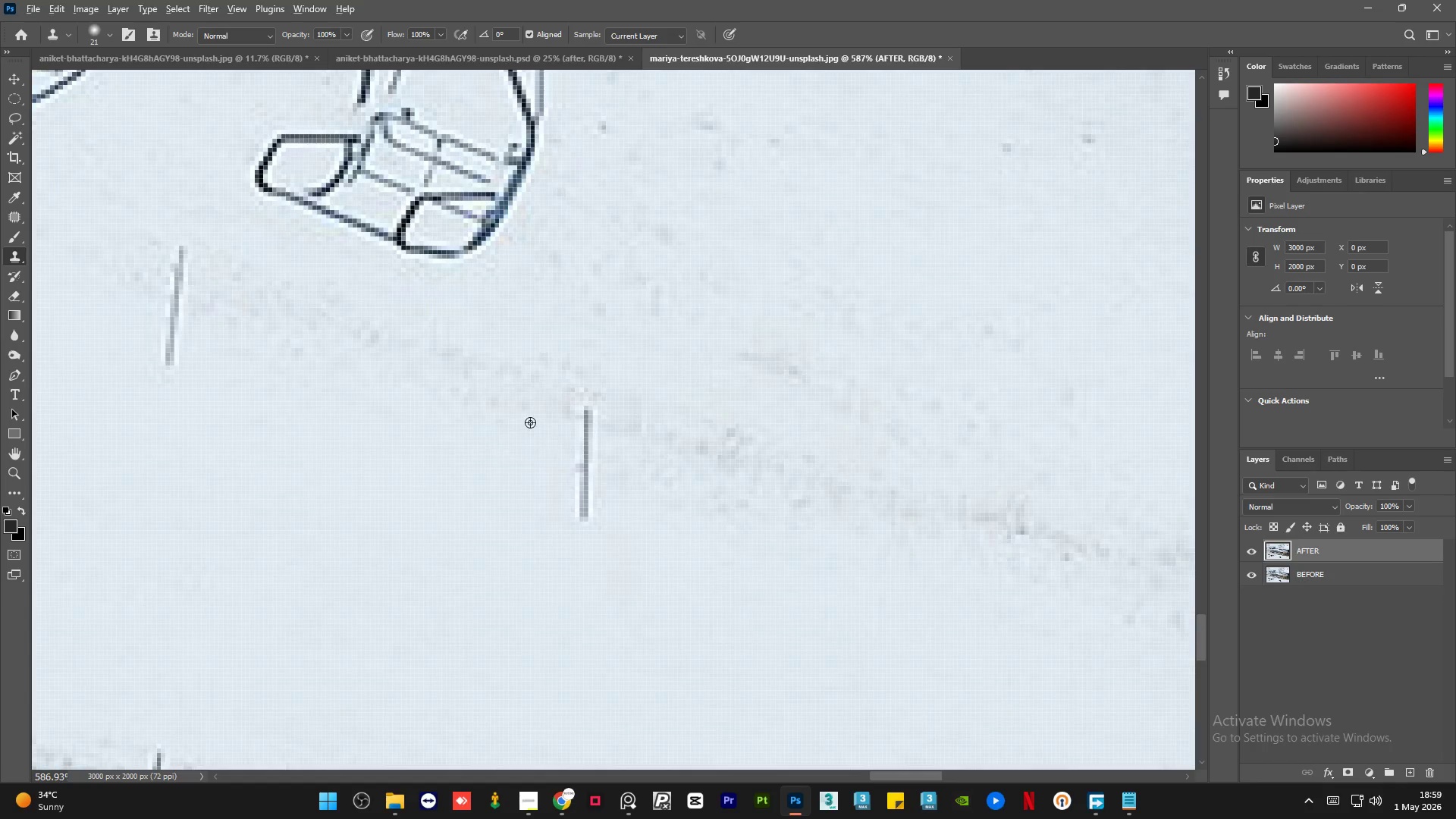 
left_click([530, 422])
 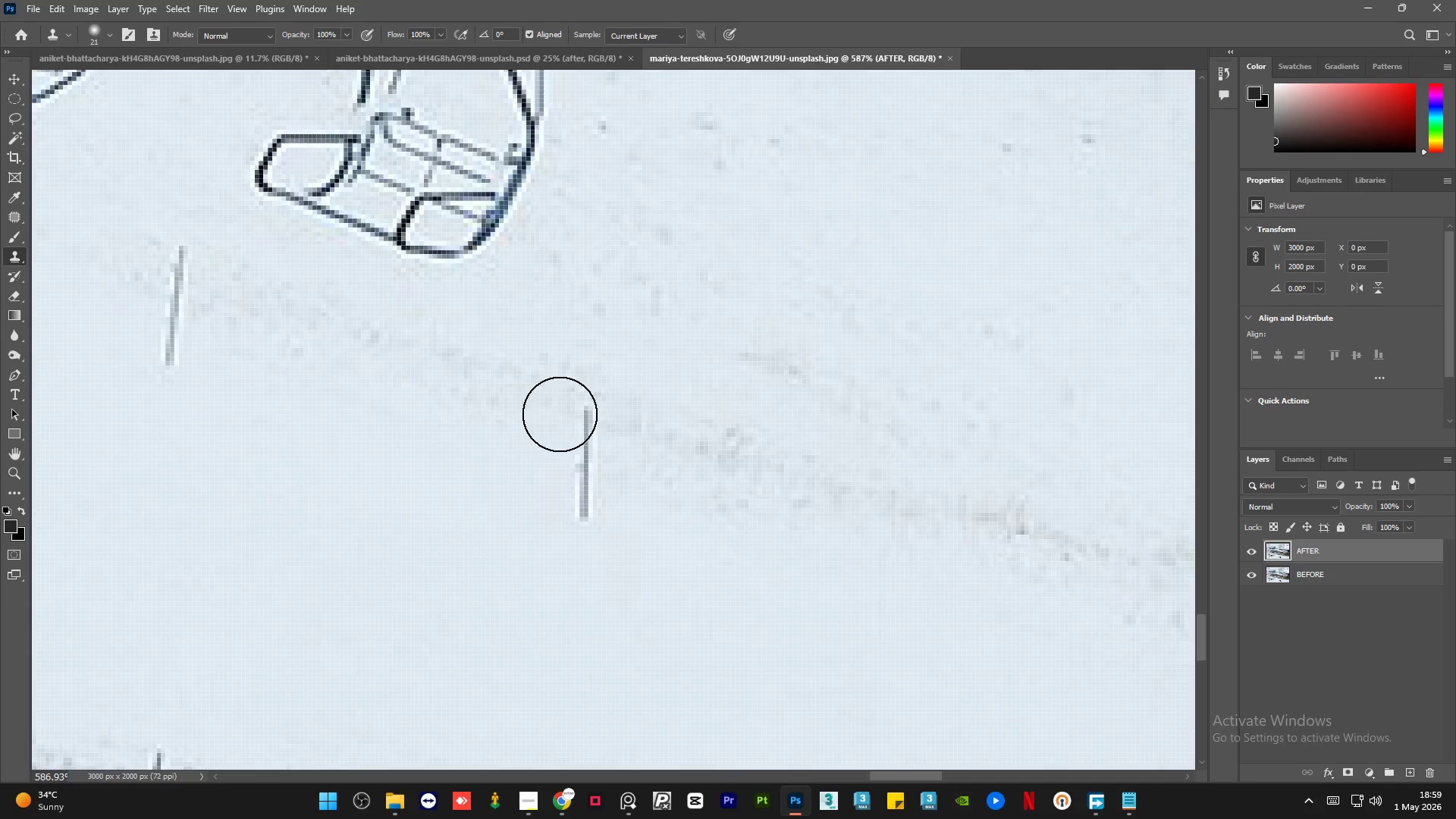 
scroll: coordinate [520, 397], scroll_direction: up, amount: 5.0
 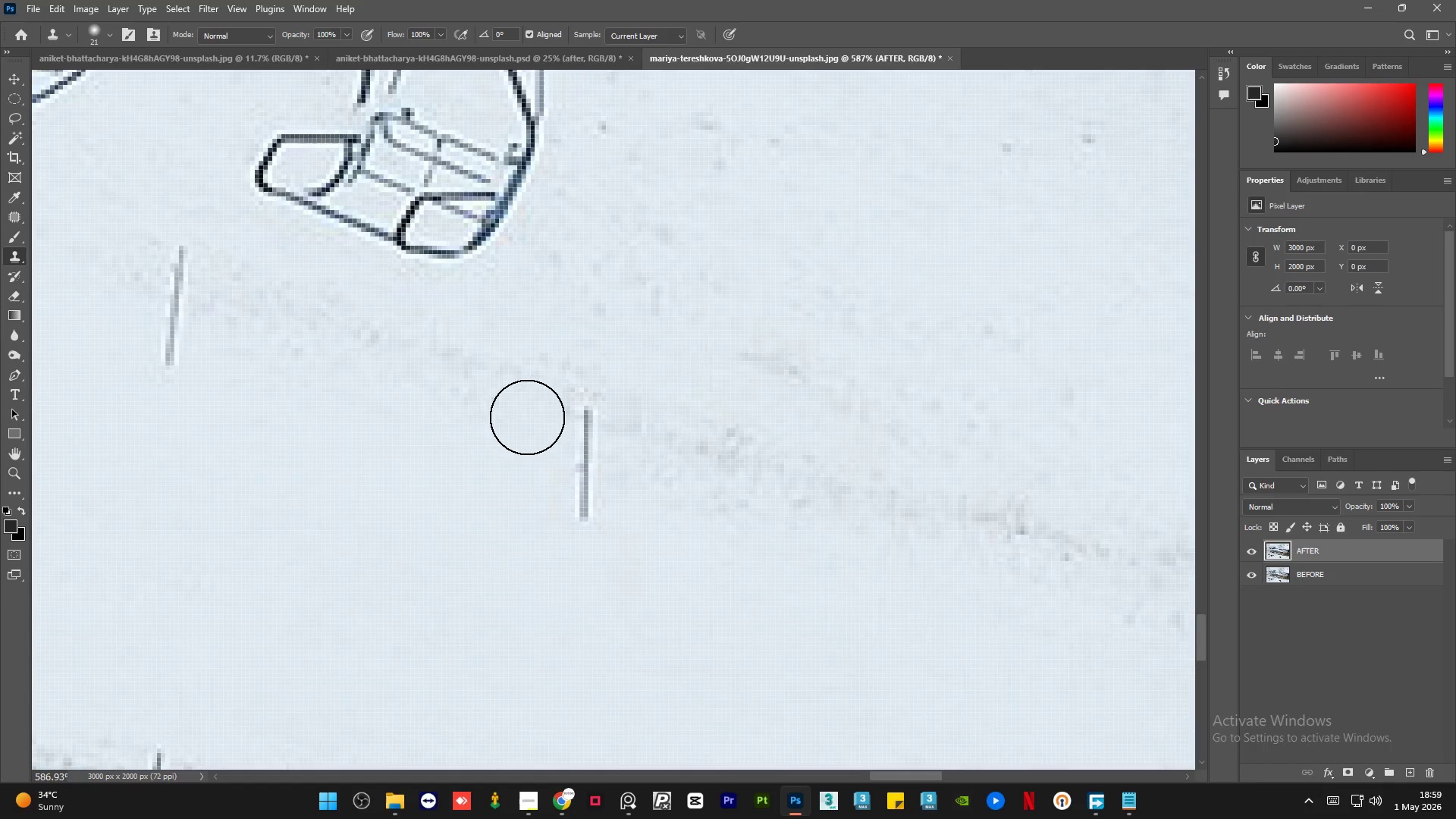 
left_click_drag(start_coordinate=[564, 413], to_coordinate=[578, 422])
 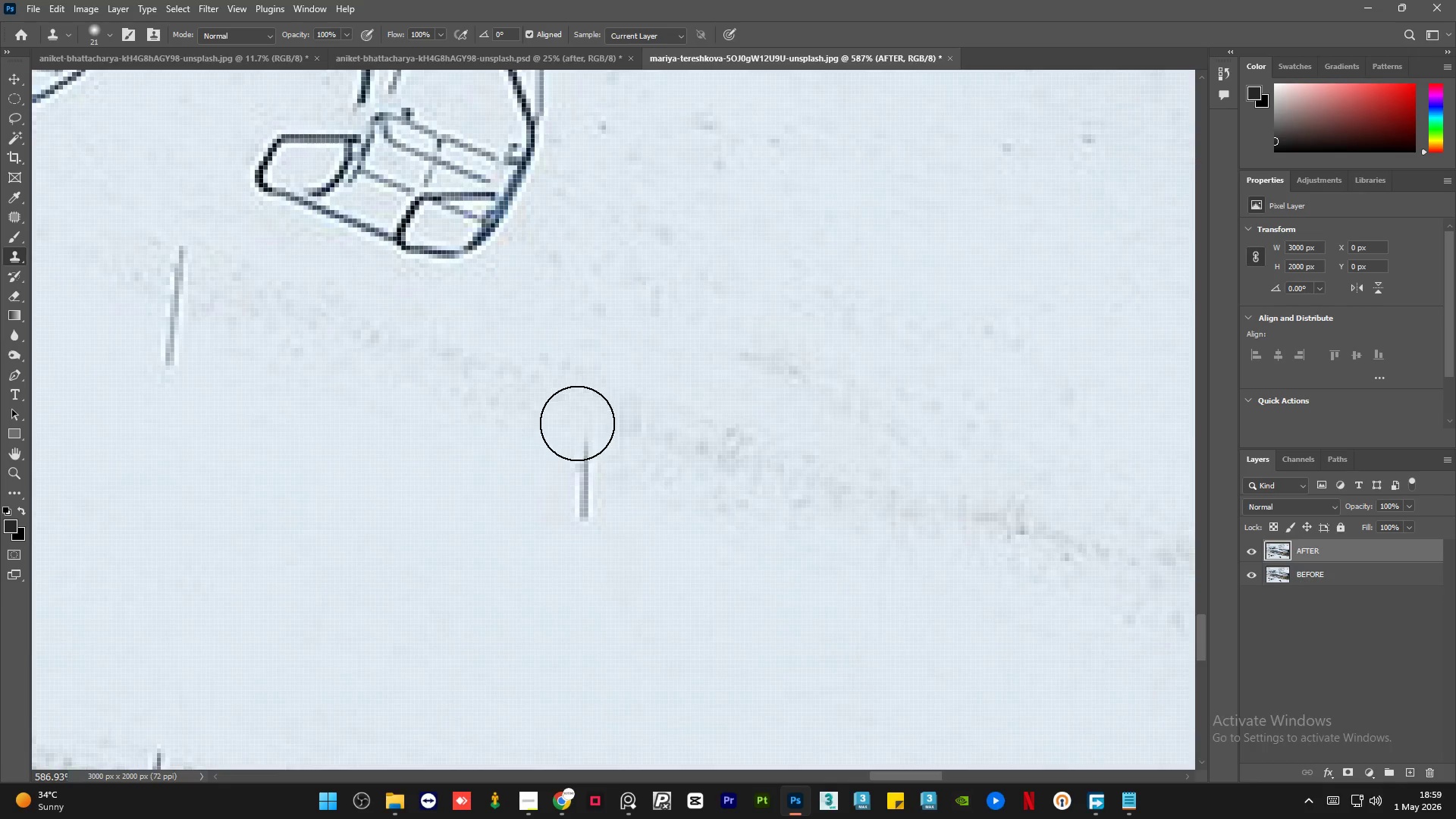 
hold_key(key=AltLeft, duration=0.39)
left_click([527, 408])
 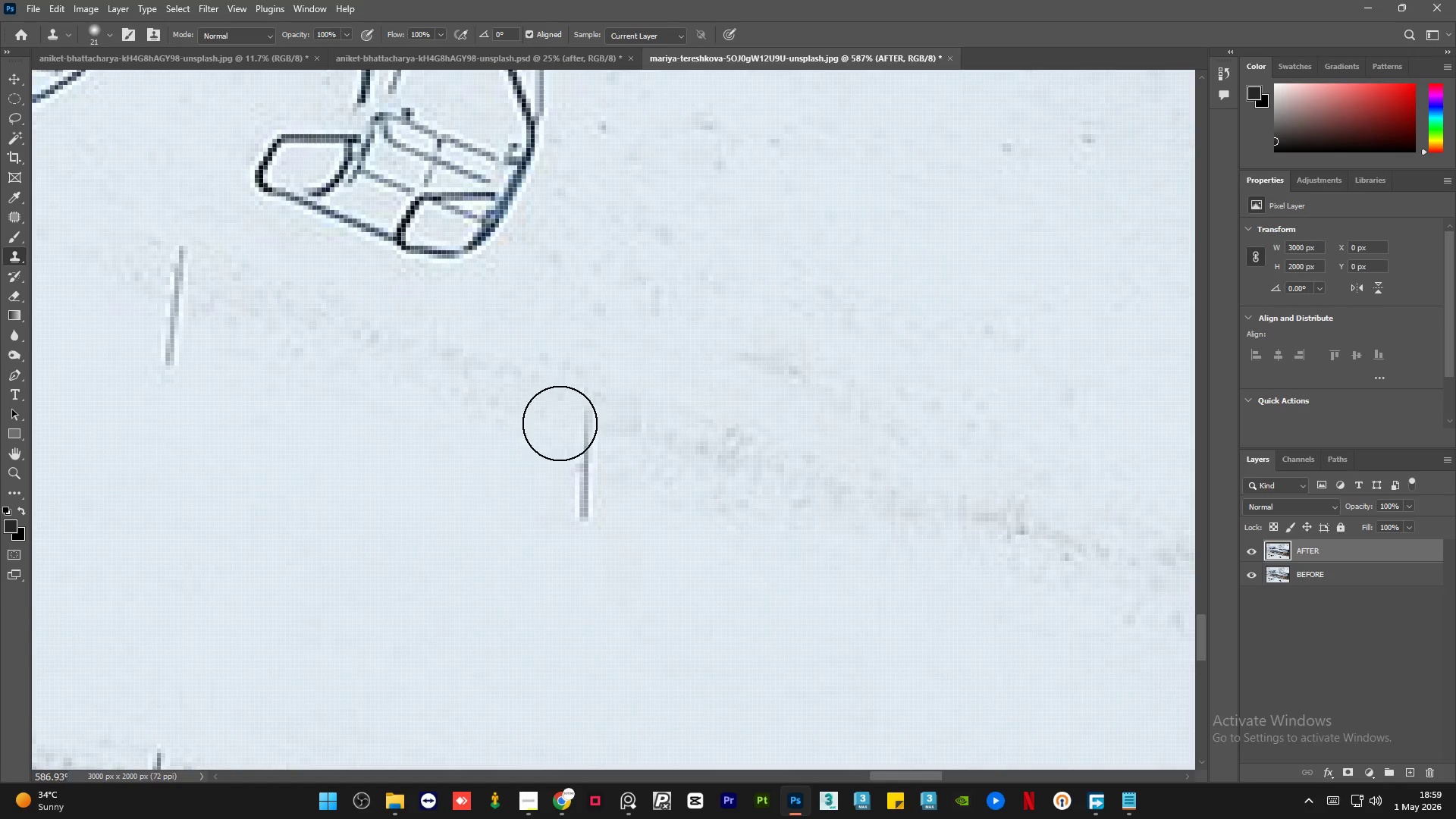 
left_click_drag(start_coordinate=[560, 423], to_coordinate=[586, 429])
 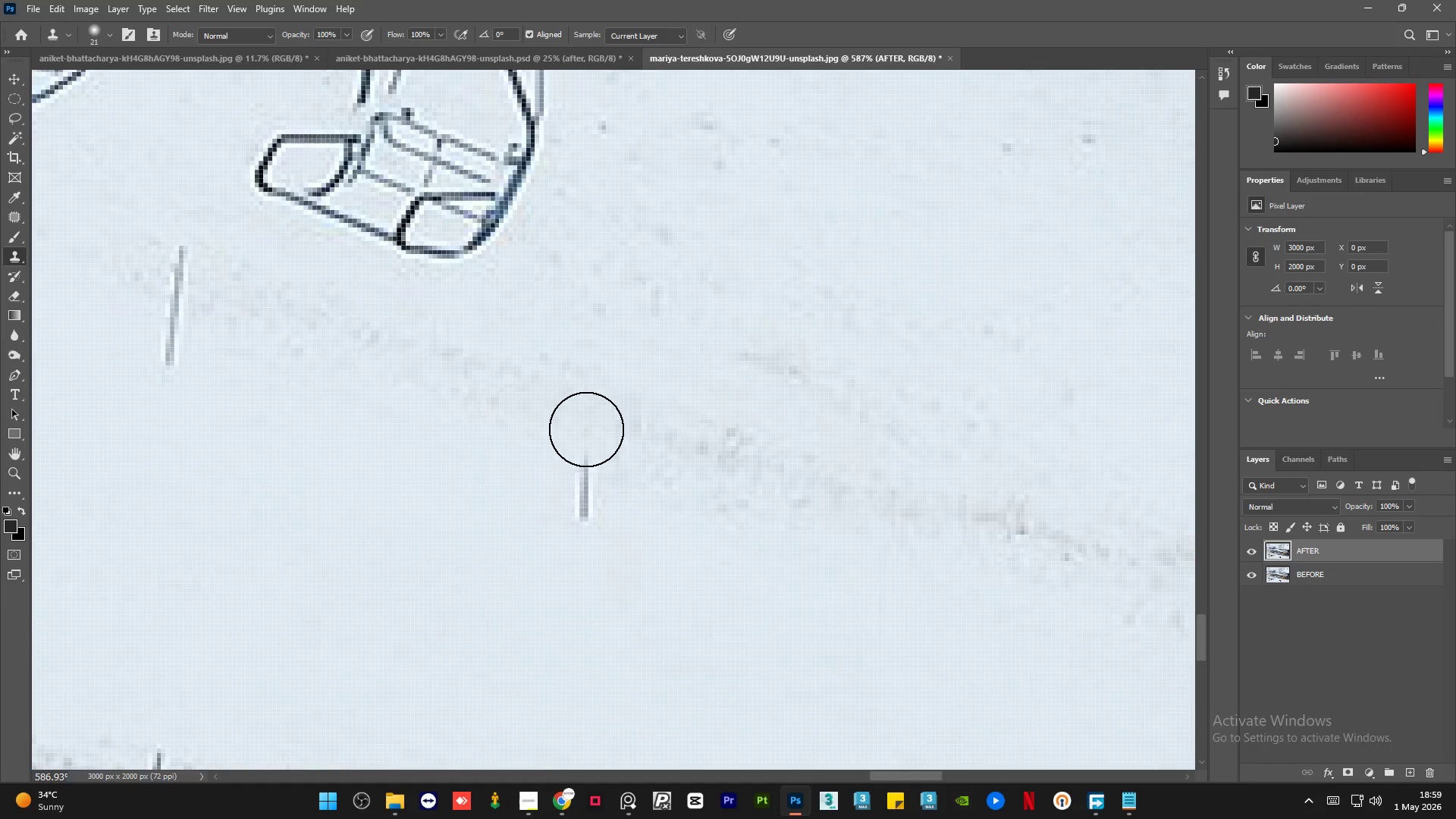 
key(Alt+AltLeft)
 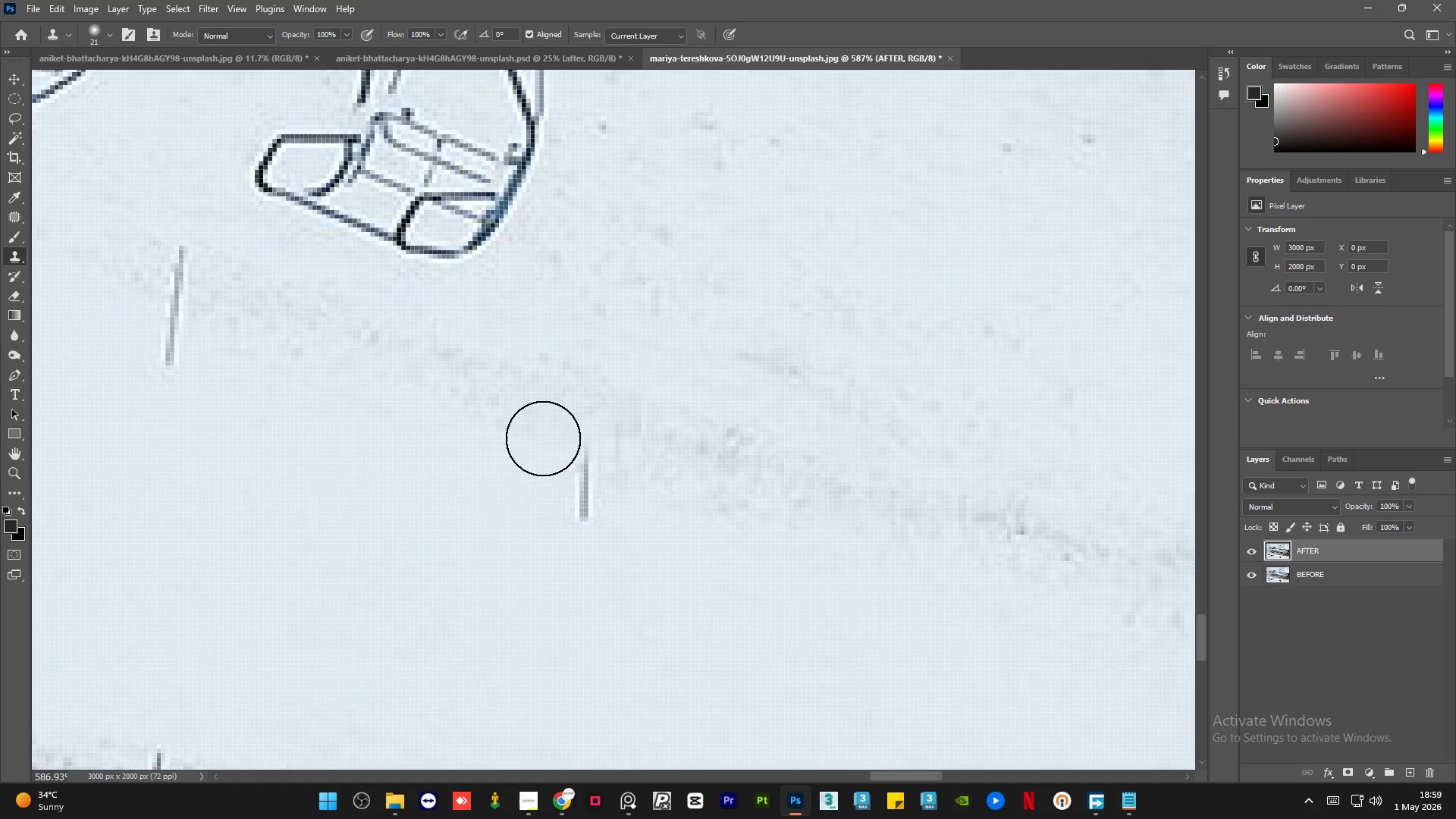 
left_click_drag(start_coordinate=[550, 441], to_coordinate=[598, 468])
 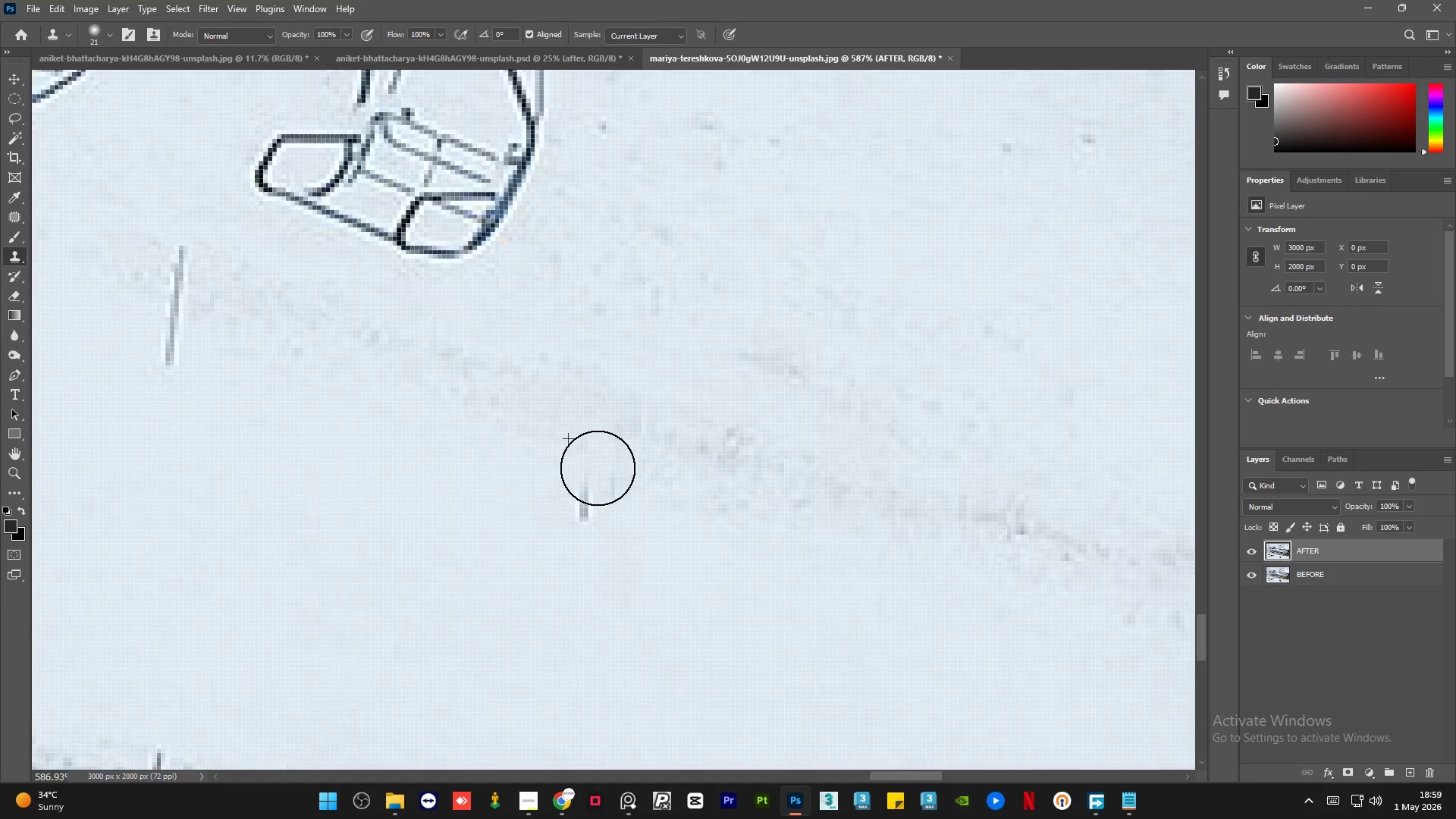 
key(Alt+AltLeft)
 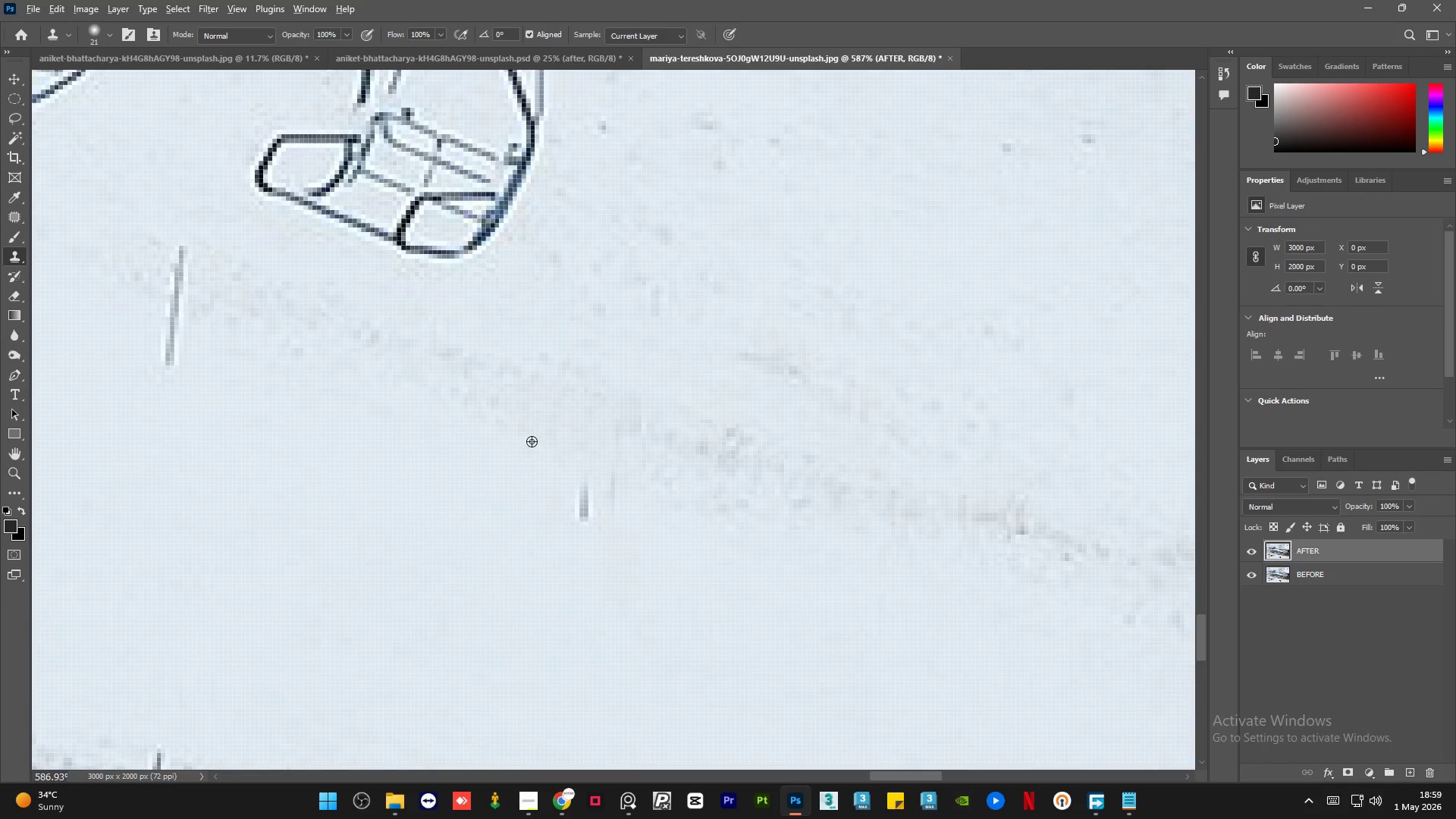 
triple_click([531, 441])
 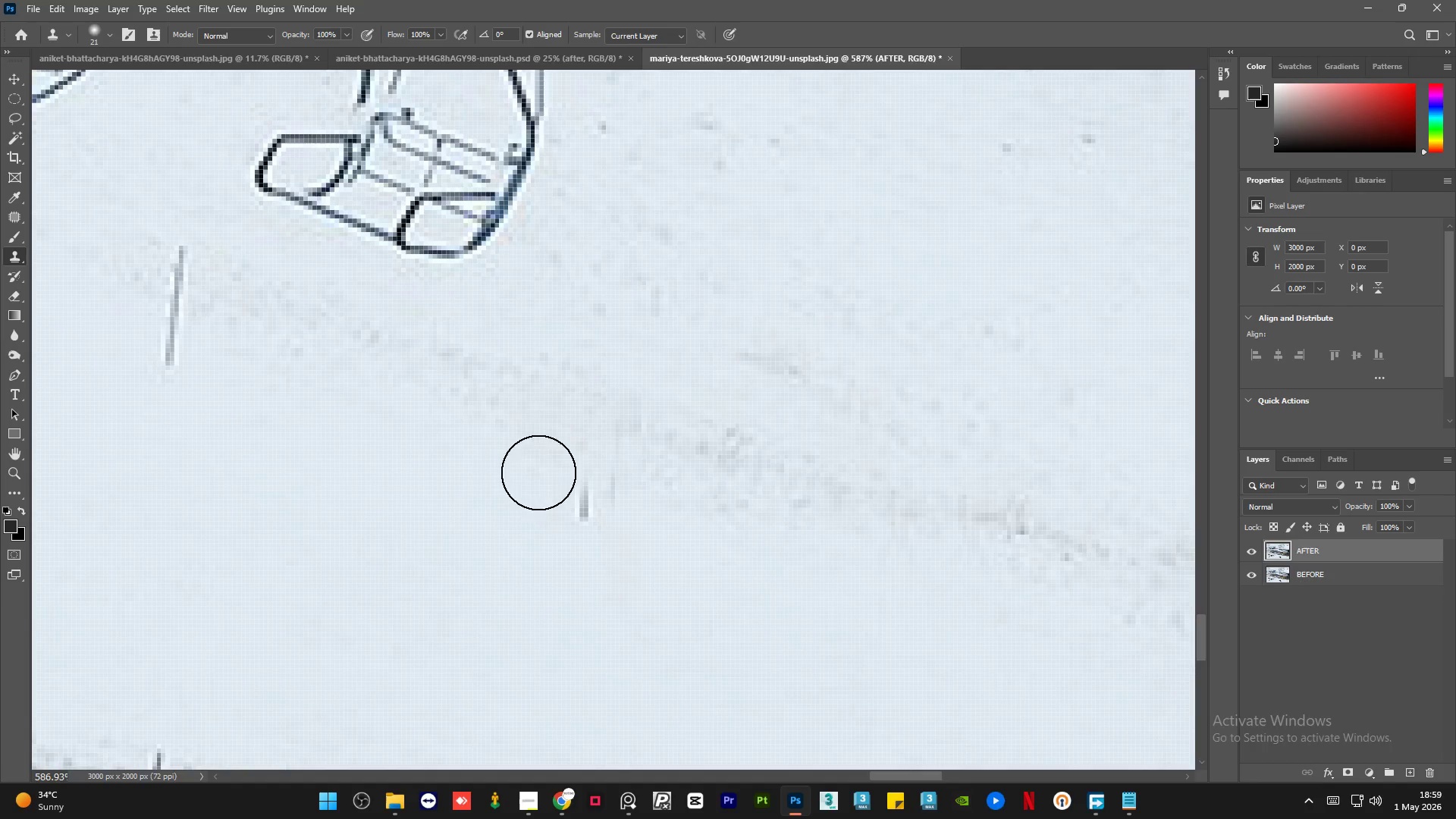 
left_click_drag(start_coordinate=[544, 479], to_coordinate=[576, 510])
 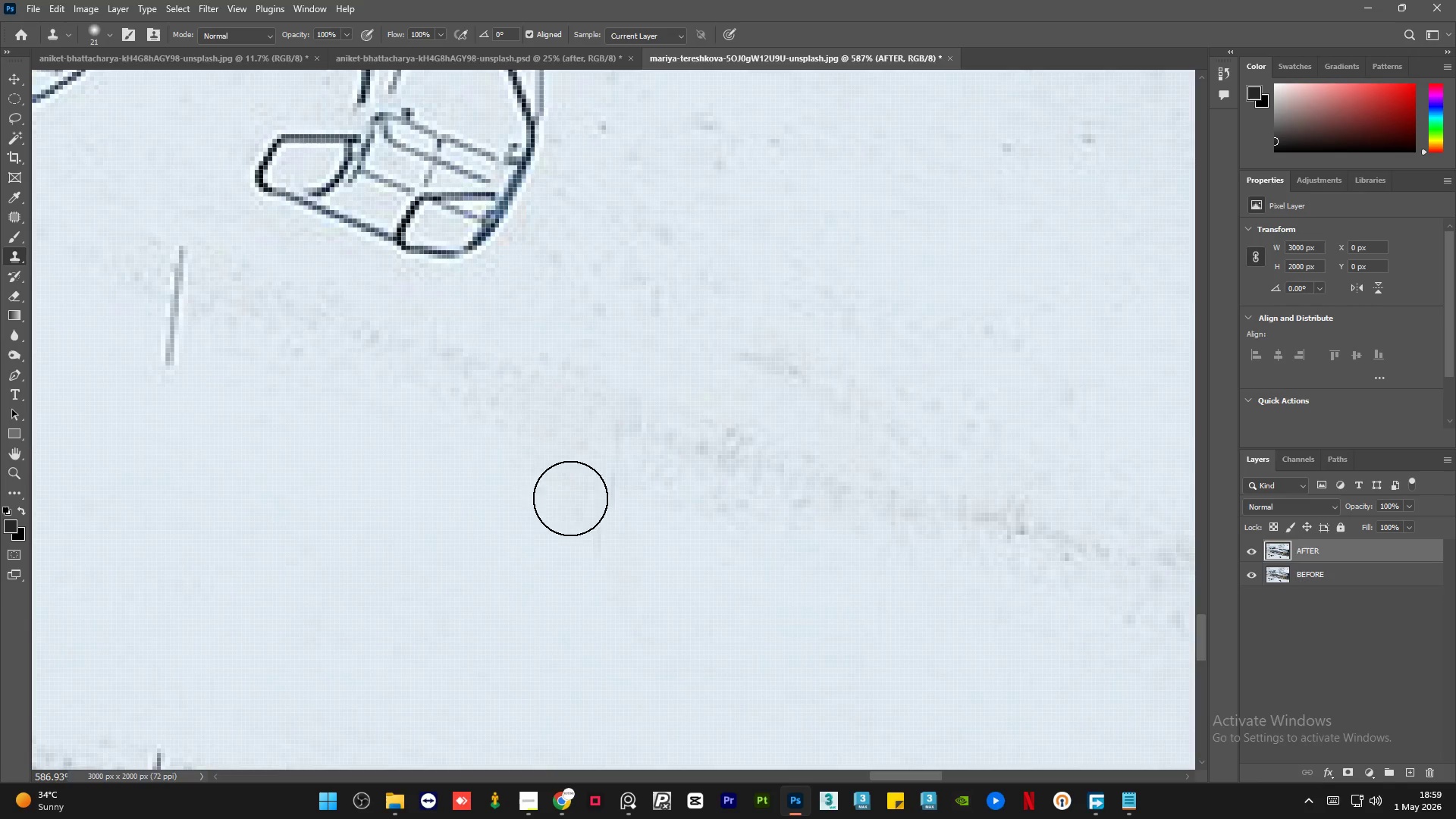 
key(Alt+AltLeft)
 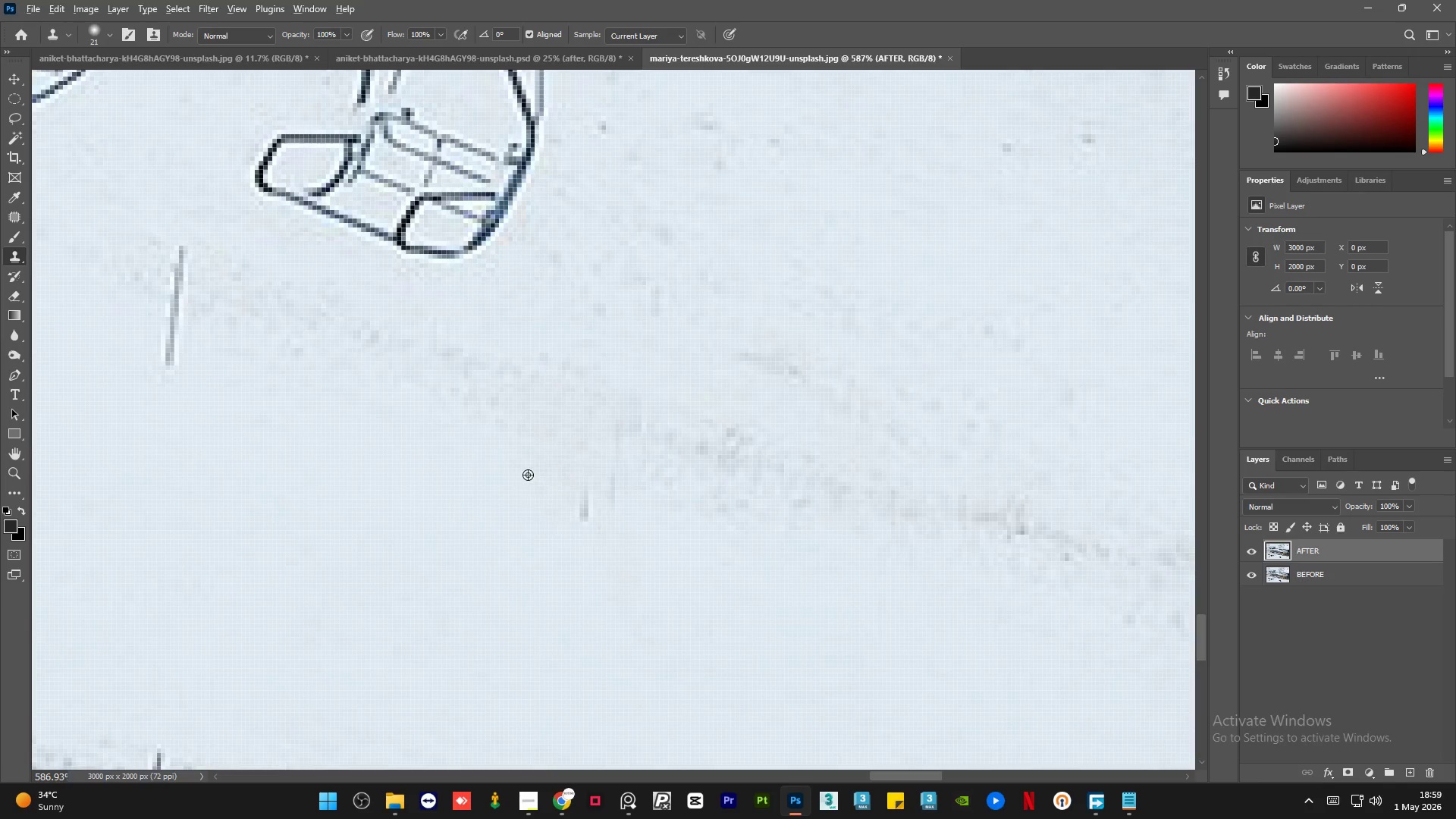 
left_click([528, 475])
 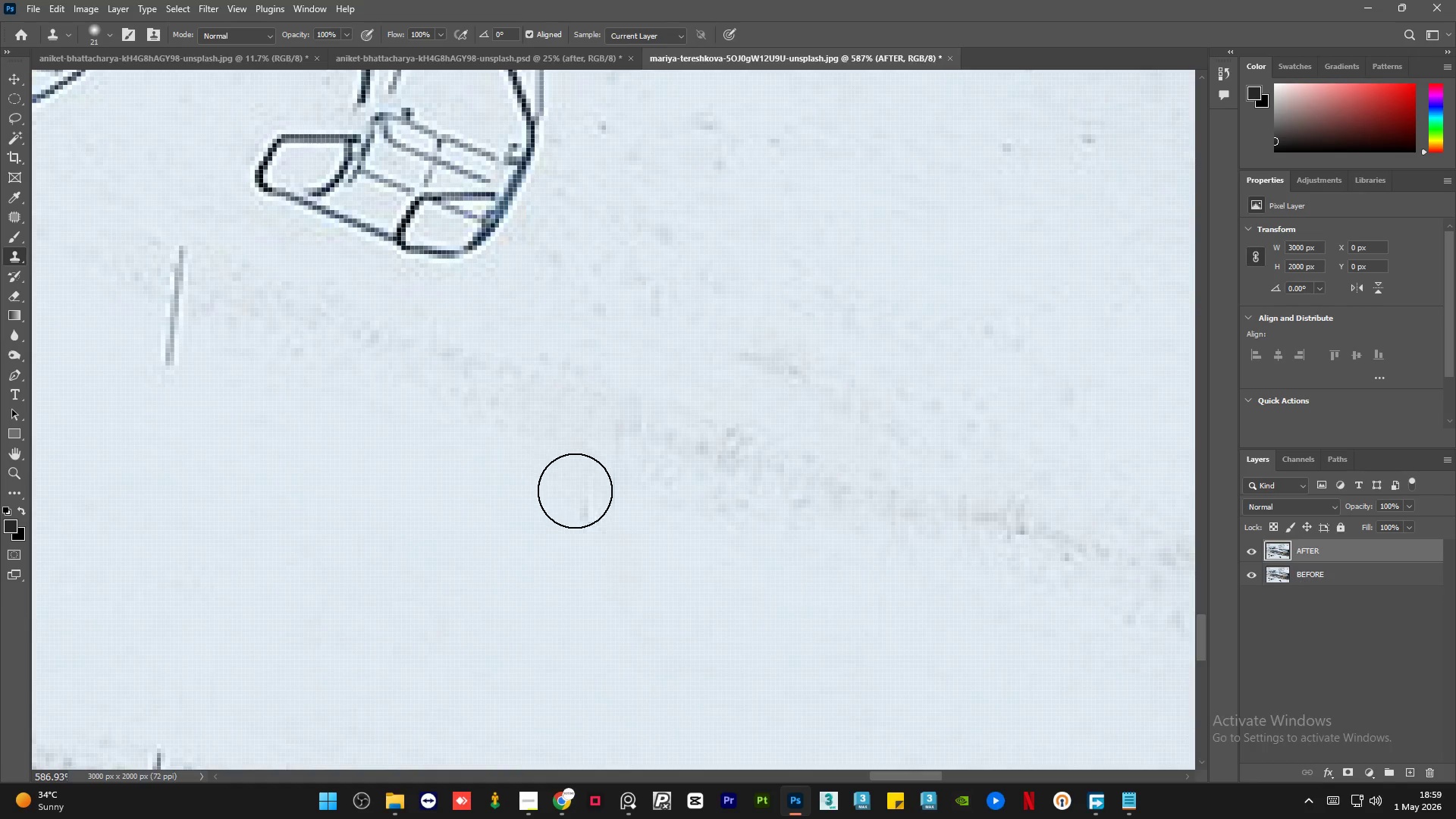 
left_click_drag(start_coordinate=[582, 505], to_coordinate=[592, 515])
 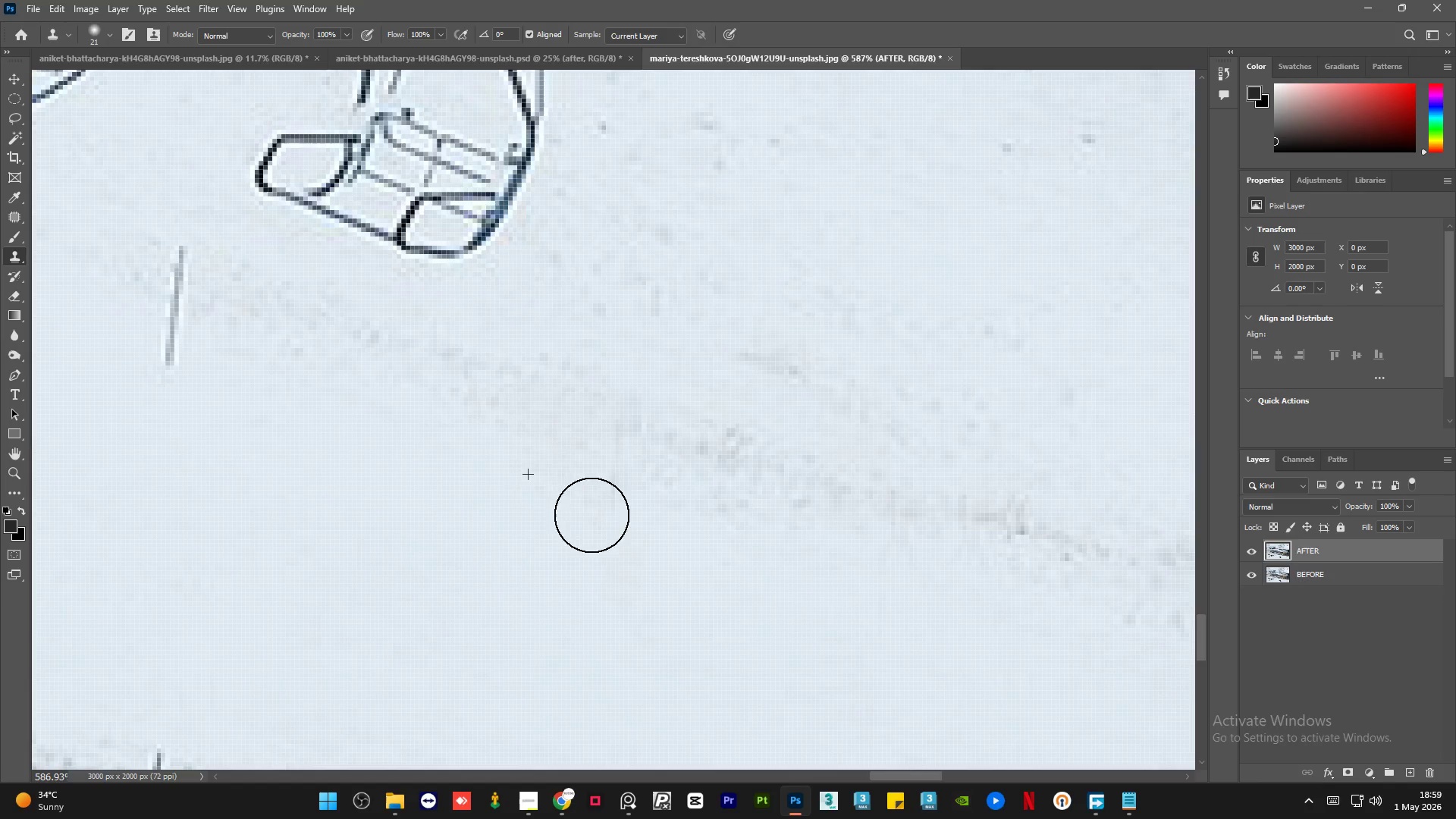 
key(Alt+AltLeft)
 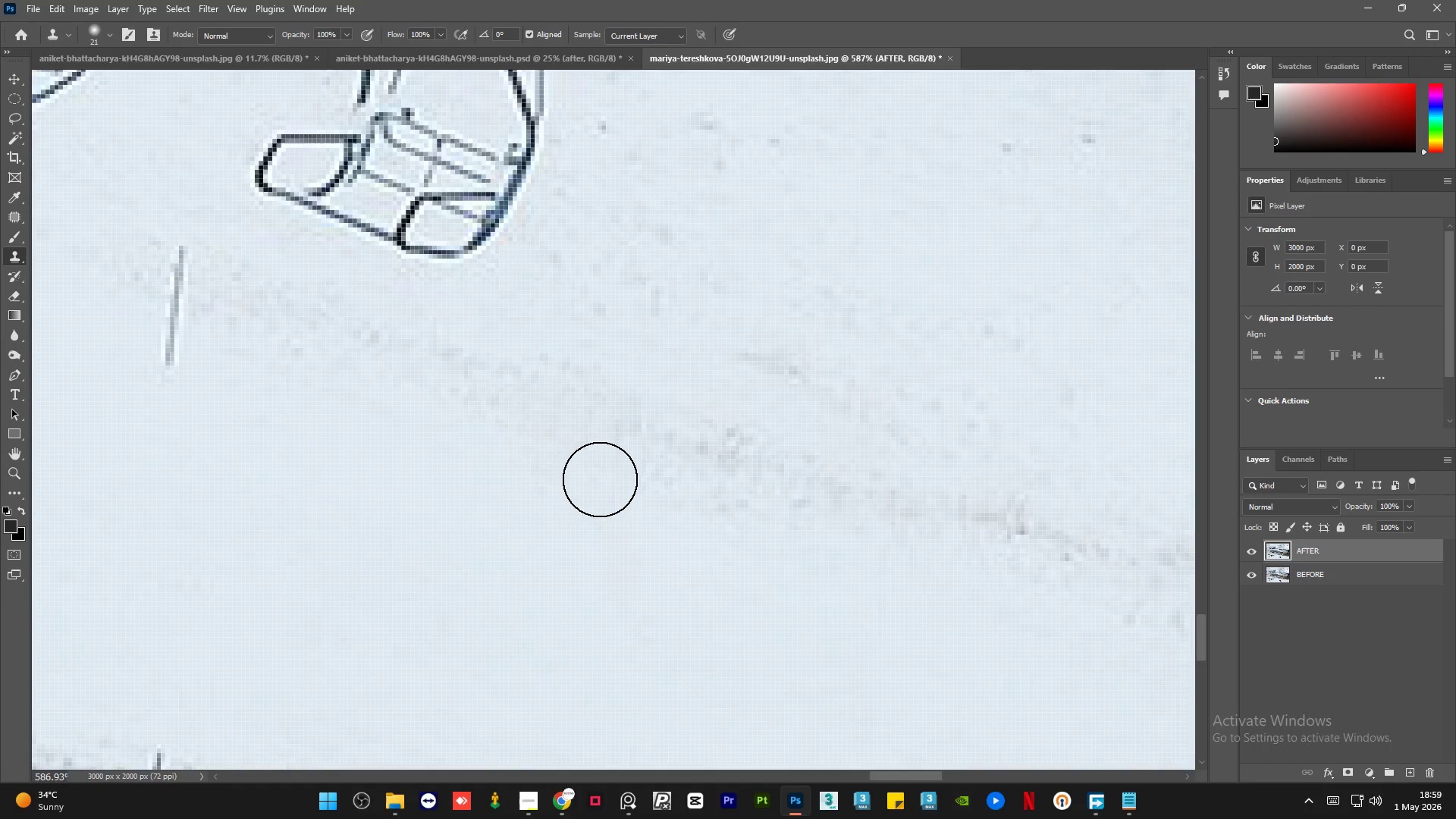 
left_click([609, 479])
 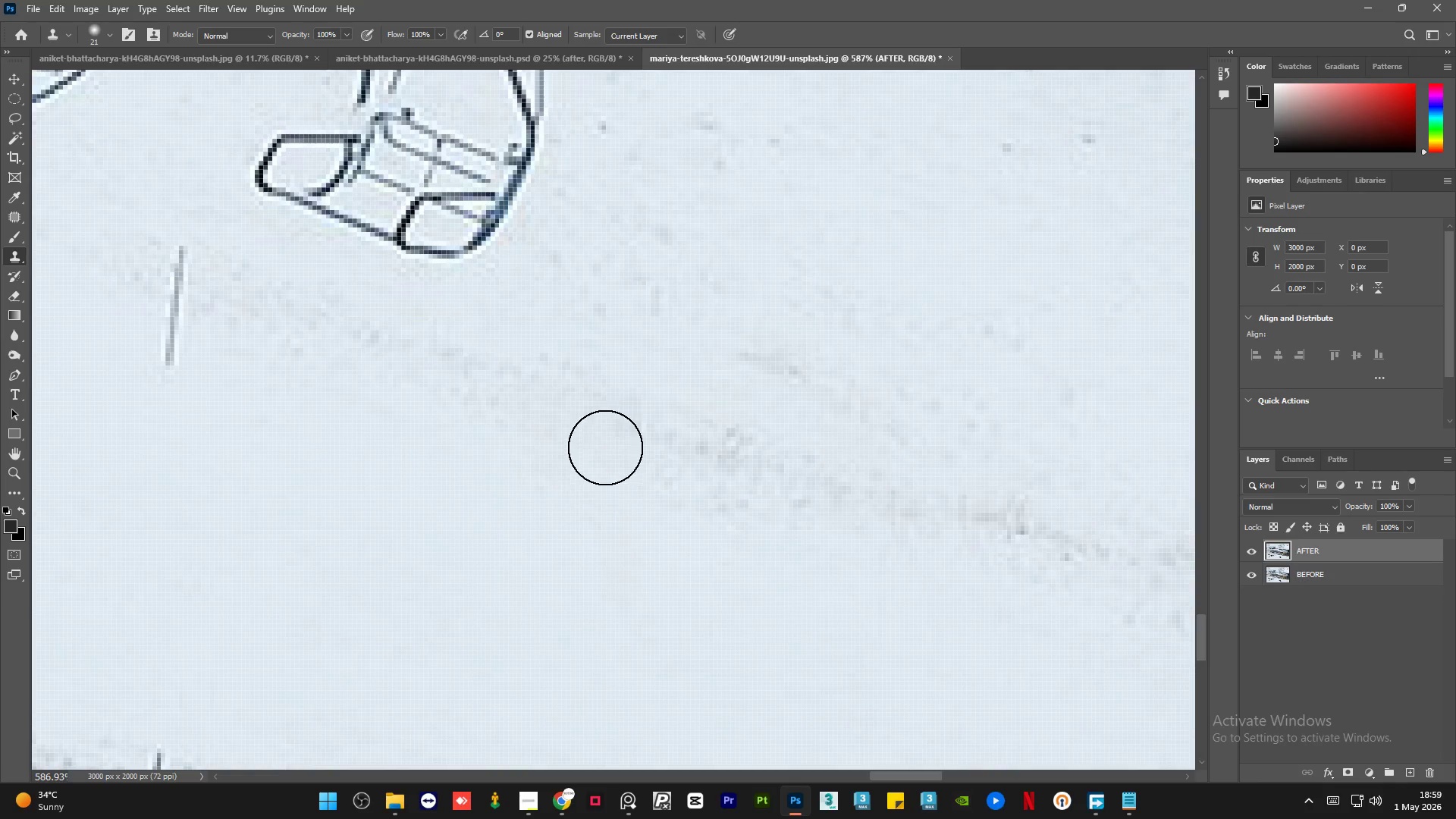 
hold_key(key=AltLeft, duration=0.48)
 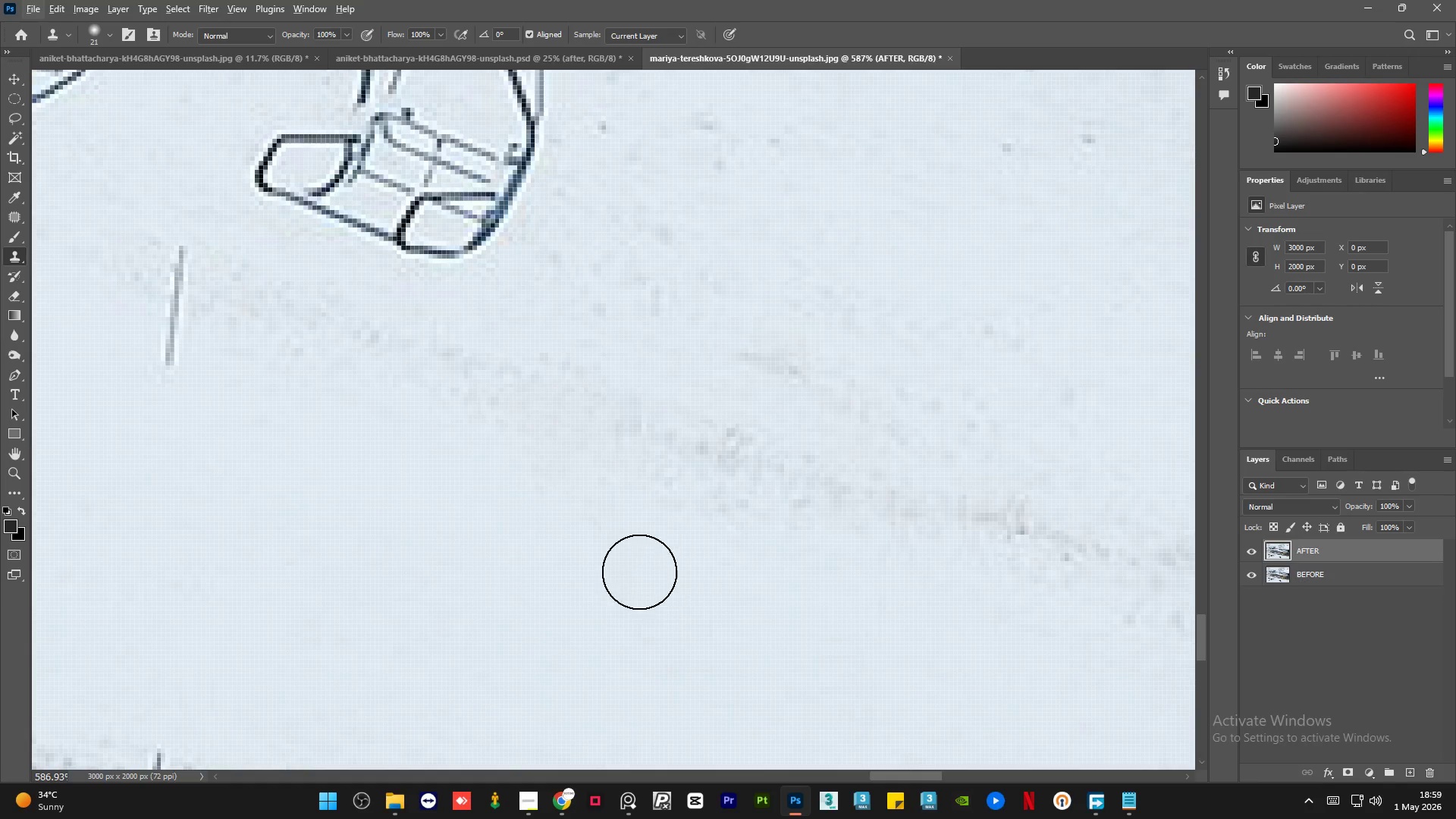 
hold_key(key=AltLeft, duration=1.62)
 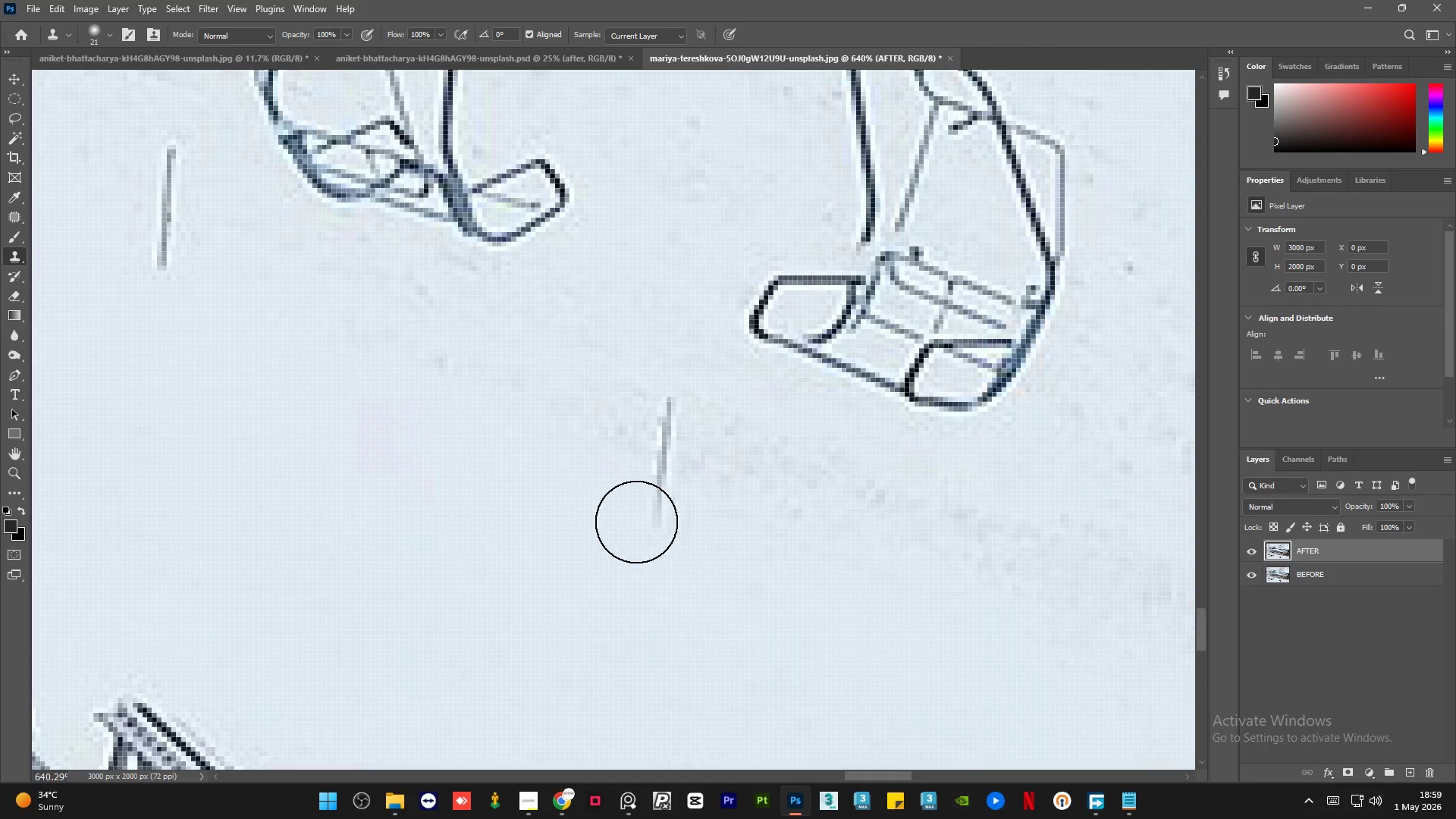 
key(Alt+AltLeft)
 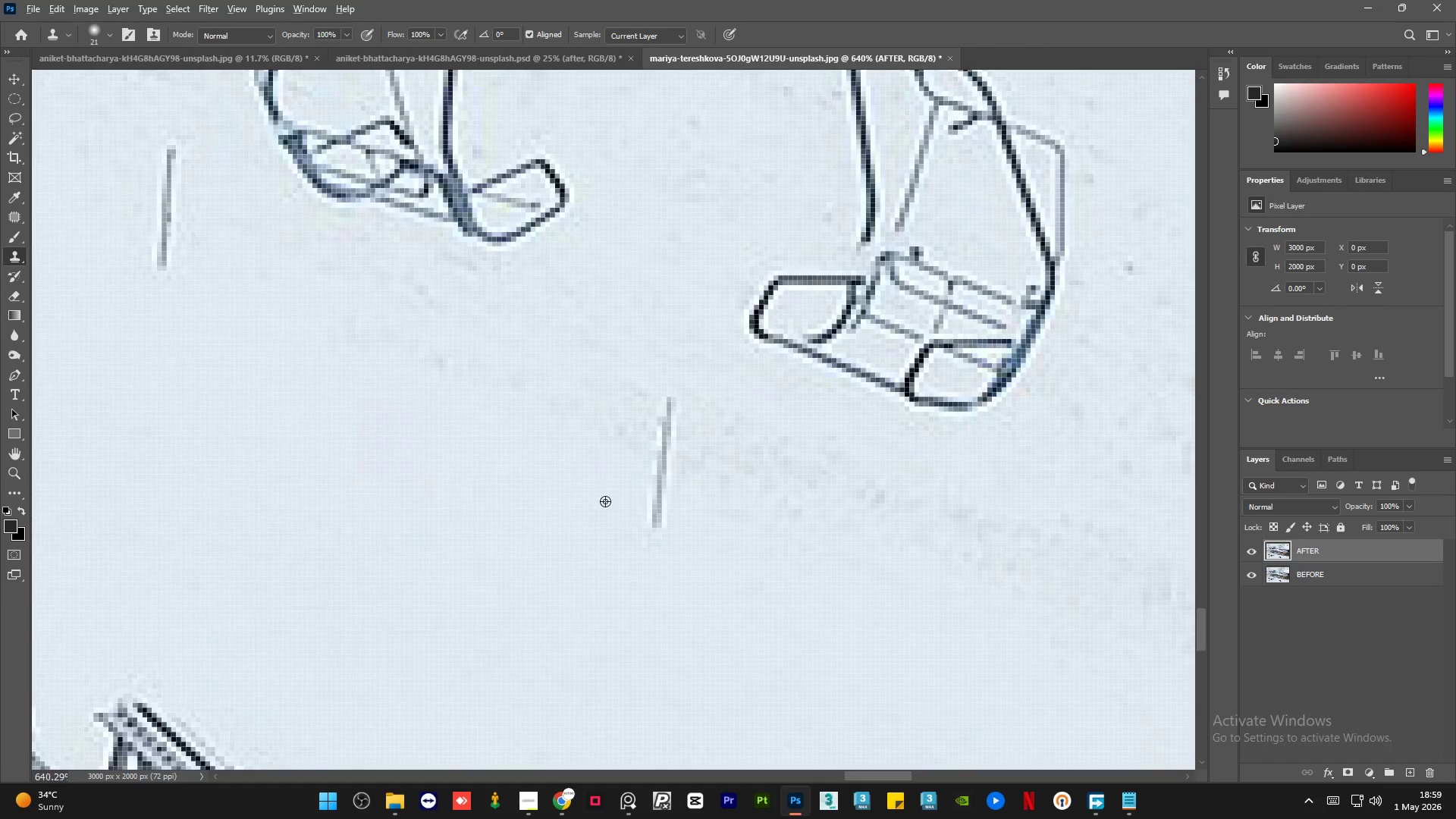 
left_click_drag(start_coordinate=[605, 501], to_coordinate=[610, 512])
 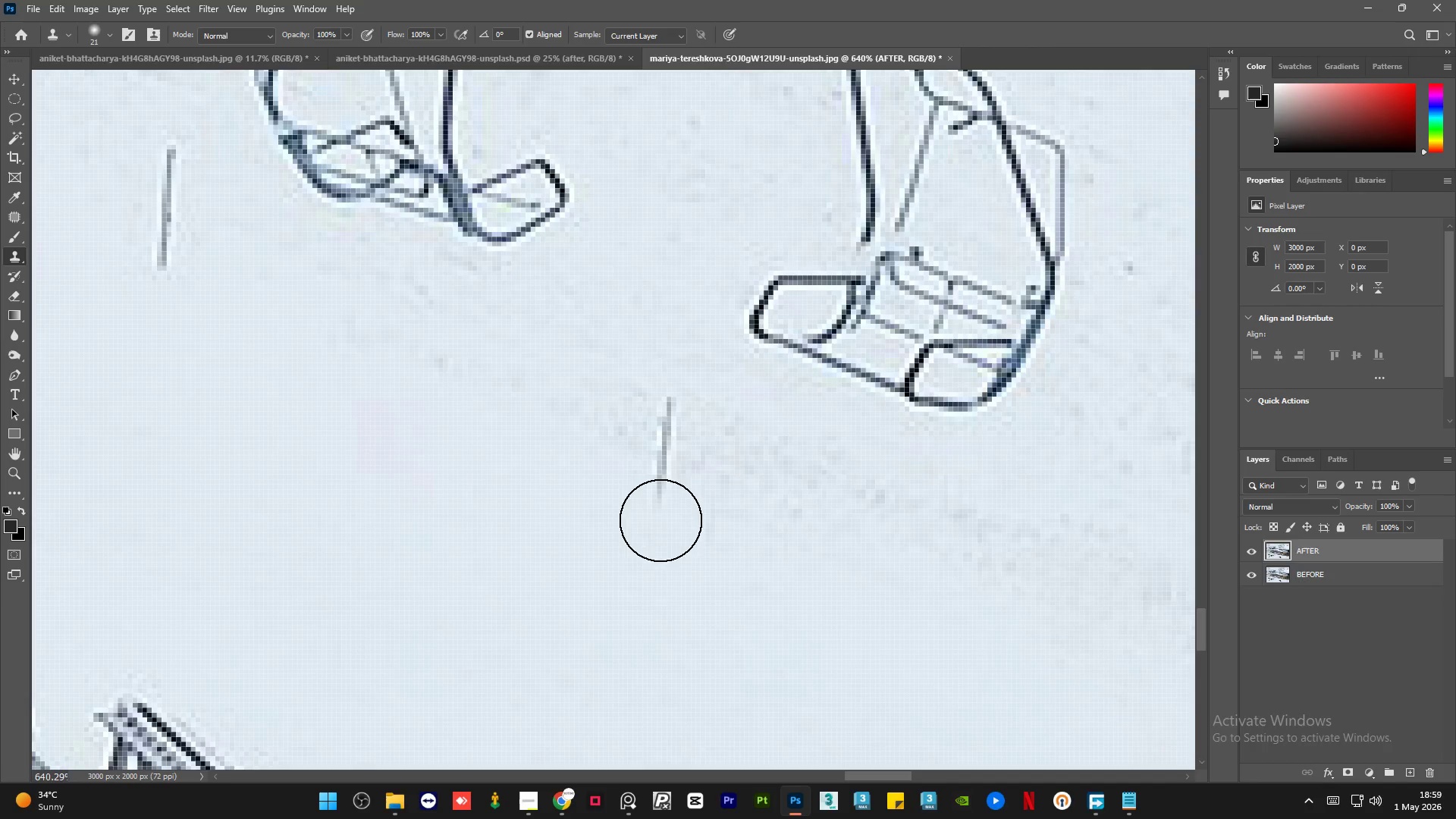 
scroll: coordinate [586, 441], scroll_direction: up, amount: 1.0
 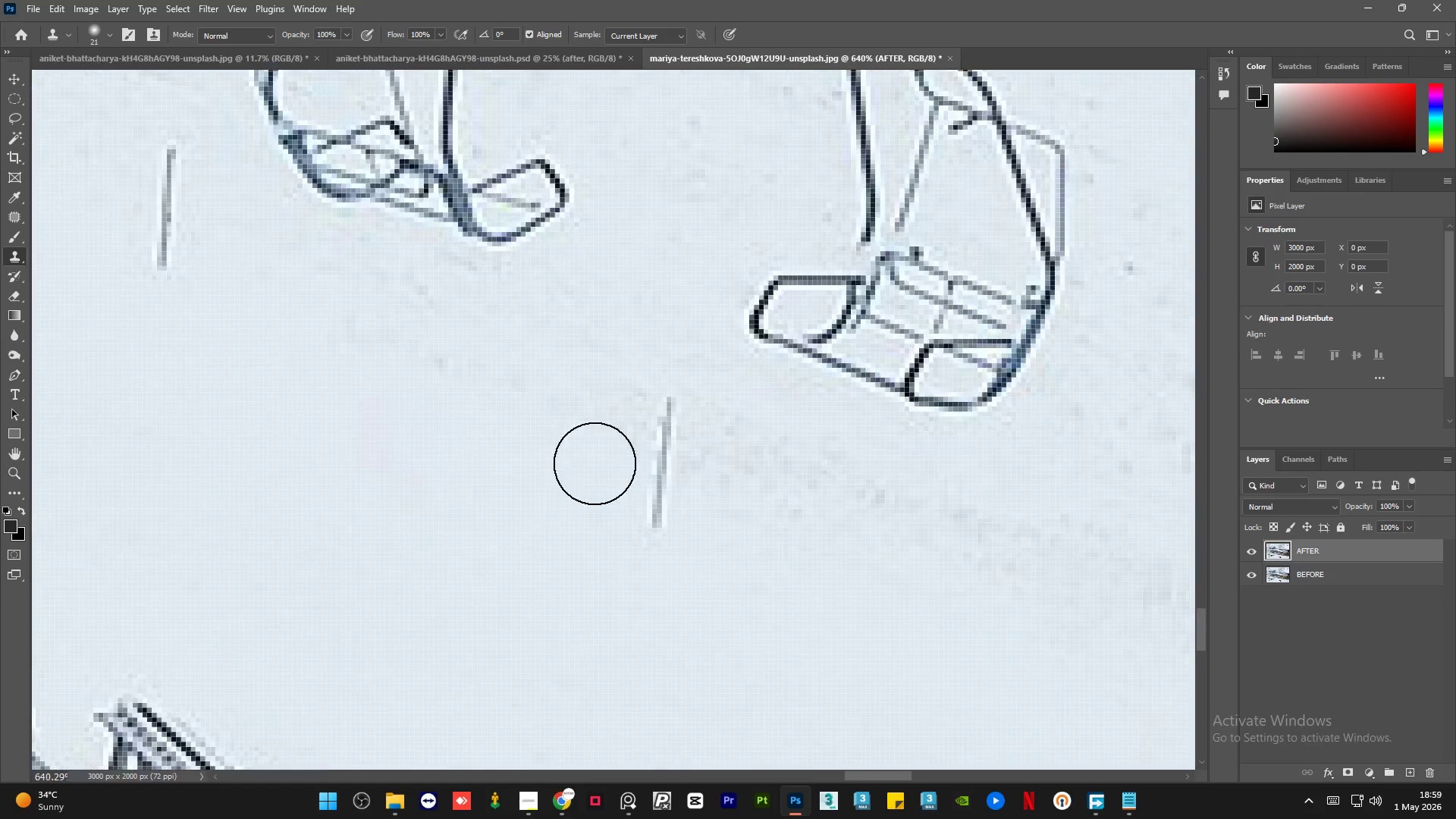 
left_click_drag(start_coordinate=[661, 519], to_coordinate=[667, 503])
 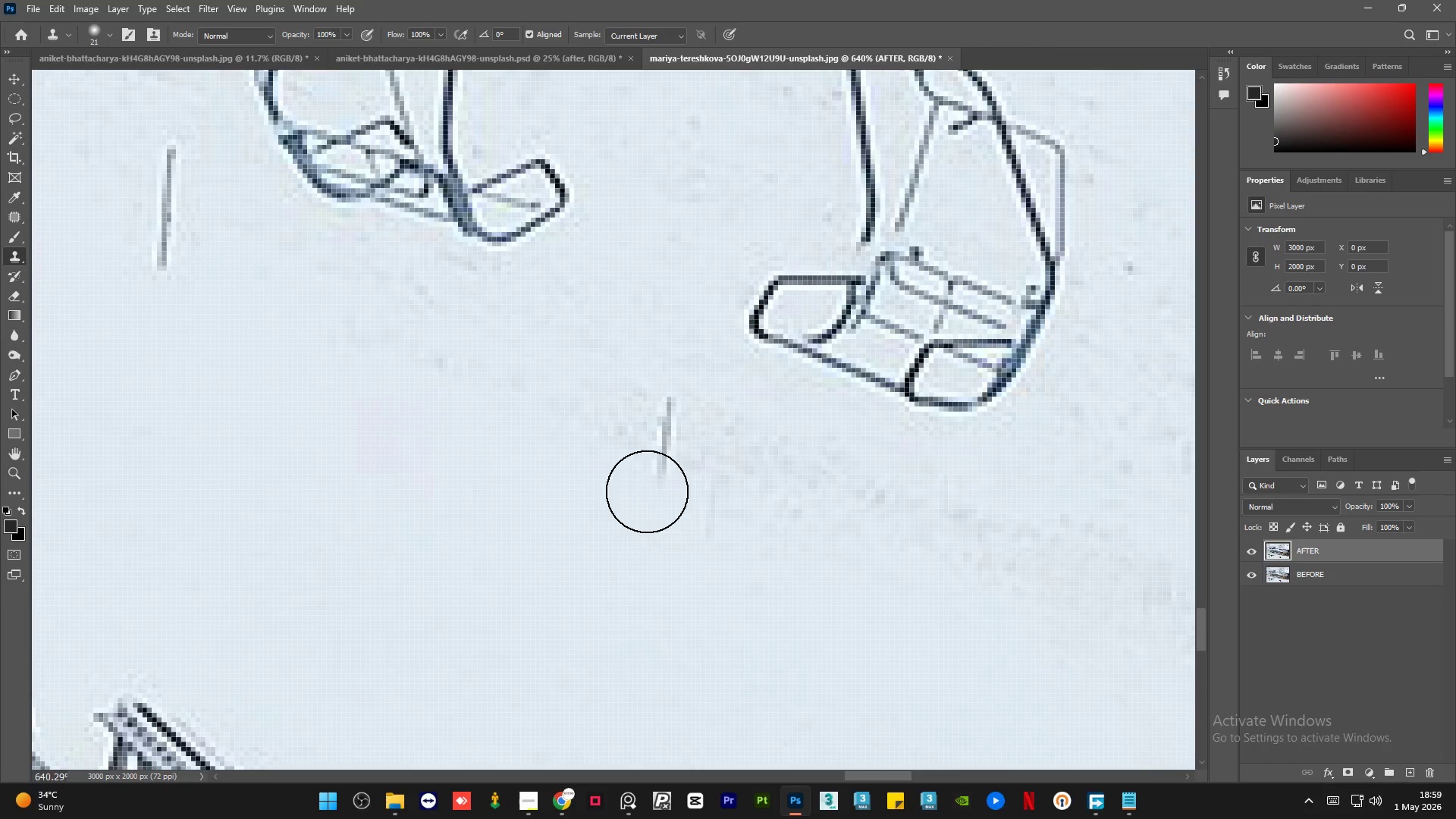 
key(Alt+AltLeft)
 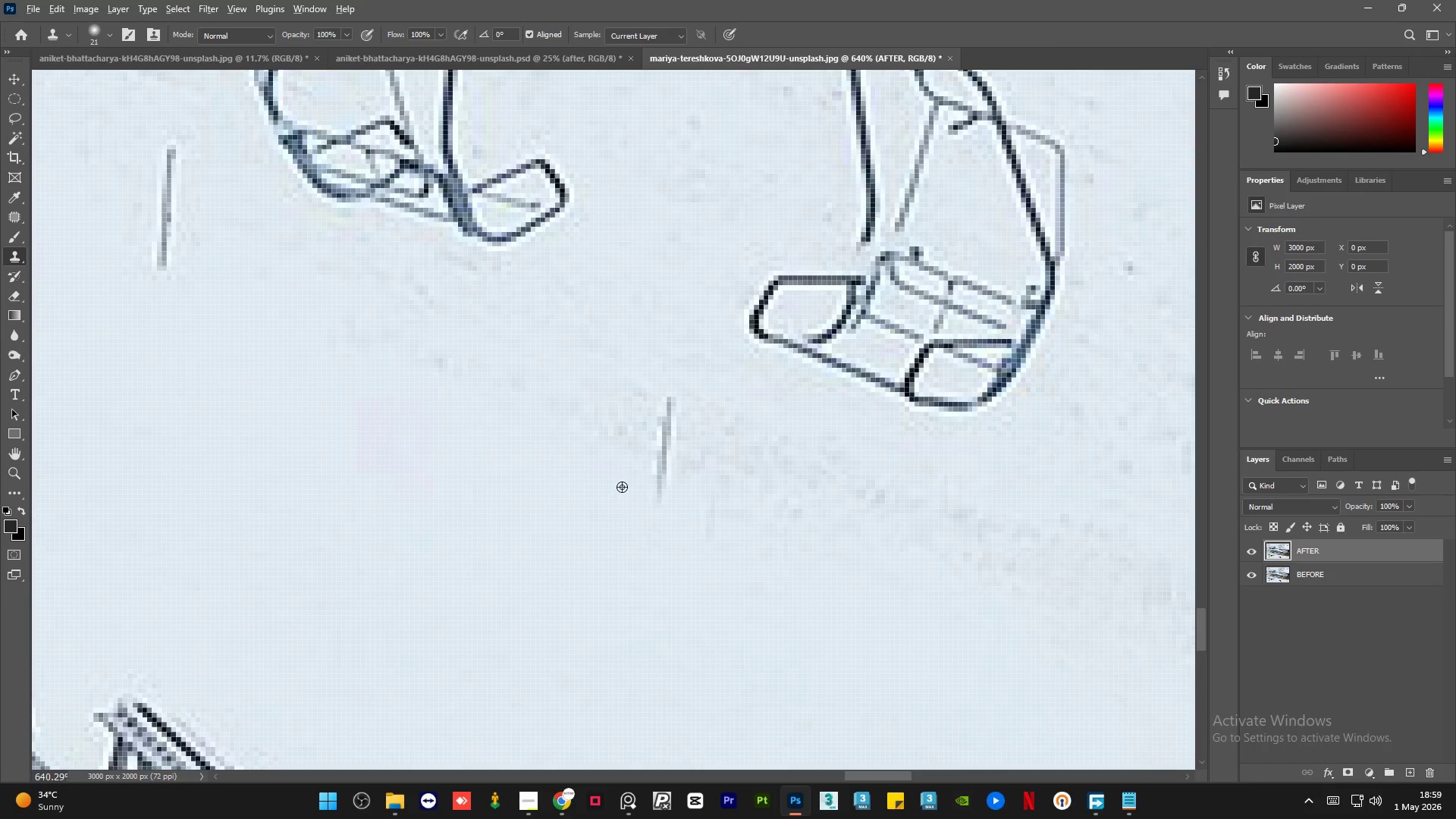 
double_click([619, 487])
 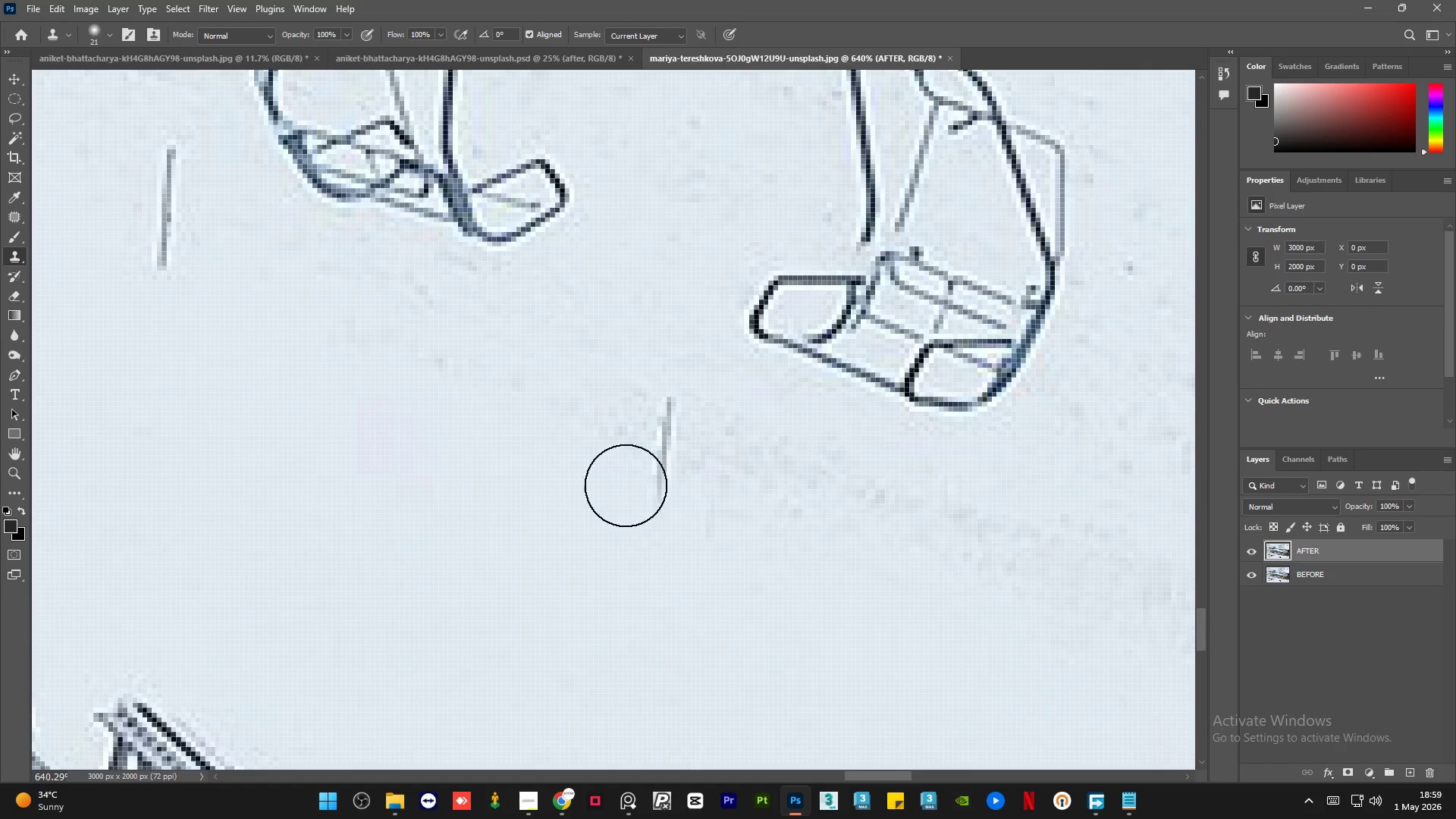 
left_click_drag(start_coordinate=[649, 482], to_coordinate=[665, 479])
 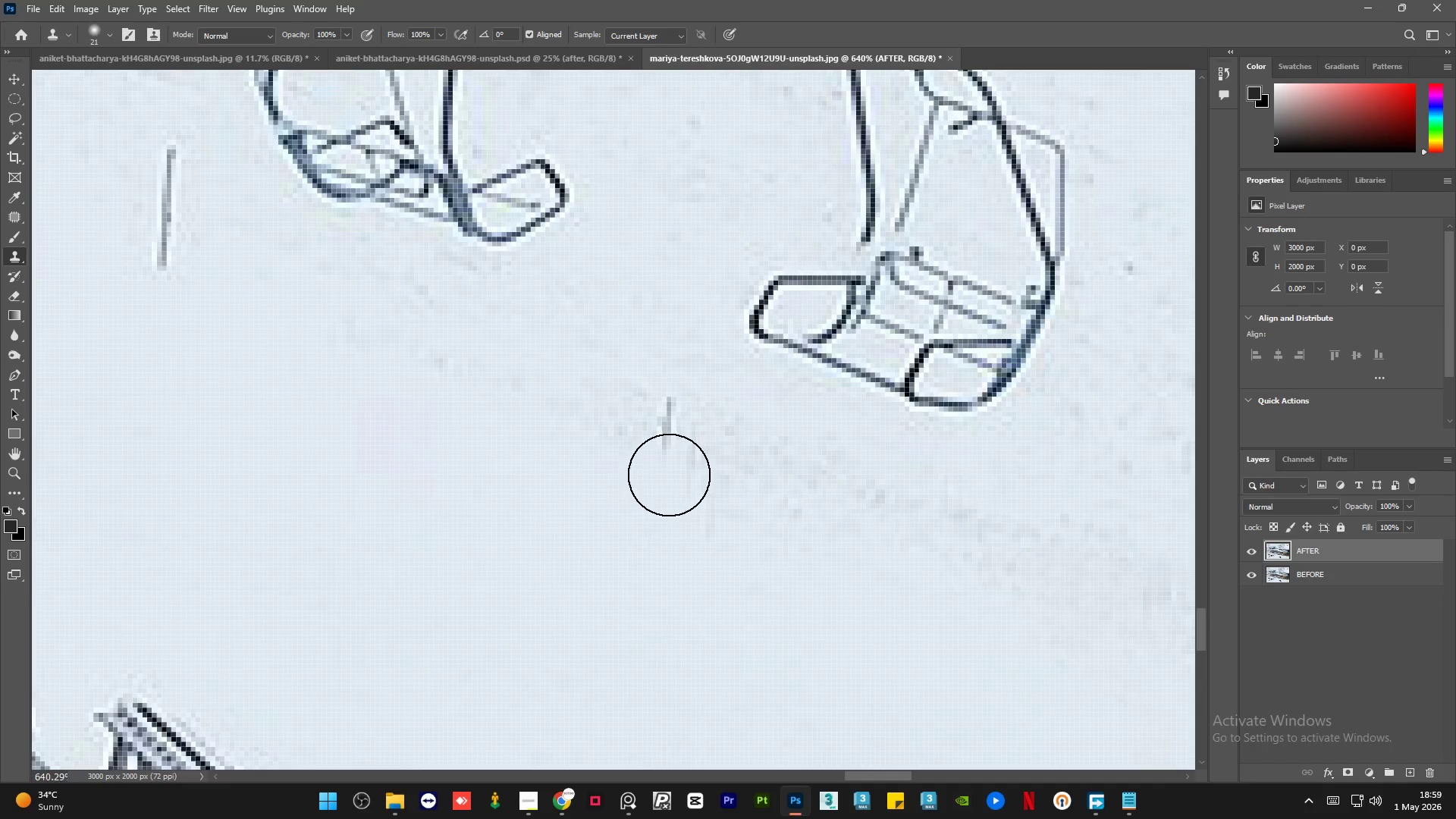 
key(Alt+AltLeft)
 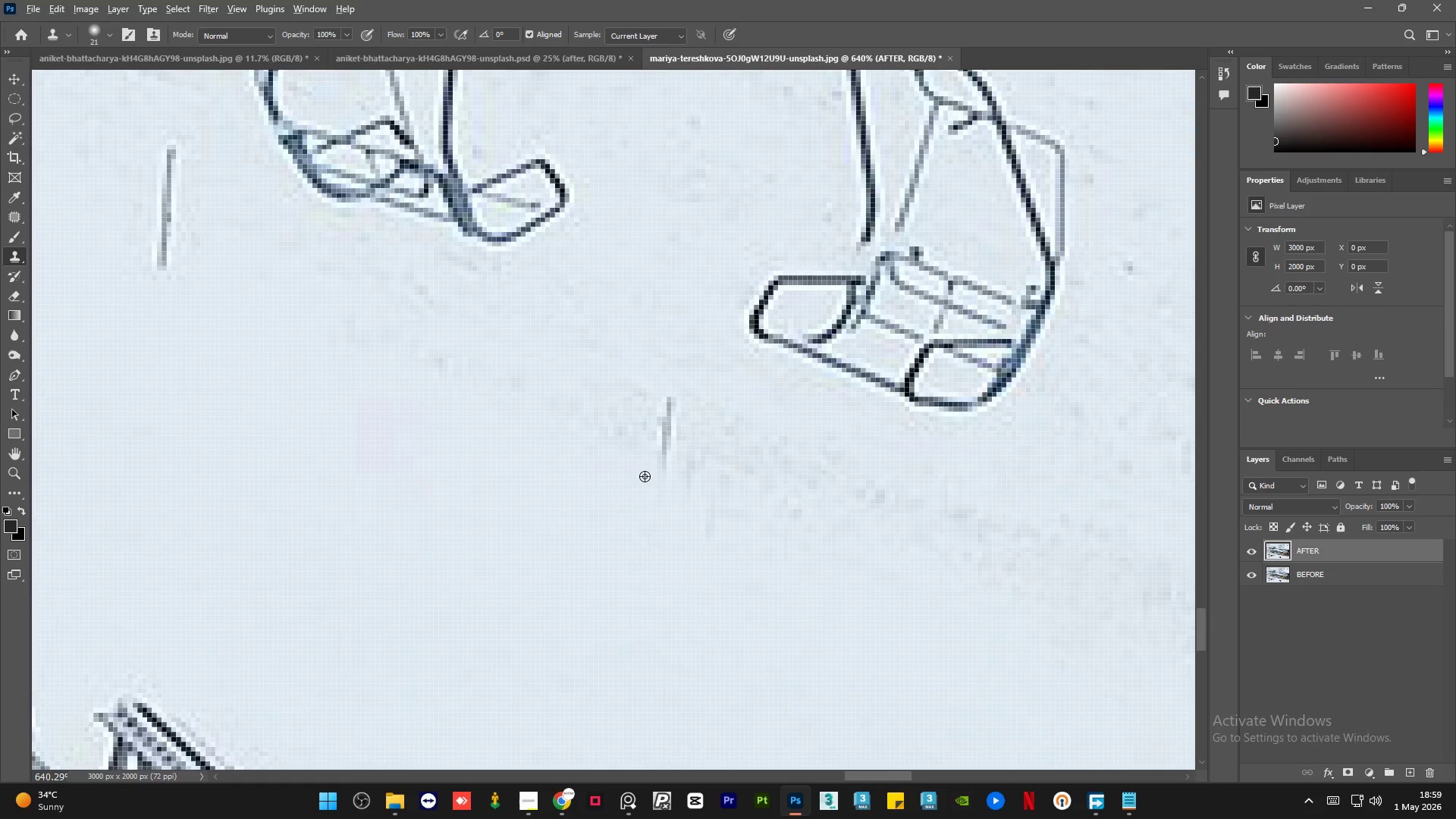 
triple_click([633, 475])
 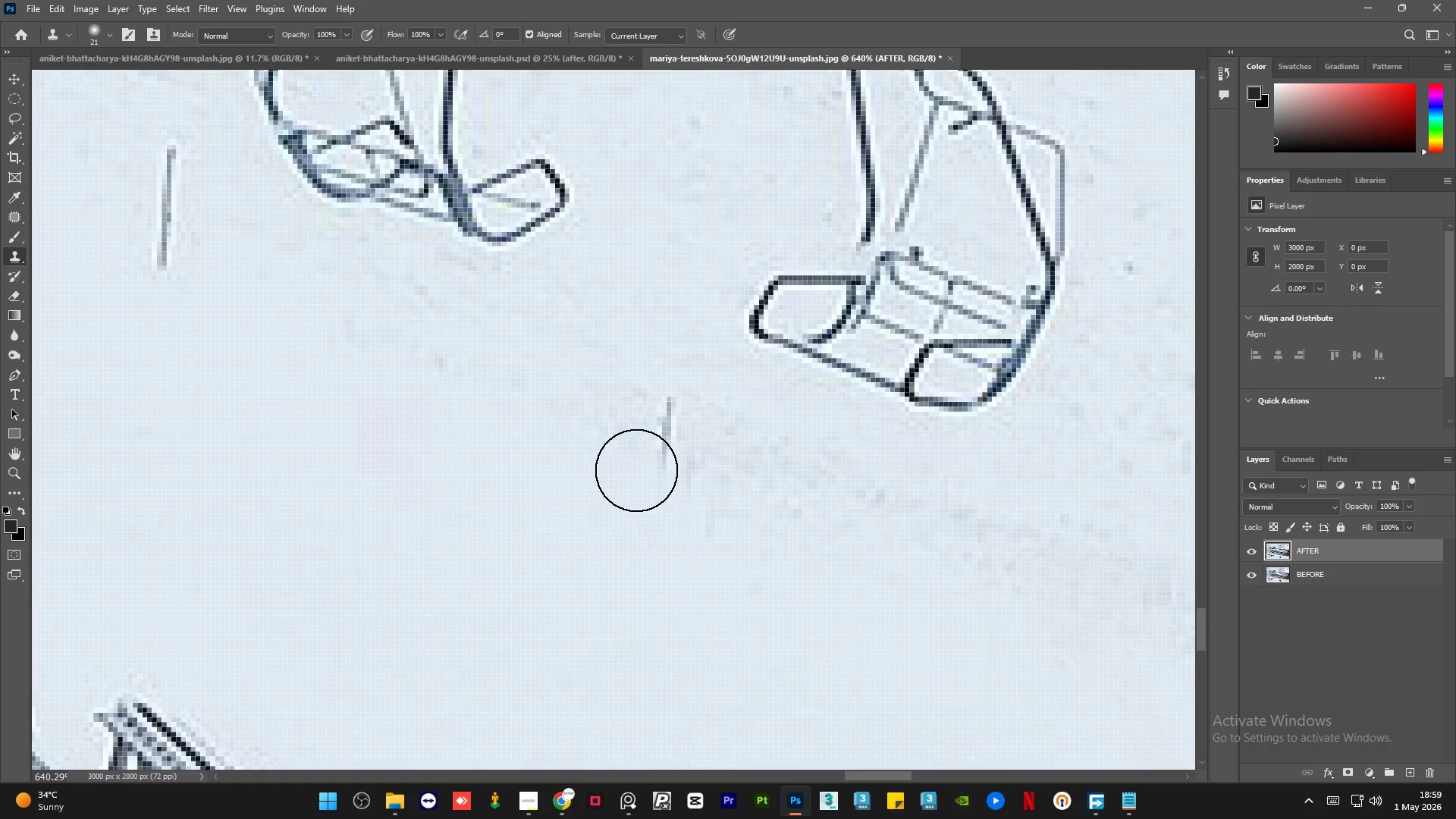 
left_click_drag(start_coordinate=[642, 466], to_coordinate=[664, 454])
 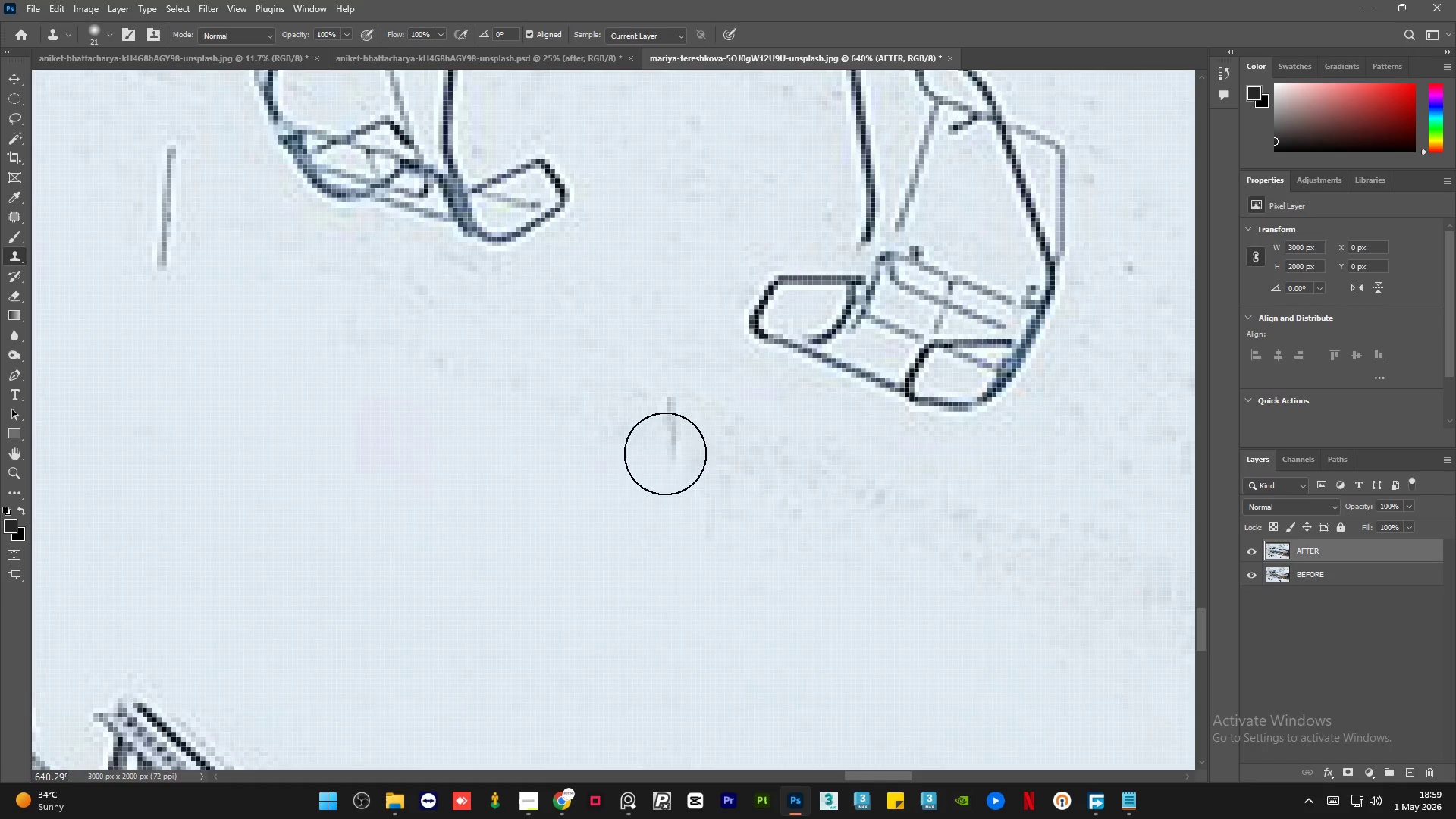 
key(Alt+AltLeft)
 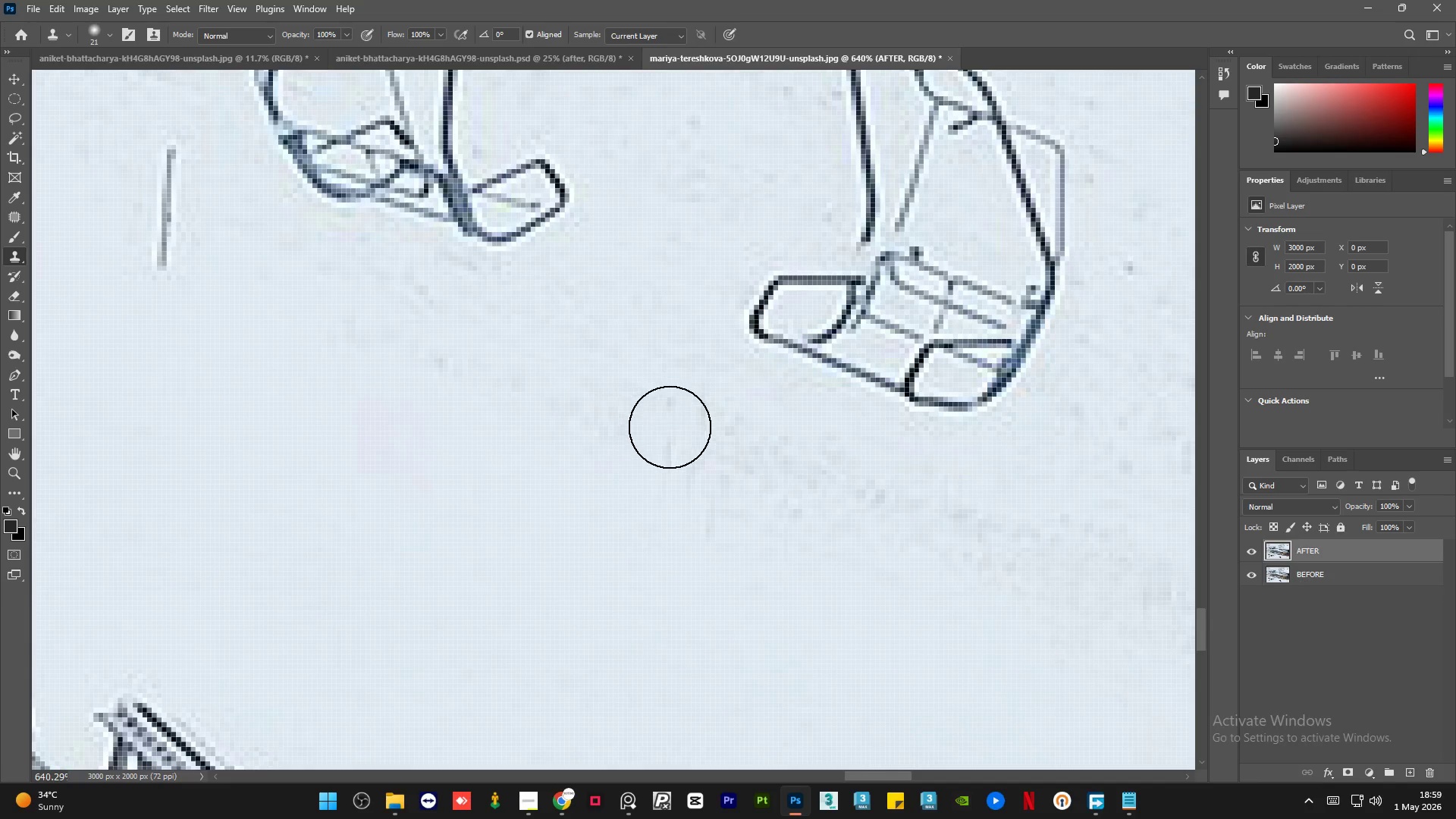 
key(Alt+AltLeft)
 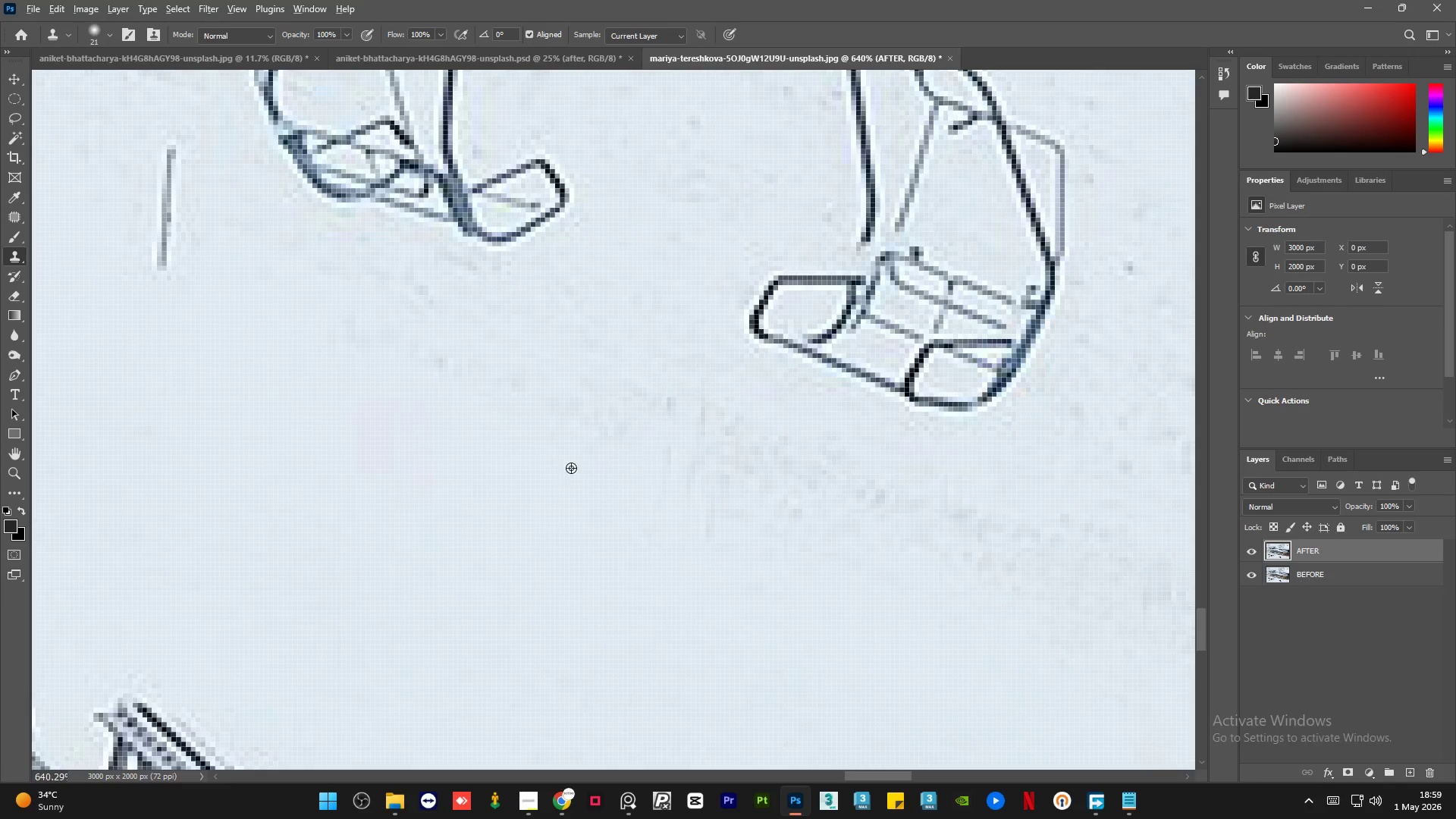 
left_click_drag(start_coordinate=[570, 468], to_coordinate=[575, 469])
 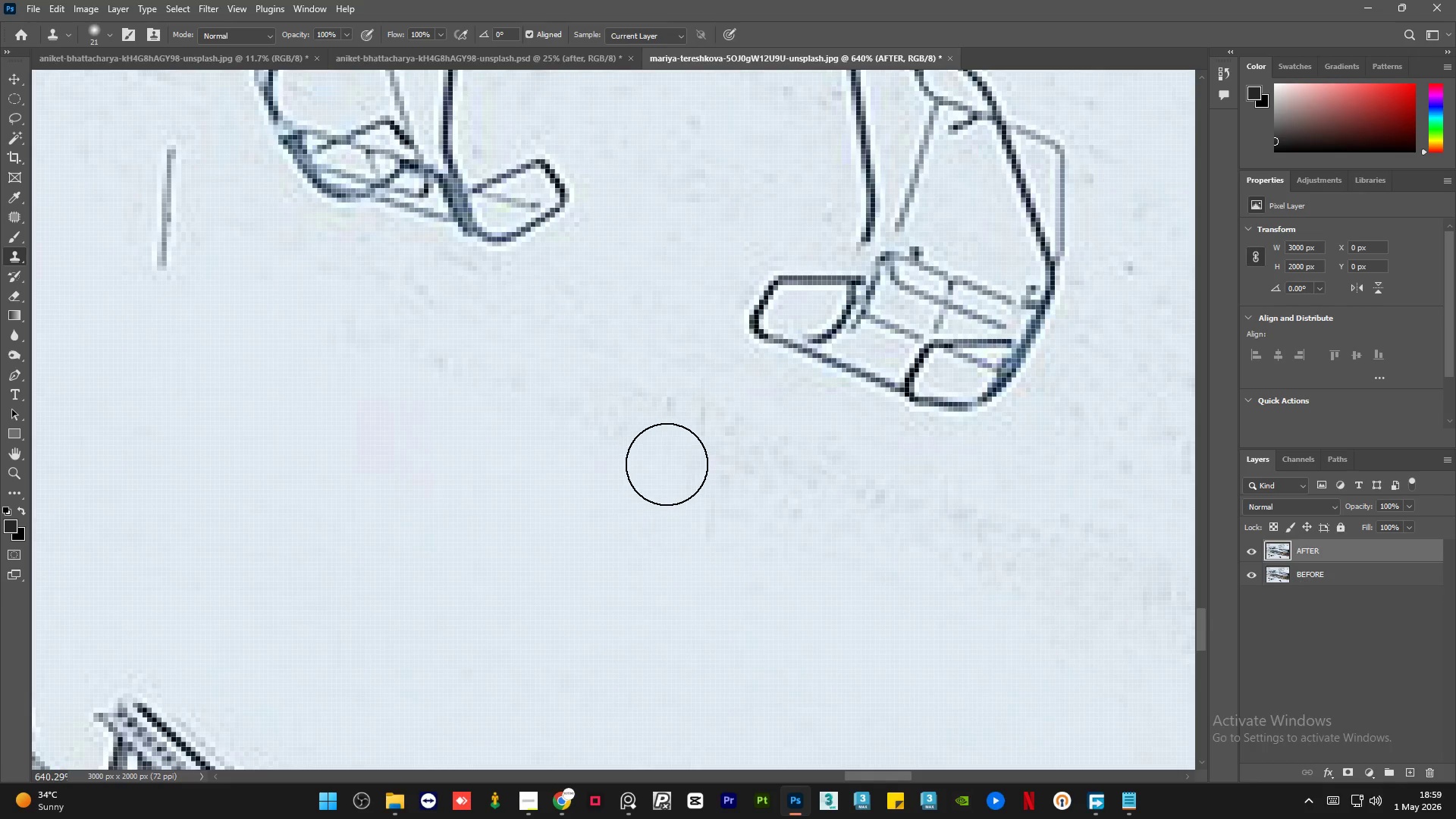 
left_click_drag(start_coordinate=[667, 461], to_coordinate=[663, 468])
 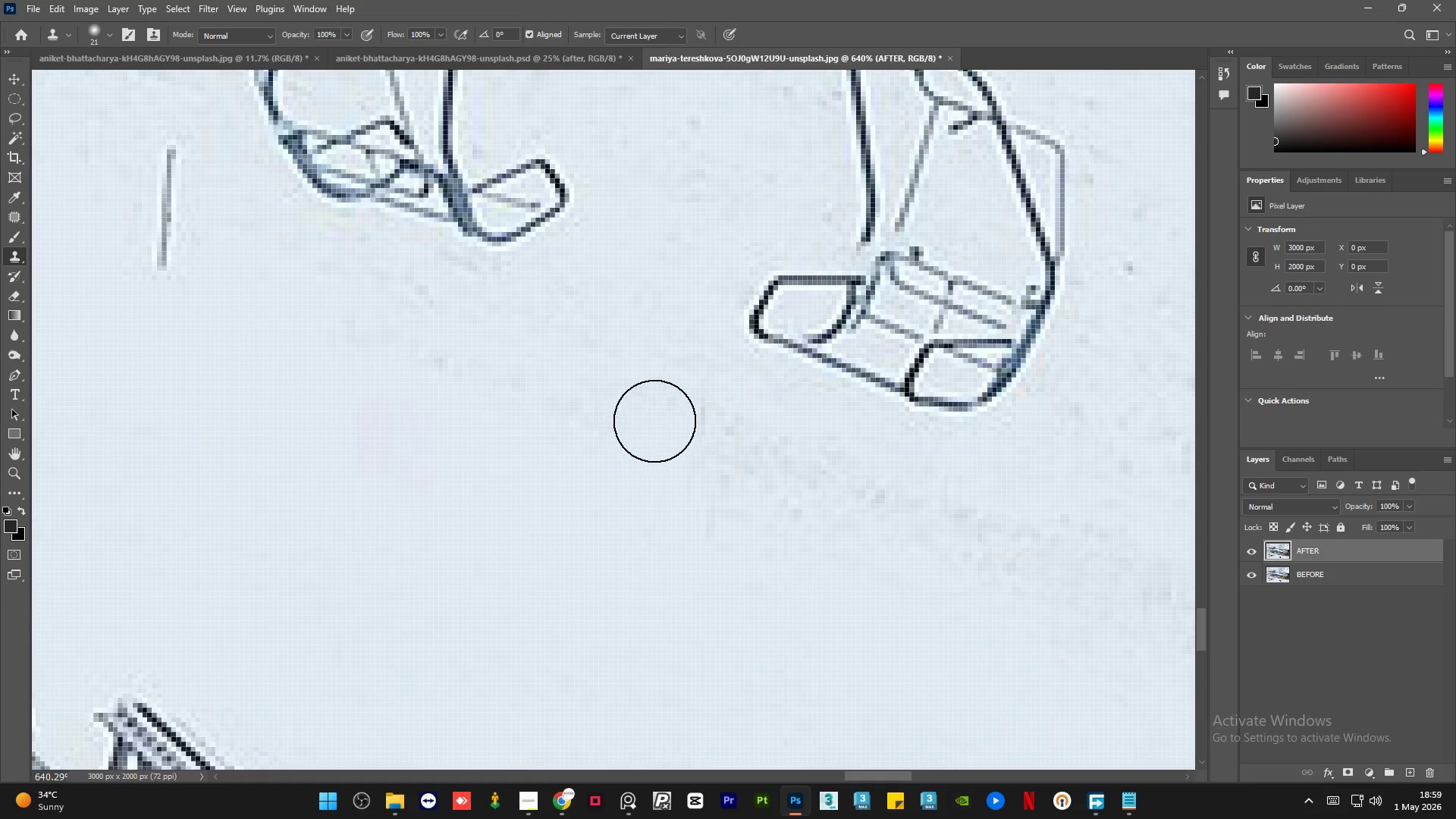 
key(Alt+AltLeft)
 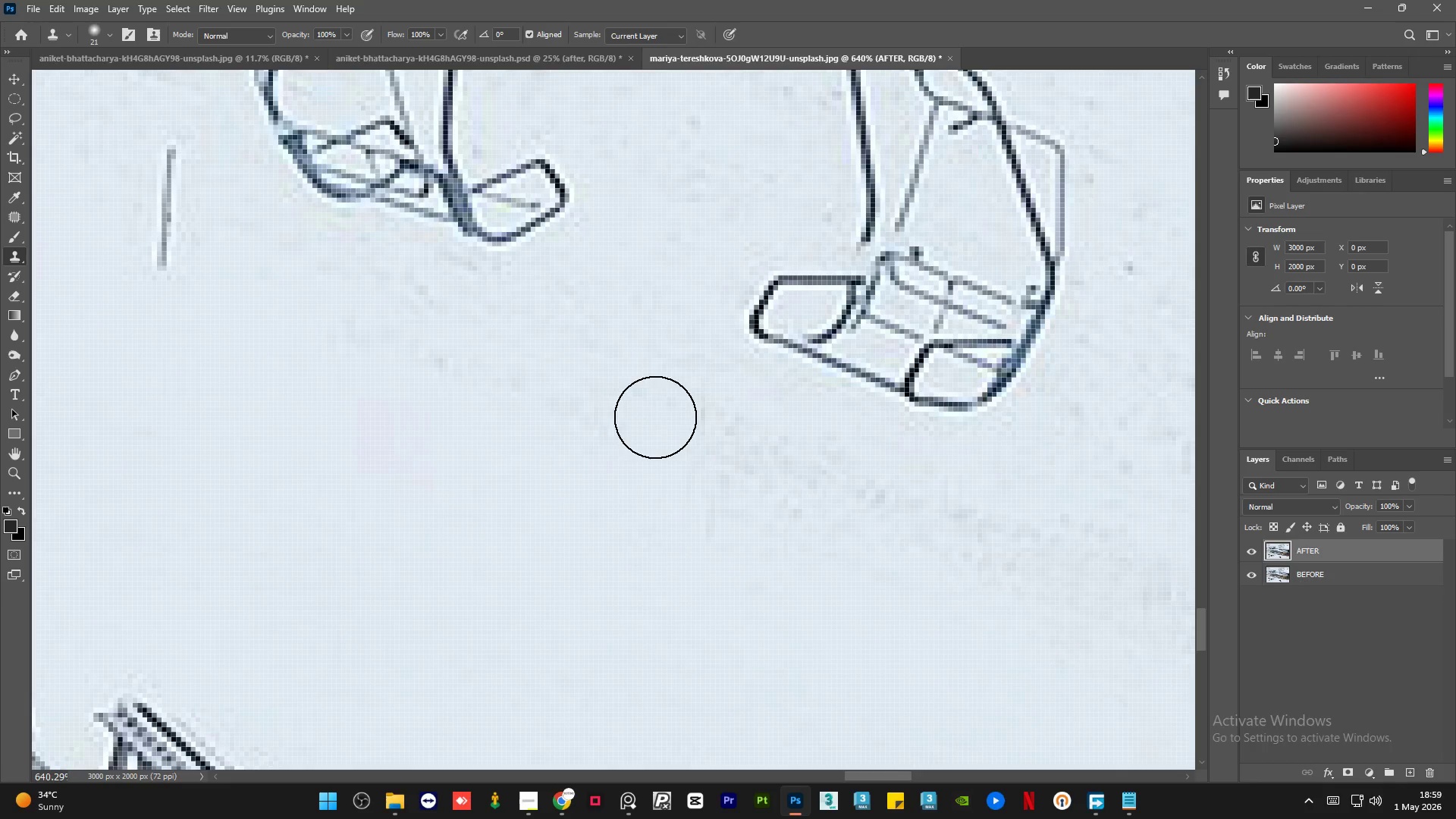 
left_click([660, 413])
 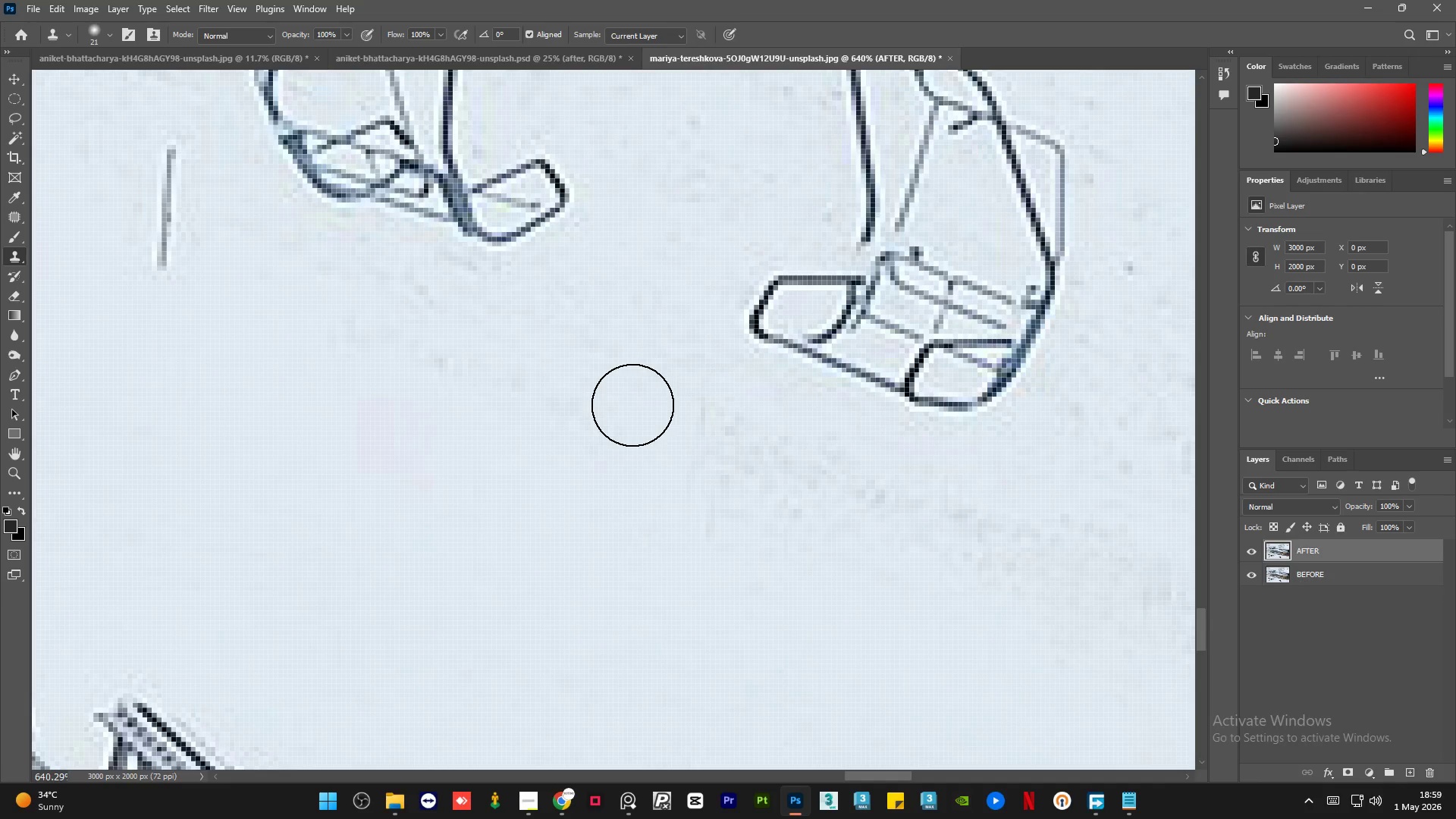 
wait(16.75)
 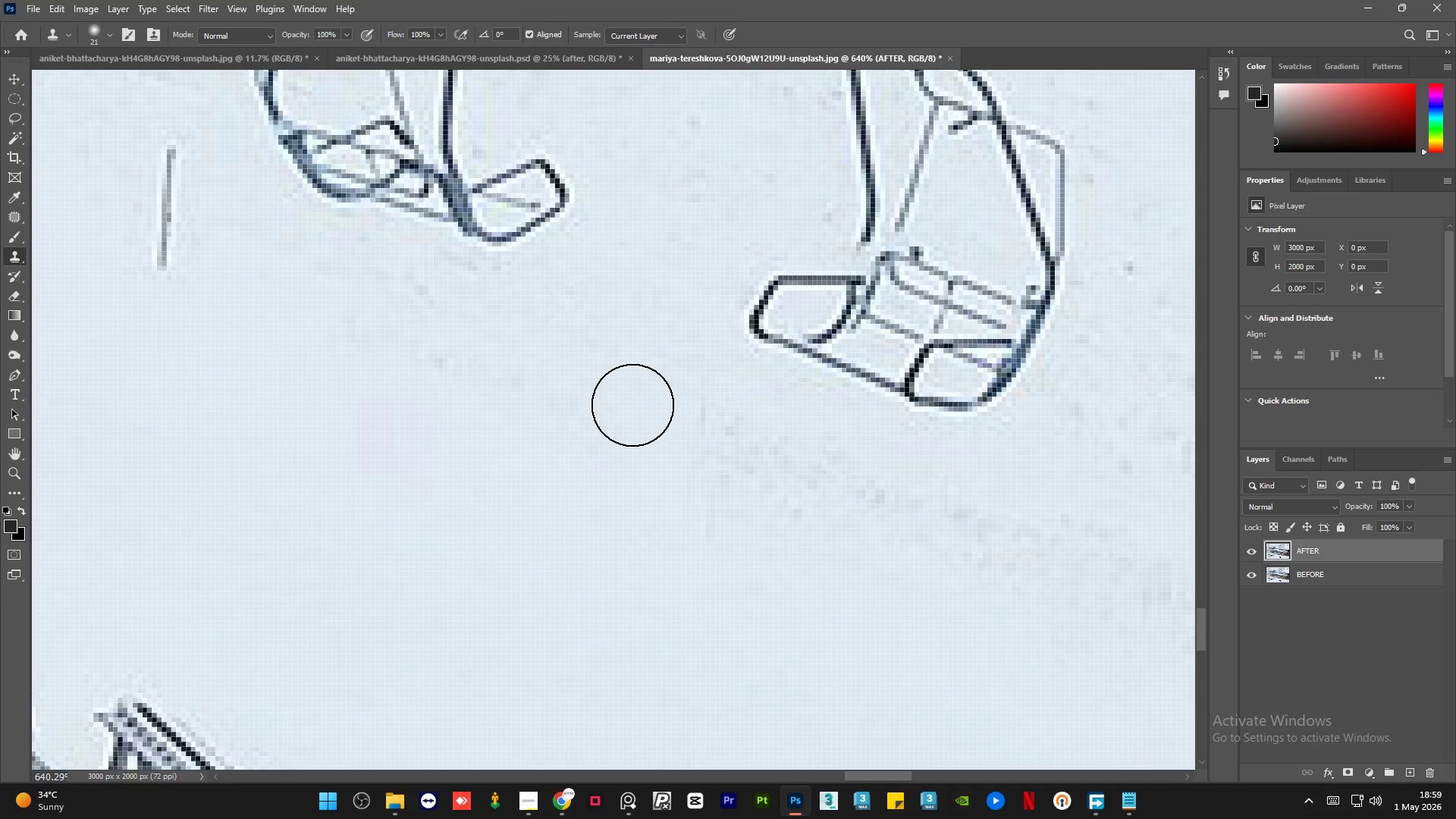 
hold_key(key=AltLeft, duration=0.66)
scroll: coordinate [632, 405], scroll_direction: down, amount: 5.0
 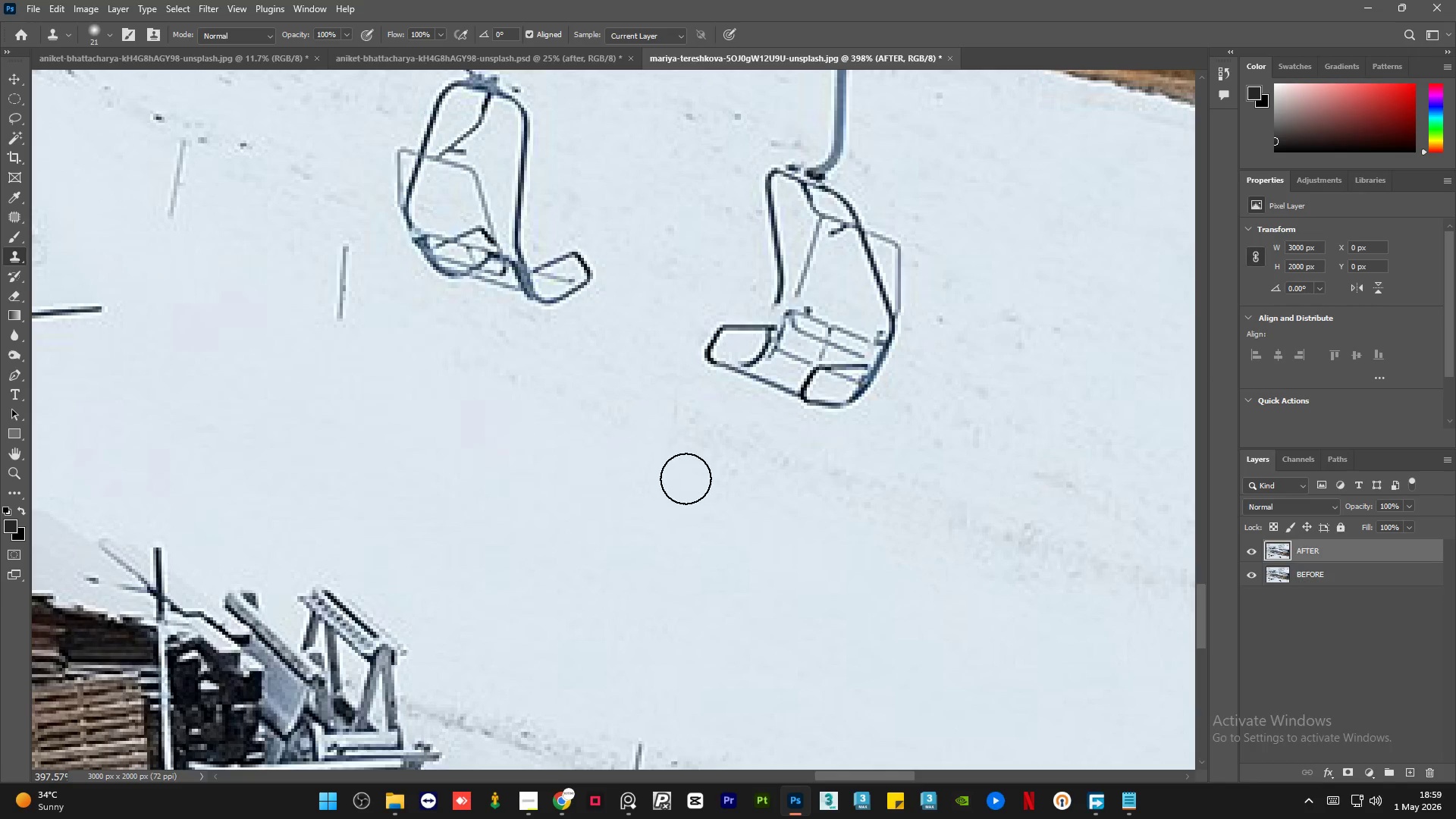 
hold_key(key=AltLeft, duration=1.2)
 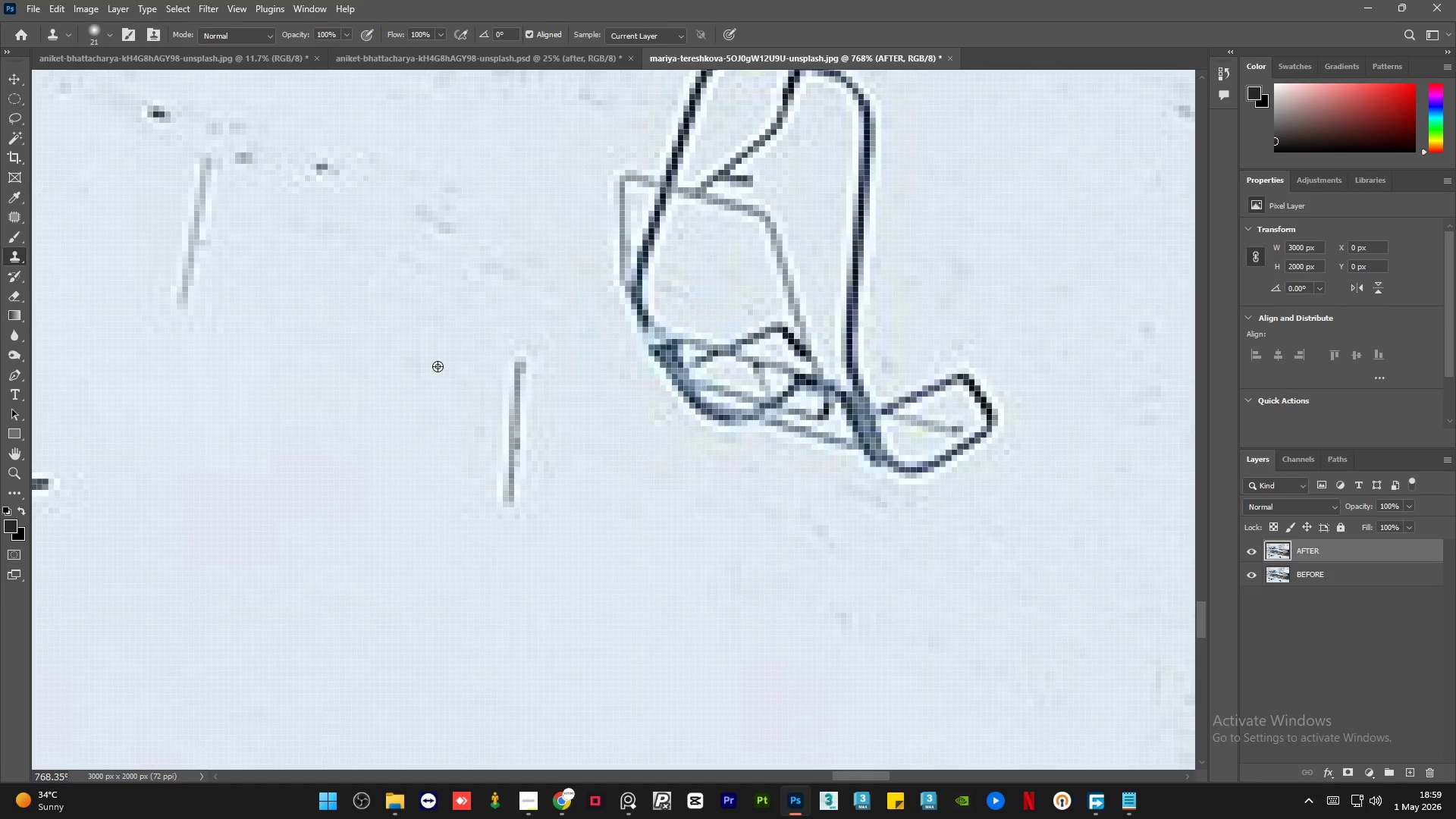 
hold_key(key=AltLeft, duration=0.55)
 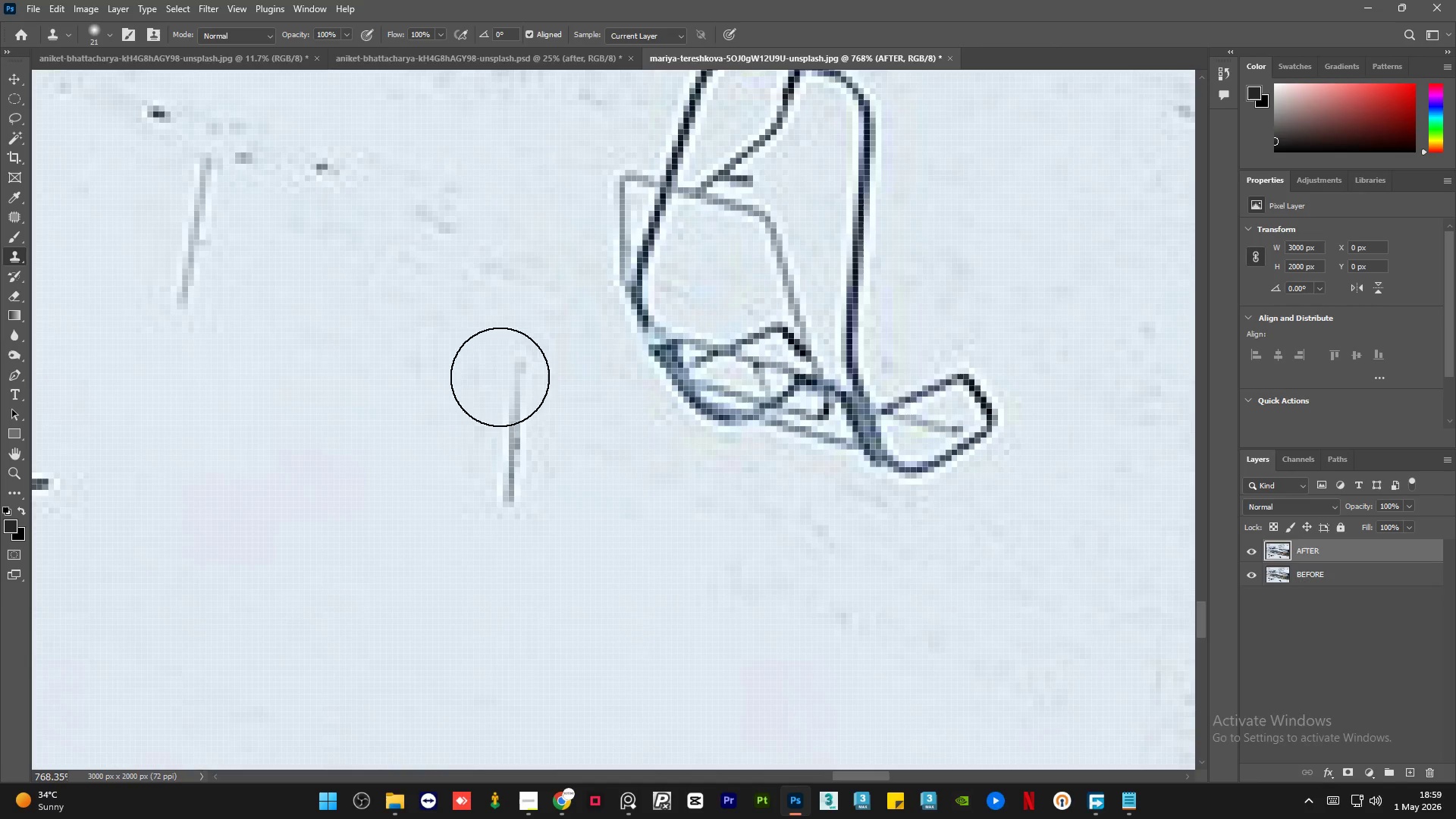 
scroll: coordinate [496, 355], scroll_direction: up, amount: 7.0
 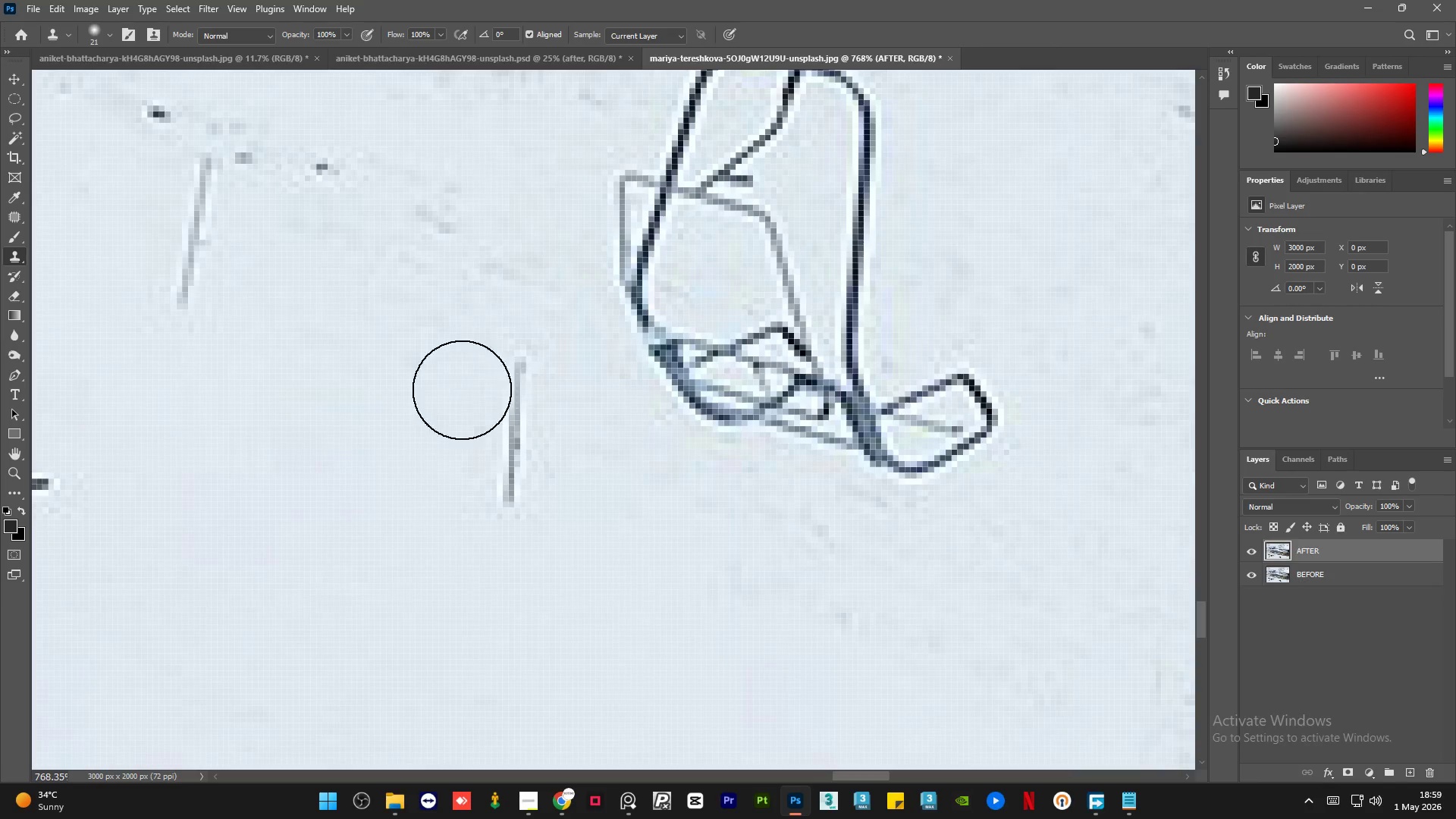 
left_click_drag(start_coordinate=[497, 375], to_coordinate=[518, 394])
 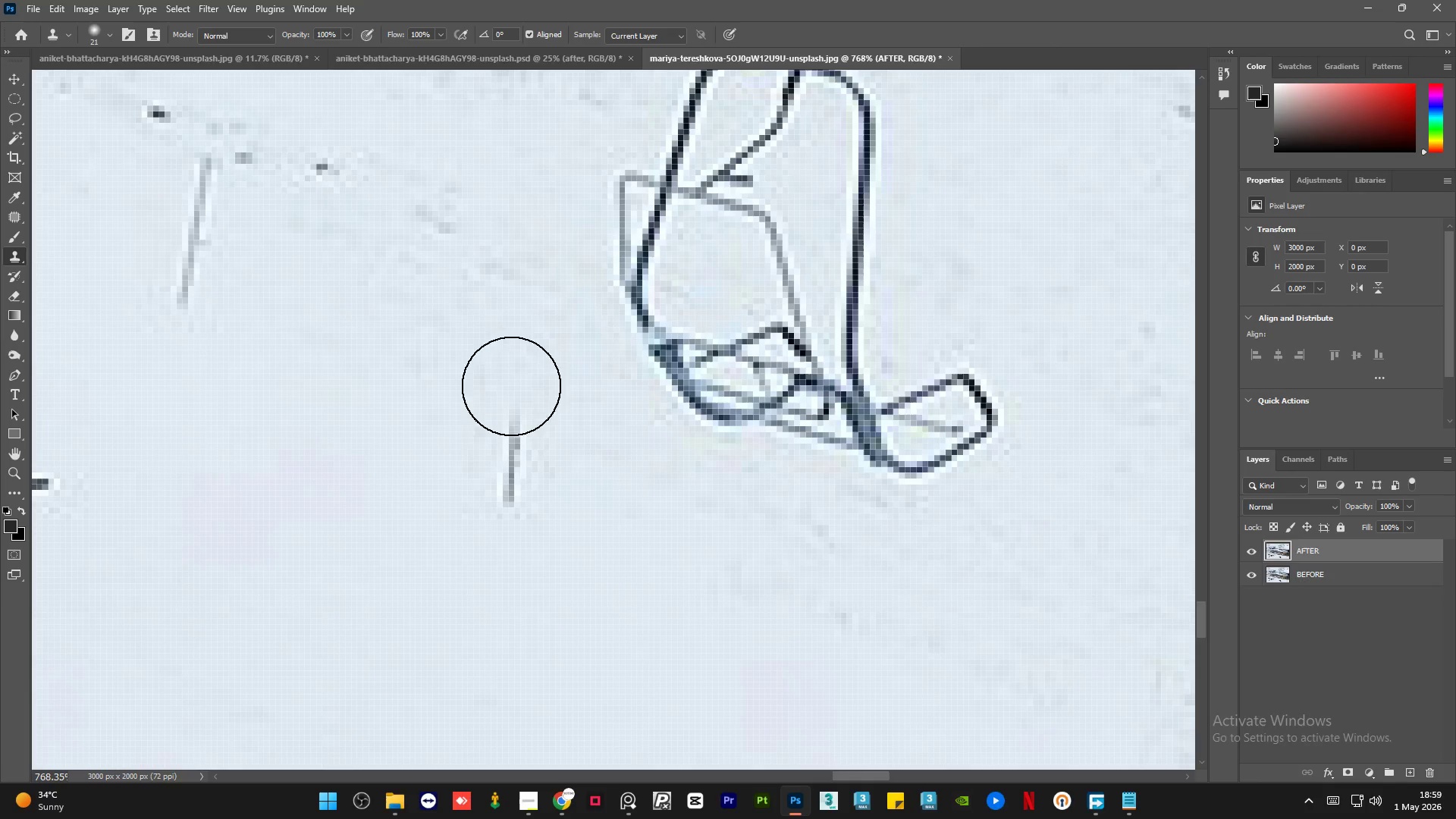 
key(Alt+AltLeft)
 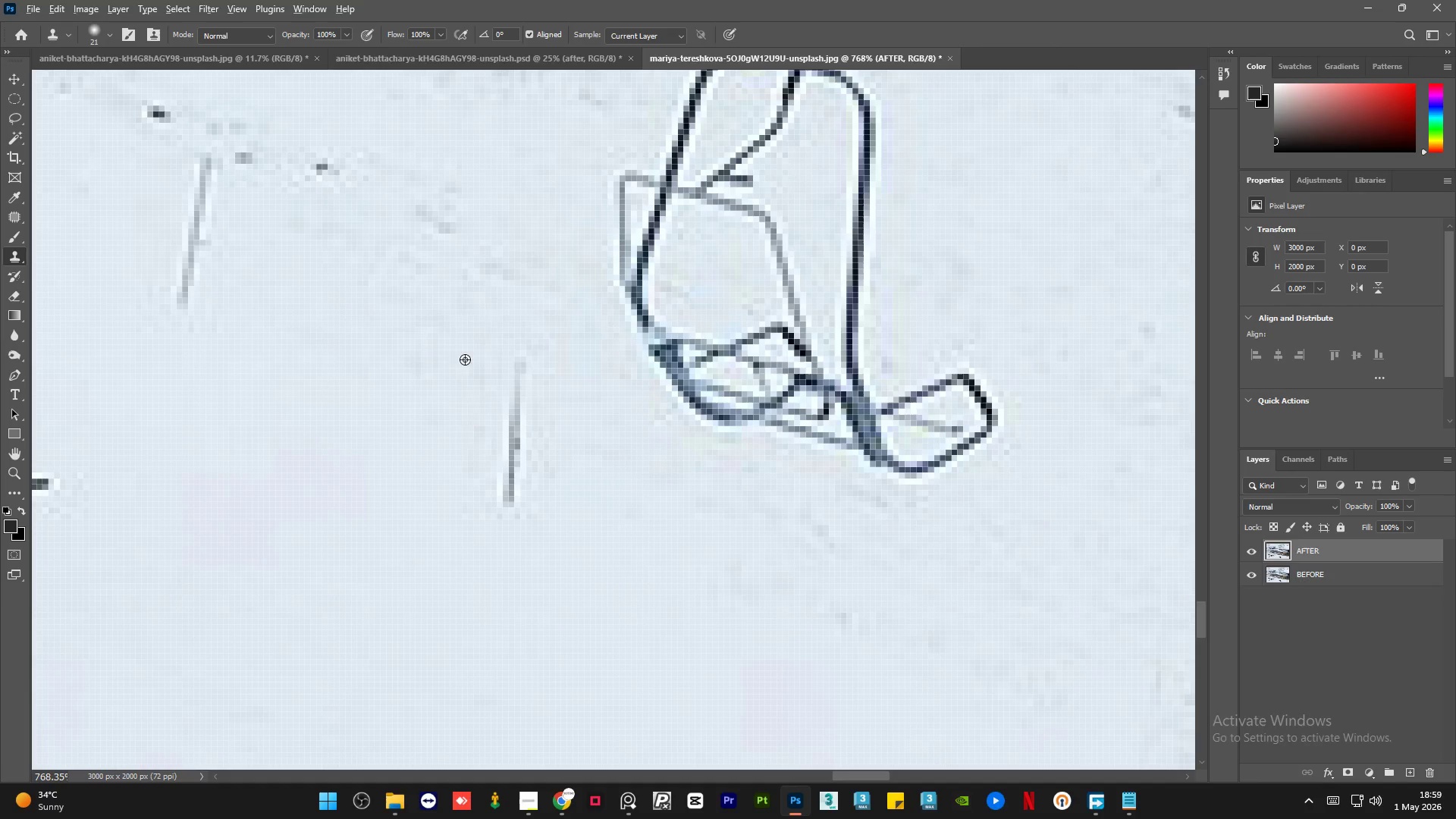 
left_click([465, 359])
 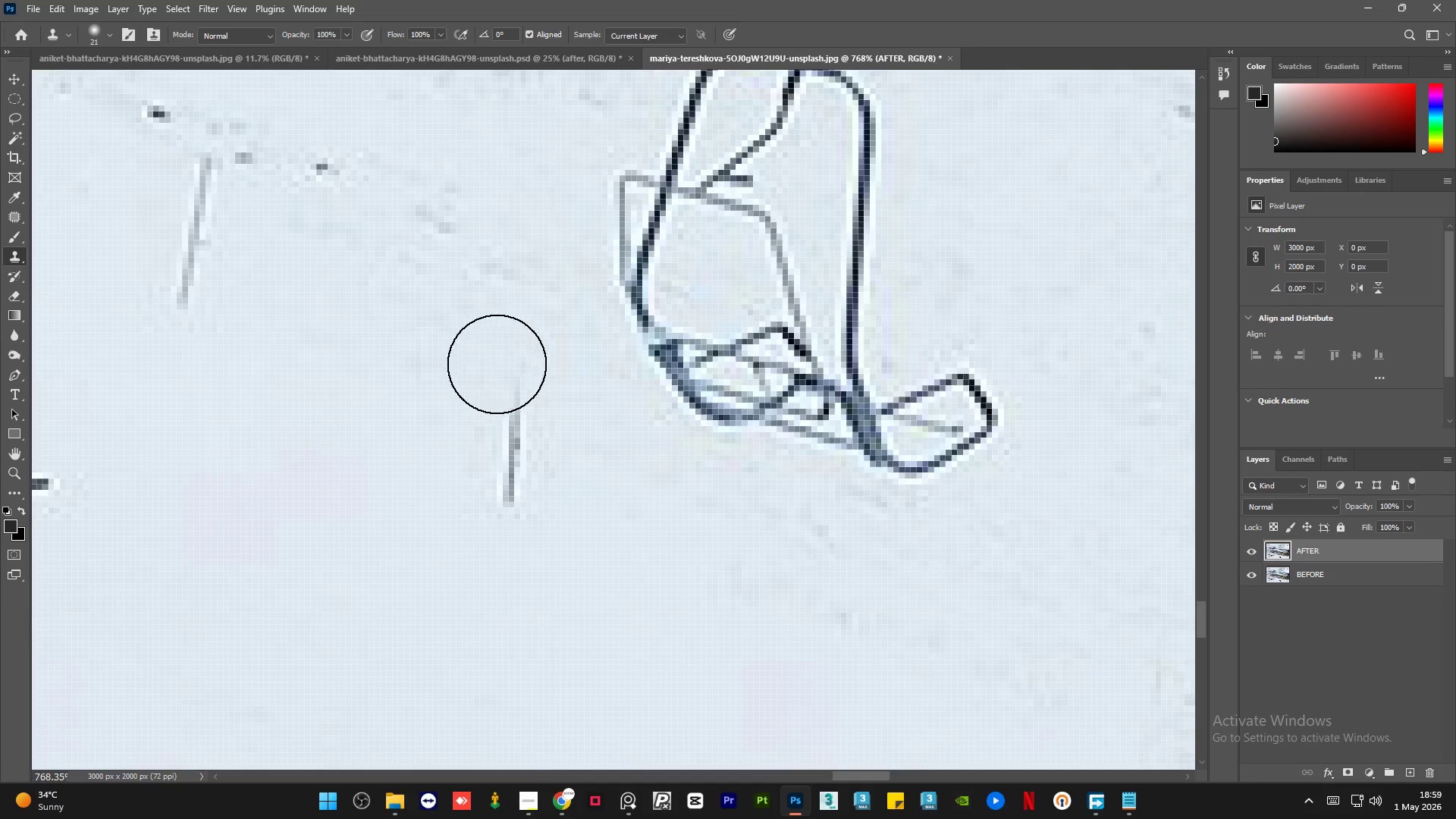 
left_click_drag(start_coordinate=[502, 368], to_coordinate=[528, 401])
 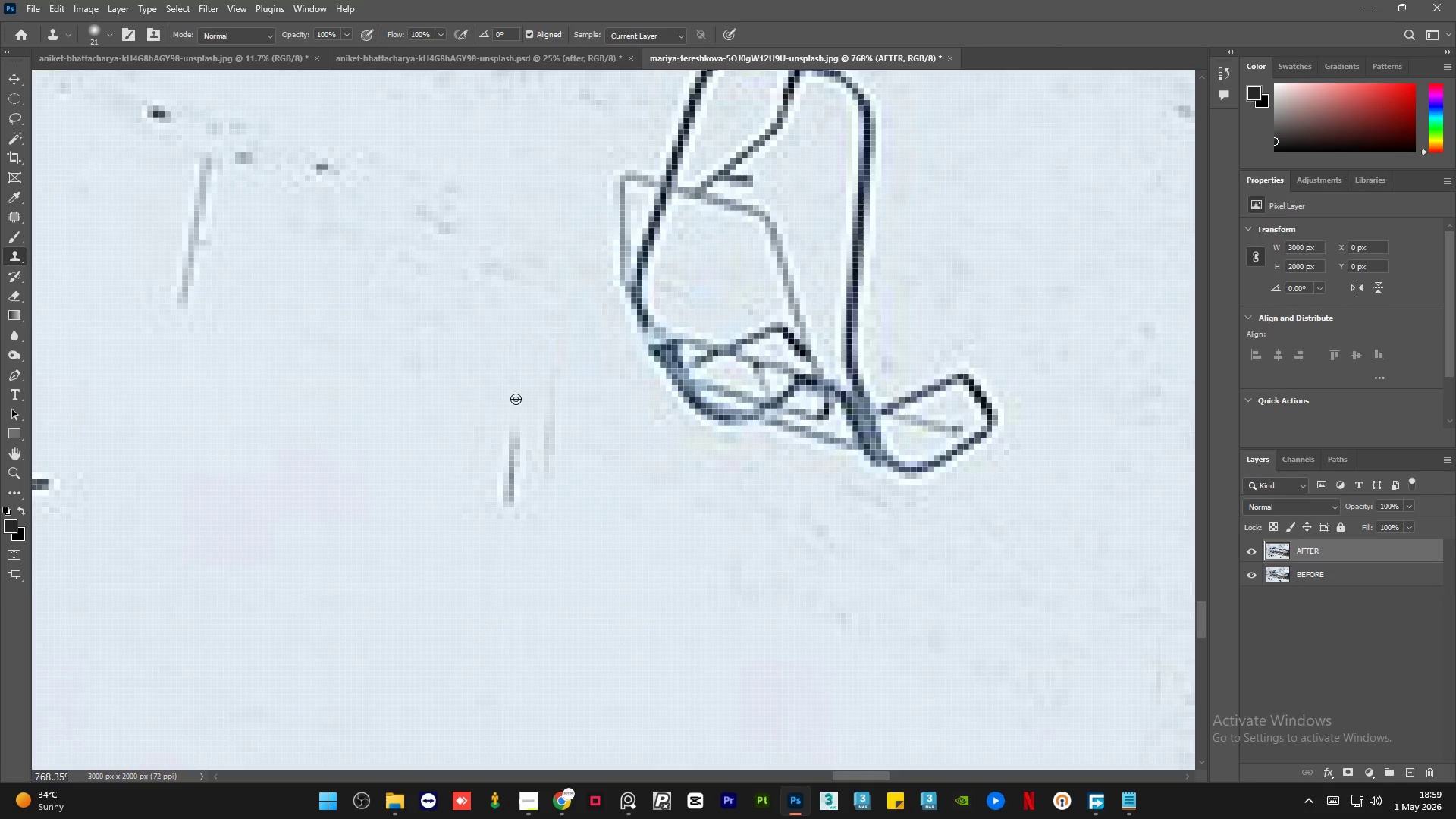 
key(Alt+AltLeft)
 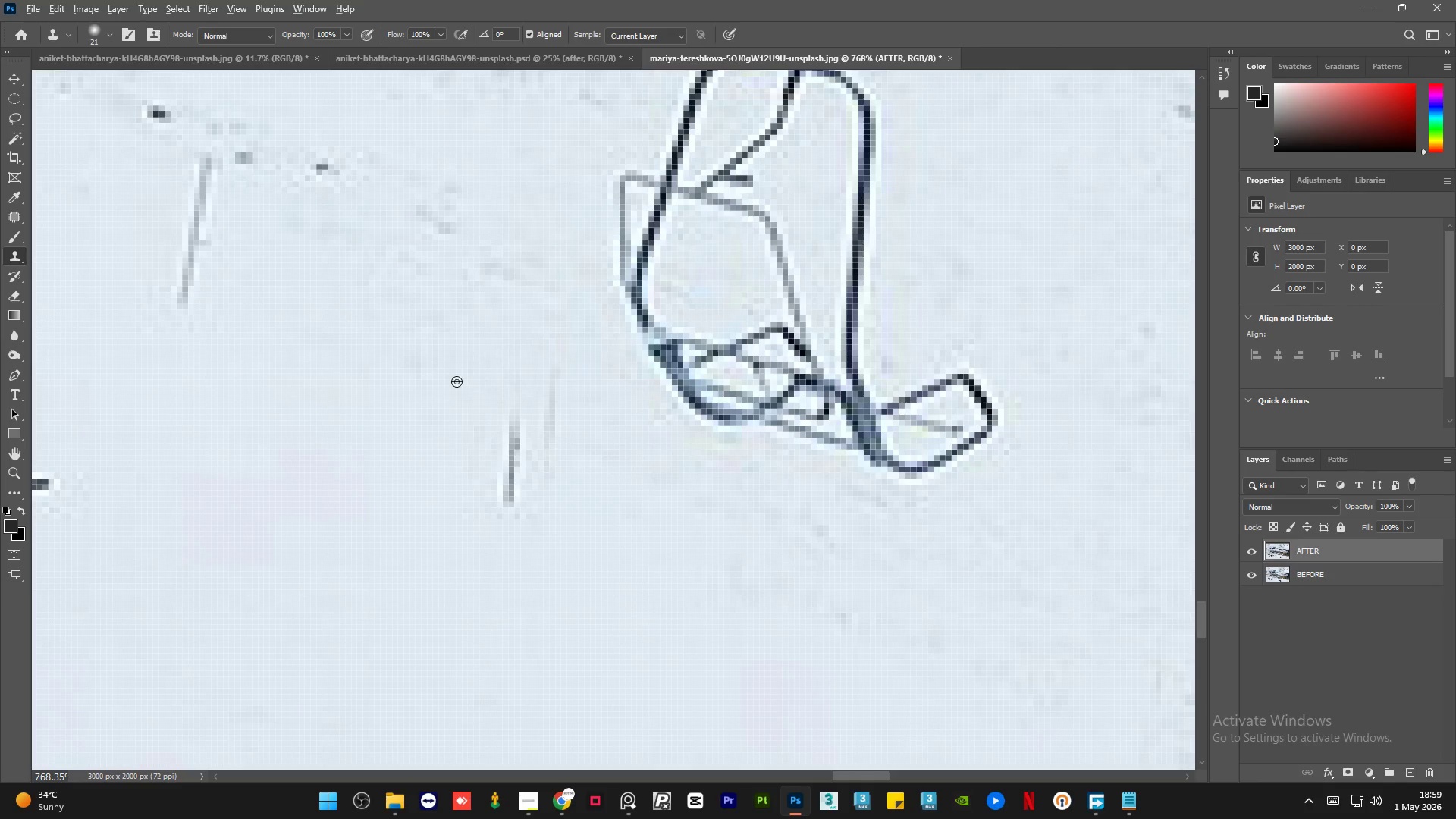 
triple_click([456, 381])
 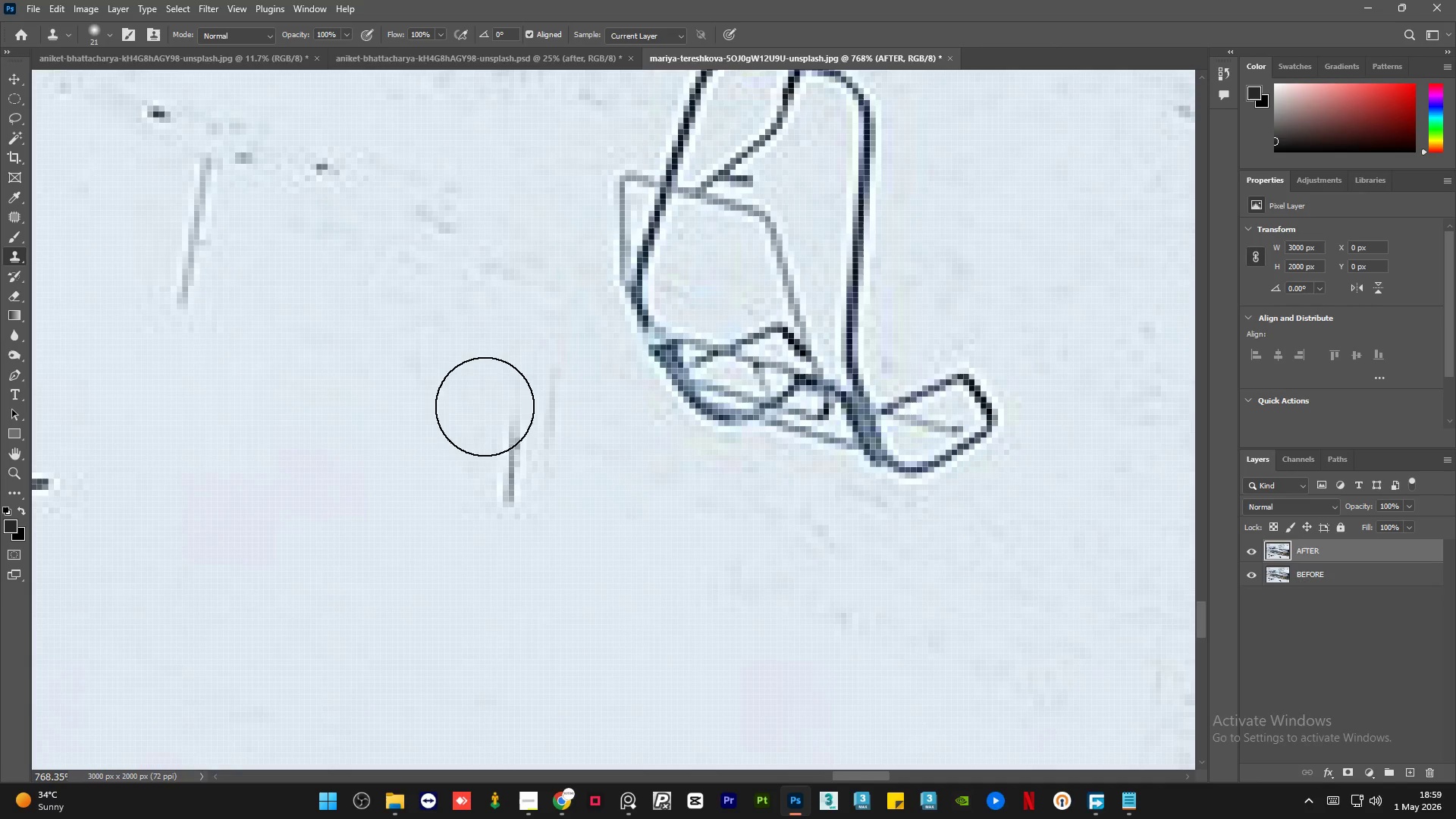 
left_click_drag(start_coordinate=[500, 415], to_coordinate=[532, 447])
 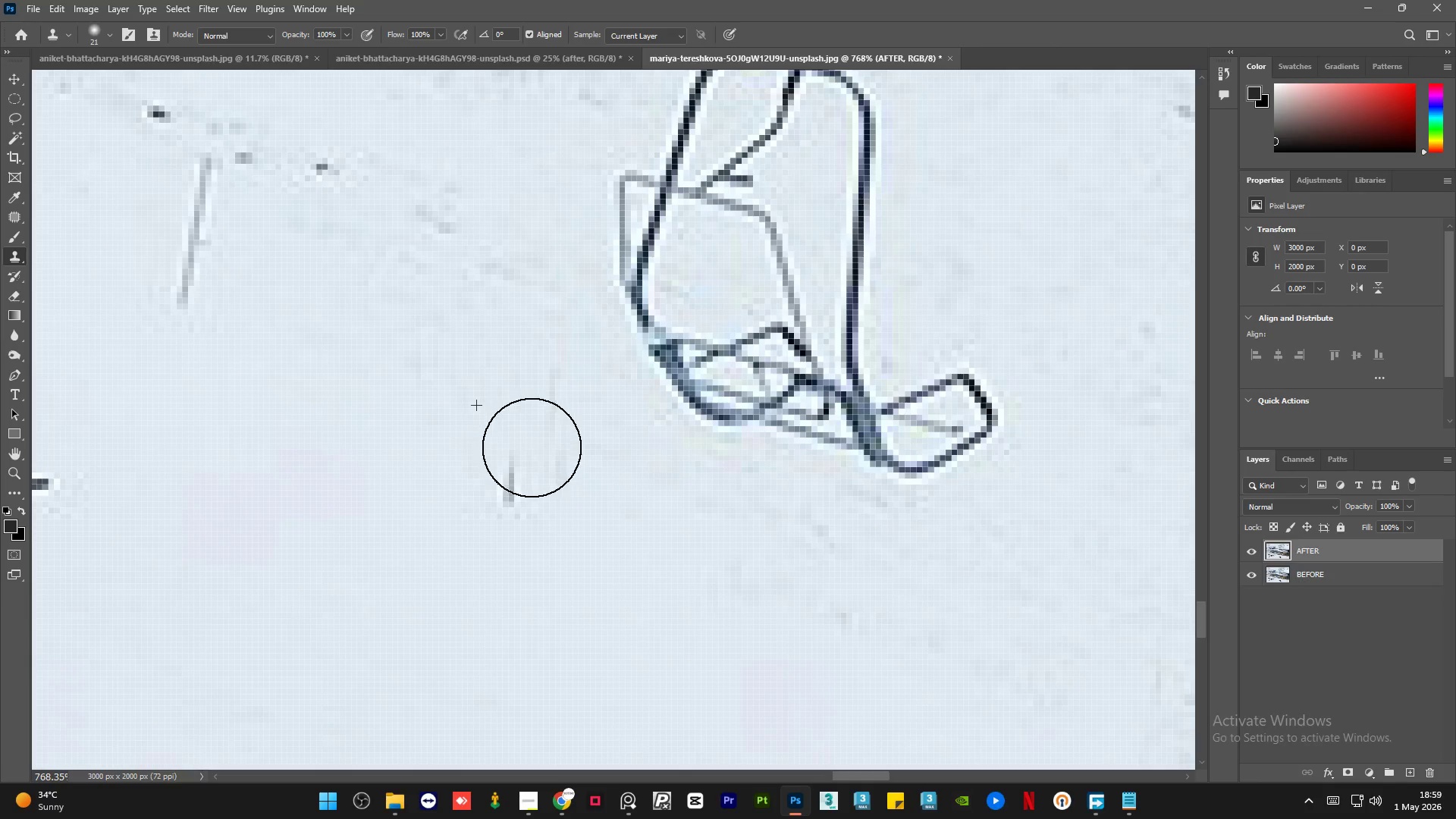 
key(Alt+AltLeft)
 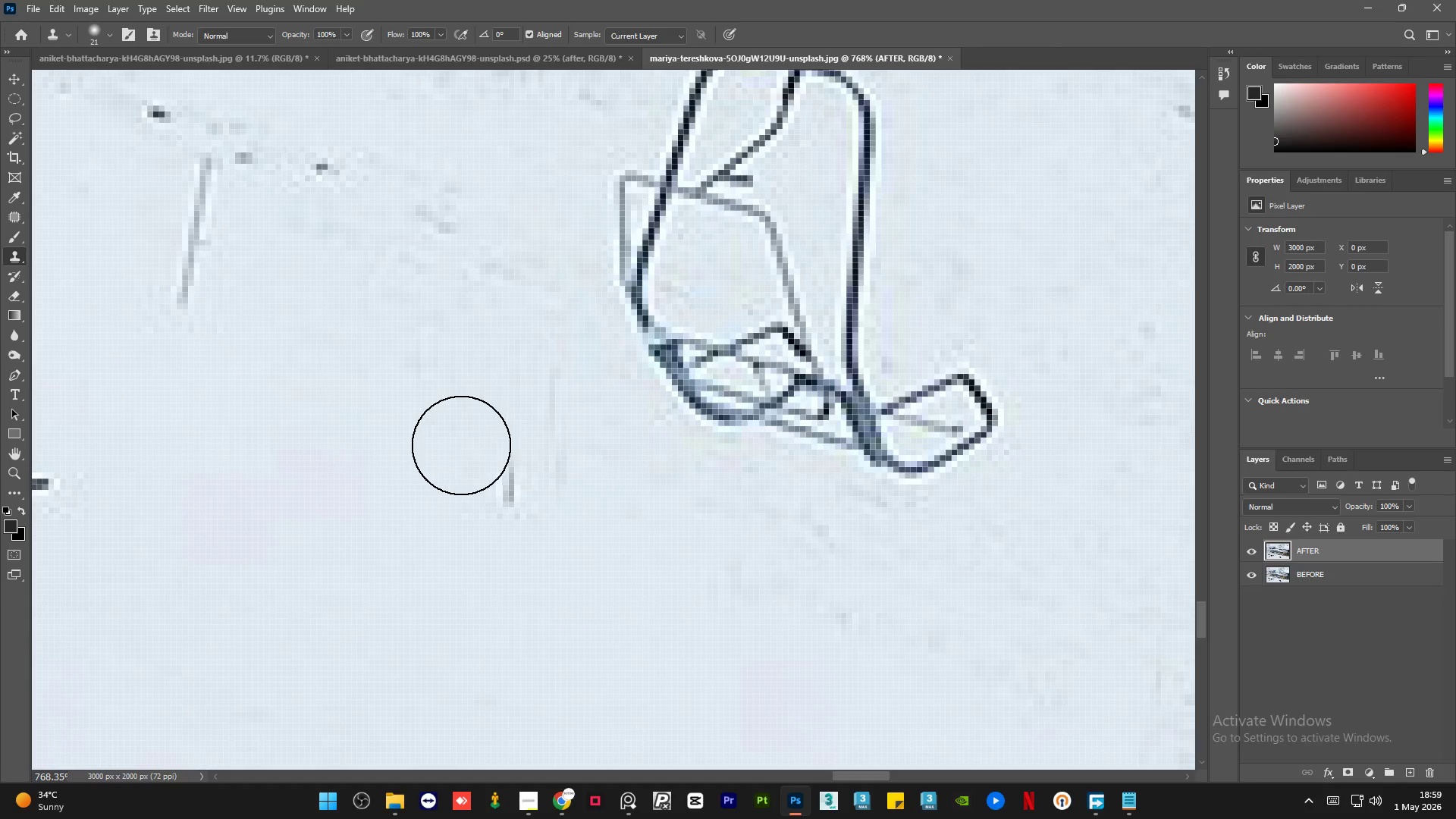 
left_click_drag(start_coordinate=[461, 445], to_coordinate=[528, 504])
 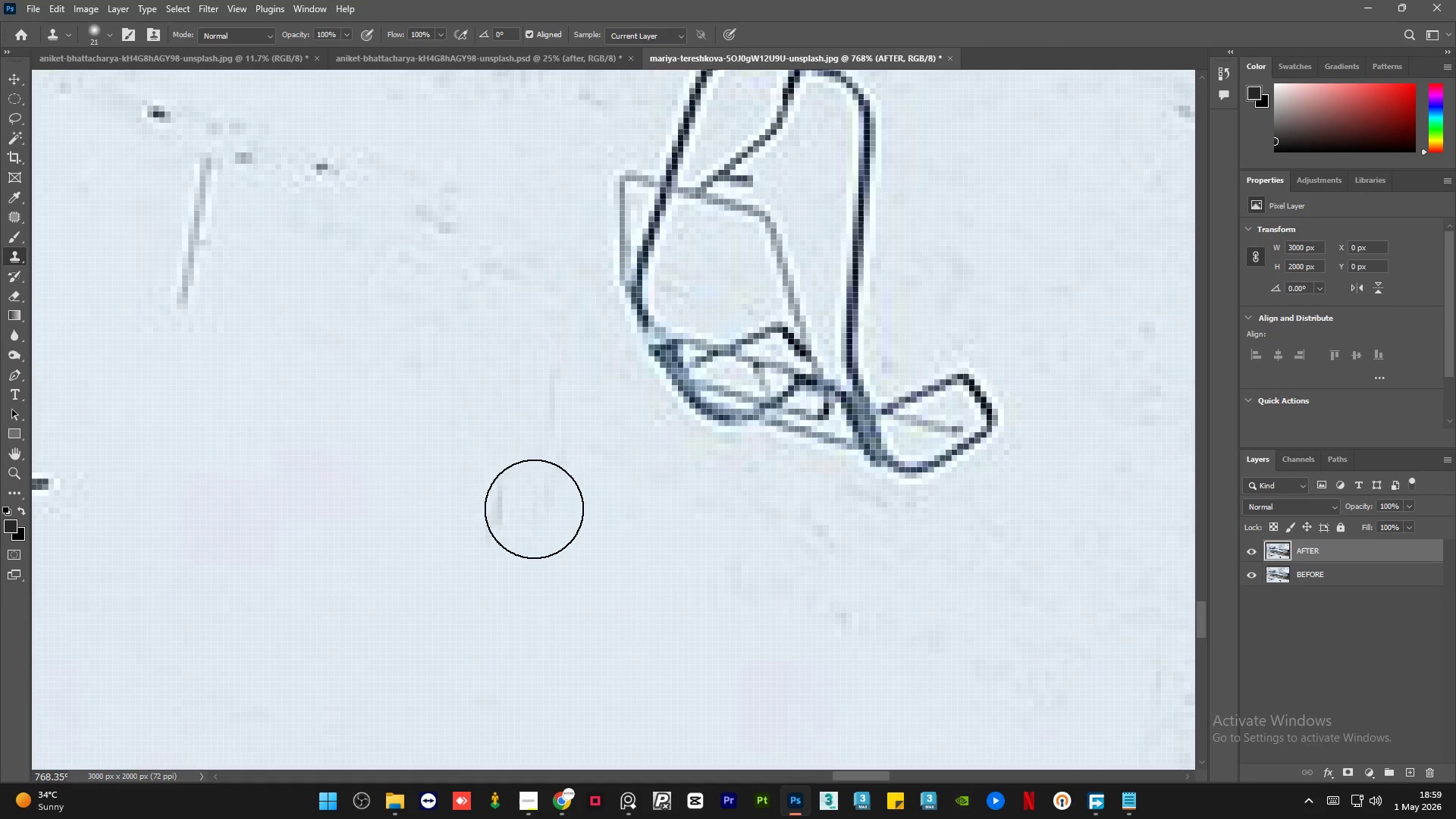 
key(Alt+AltLeft)
 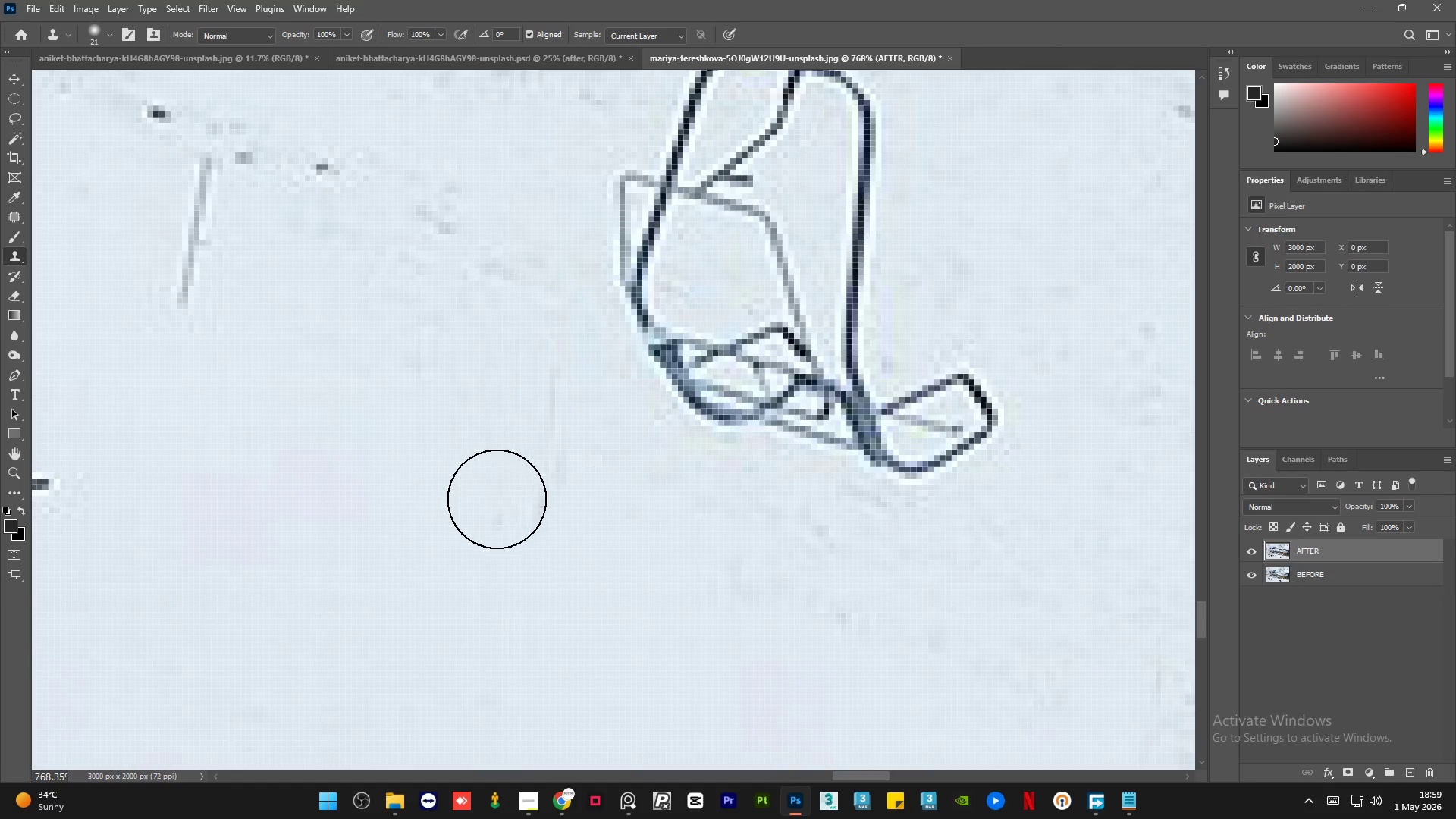 
key(Alt+AltLeft)
 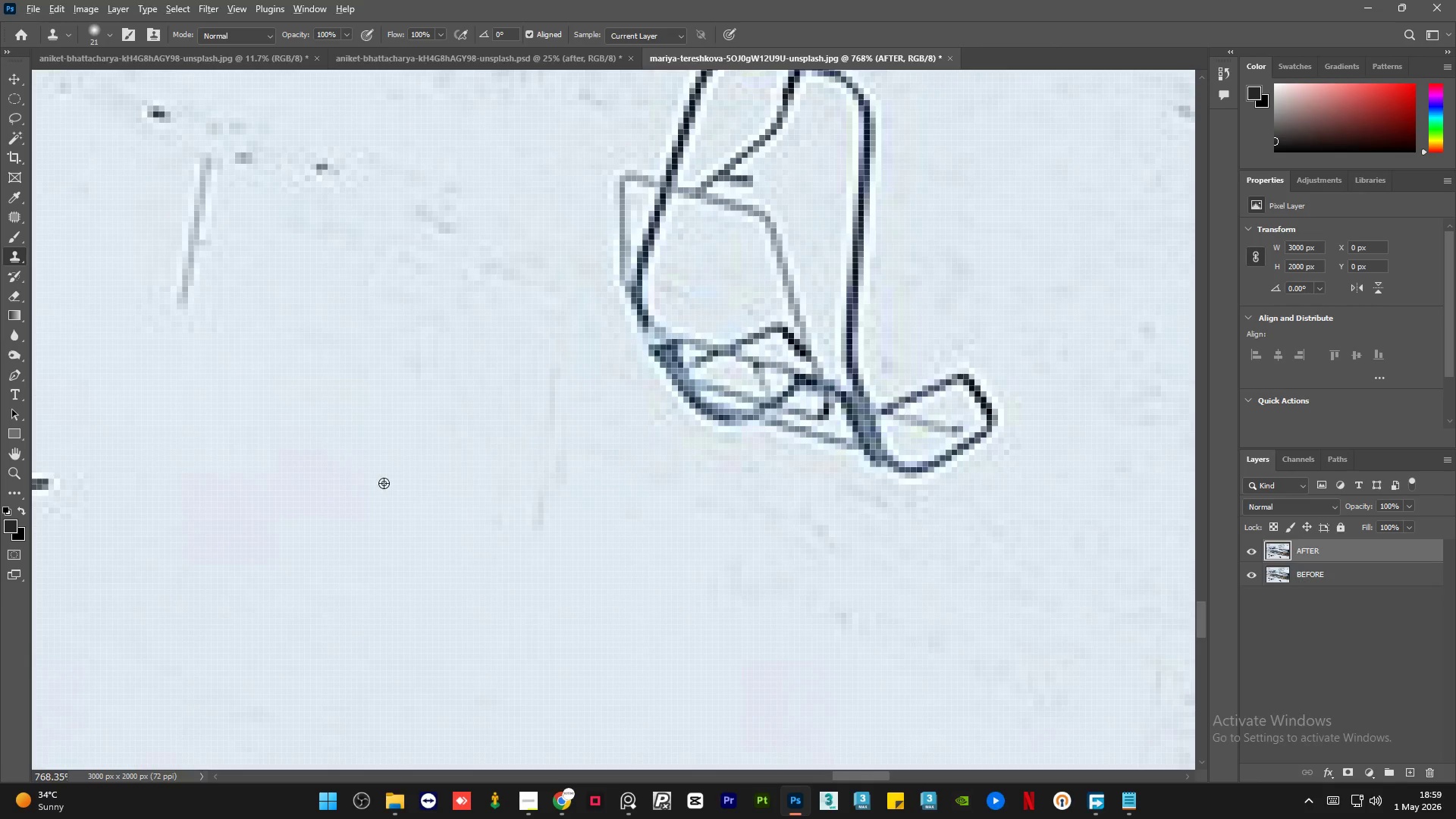 
double_click([384, 483])
 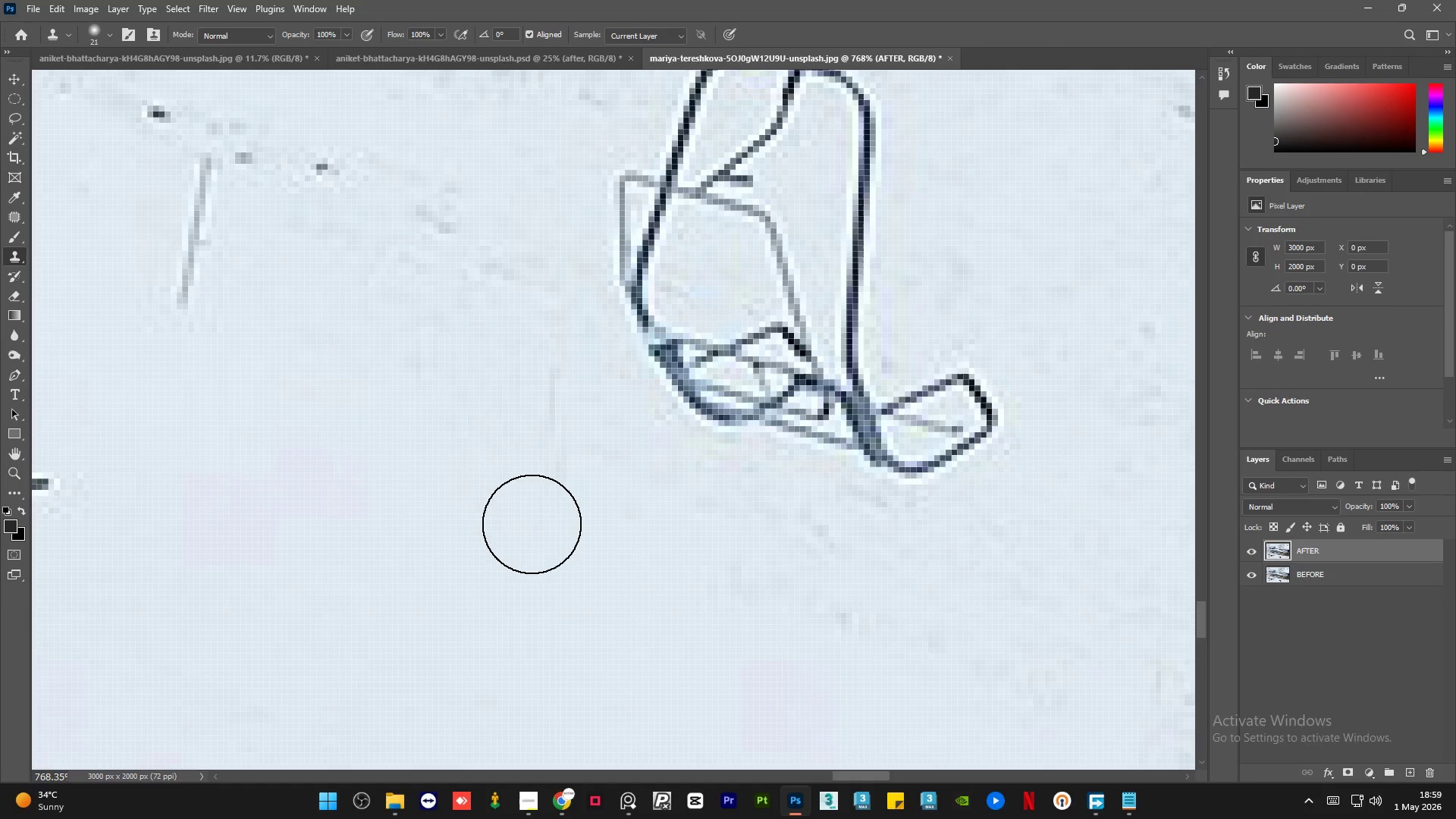 
left_click([541, 526])
 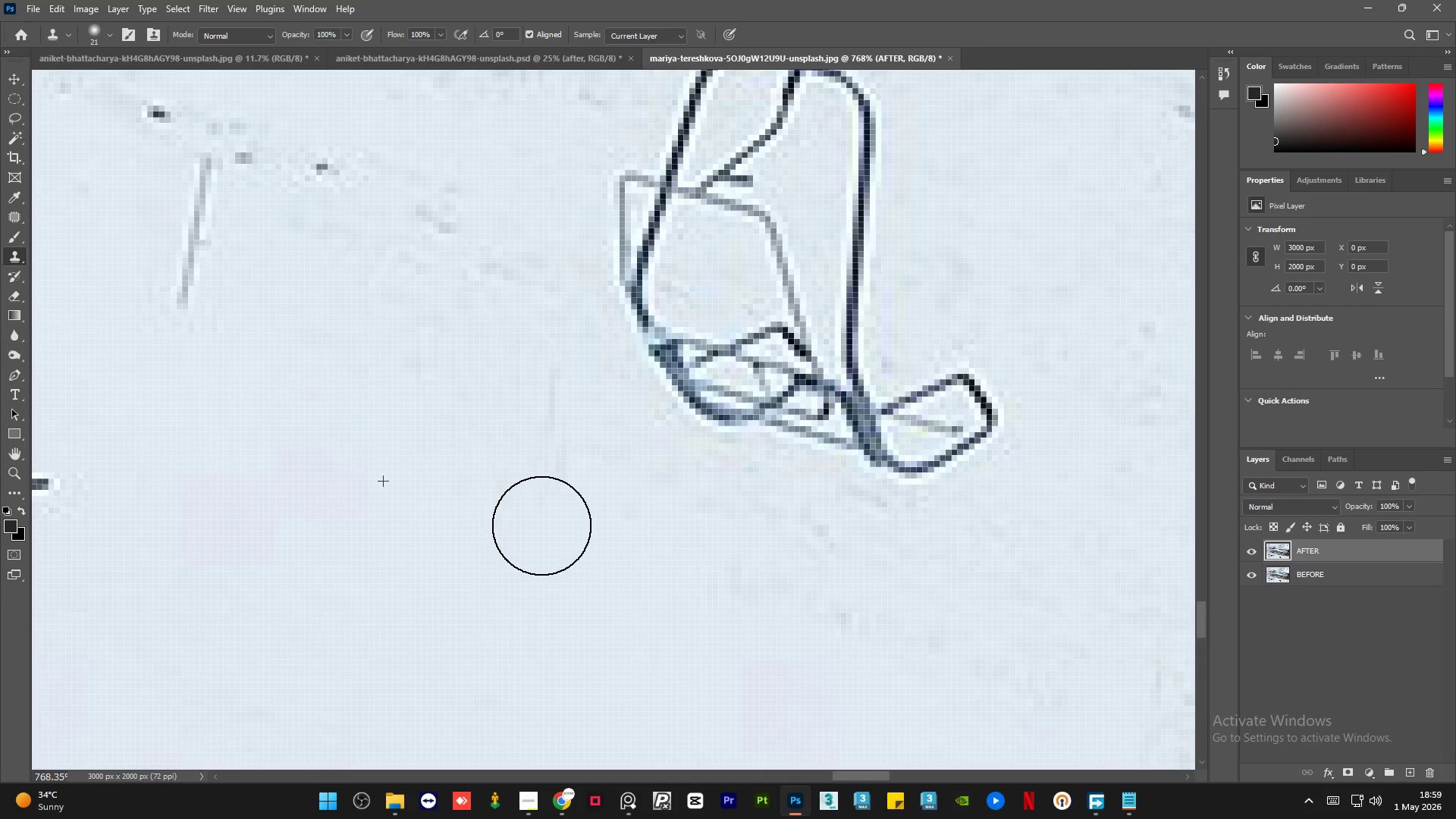 
key(Alt+AltLeft)
 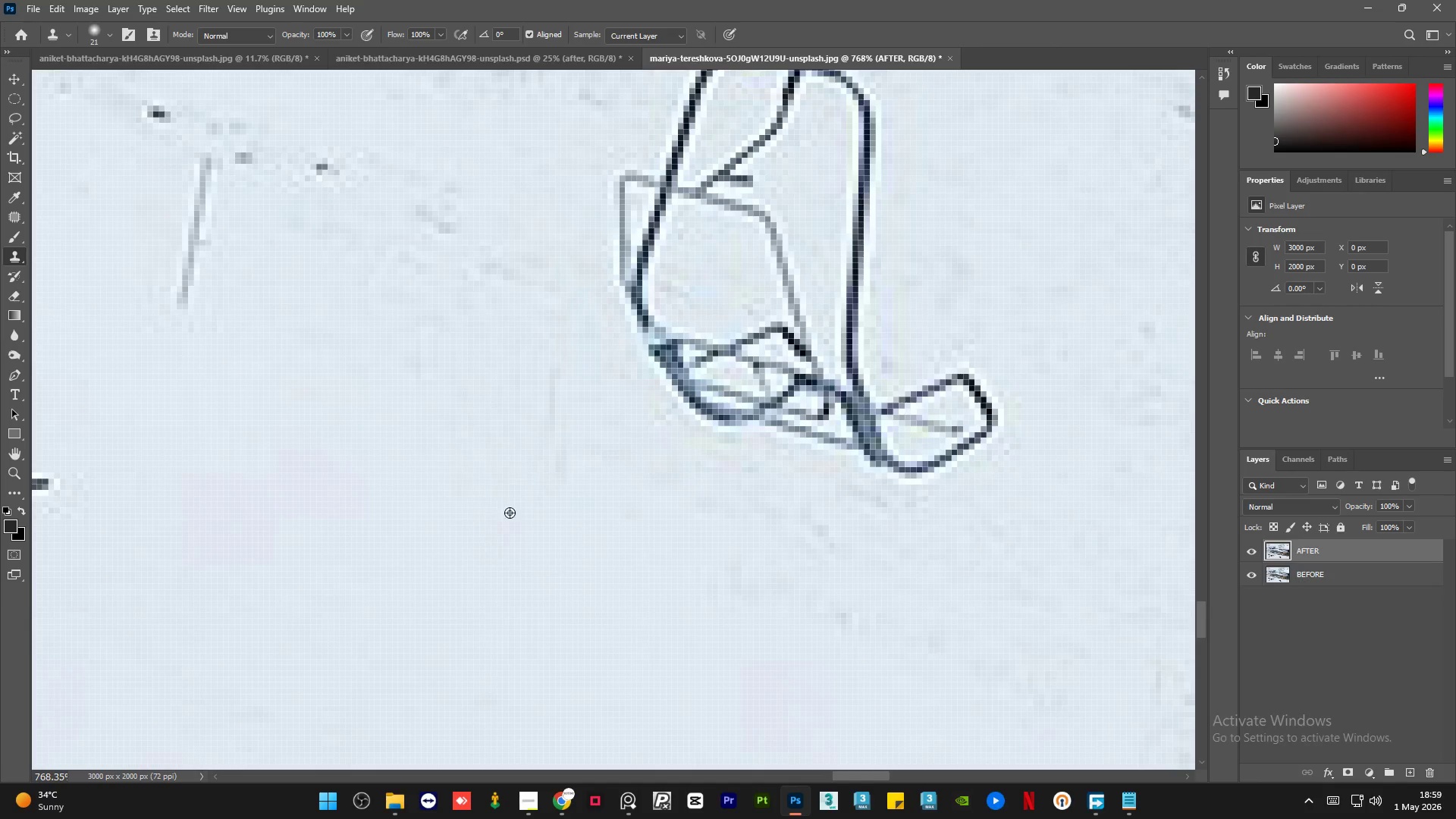 
double_click([411, 456])
 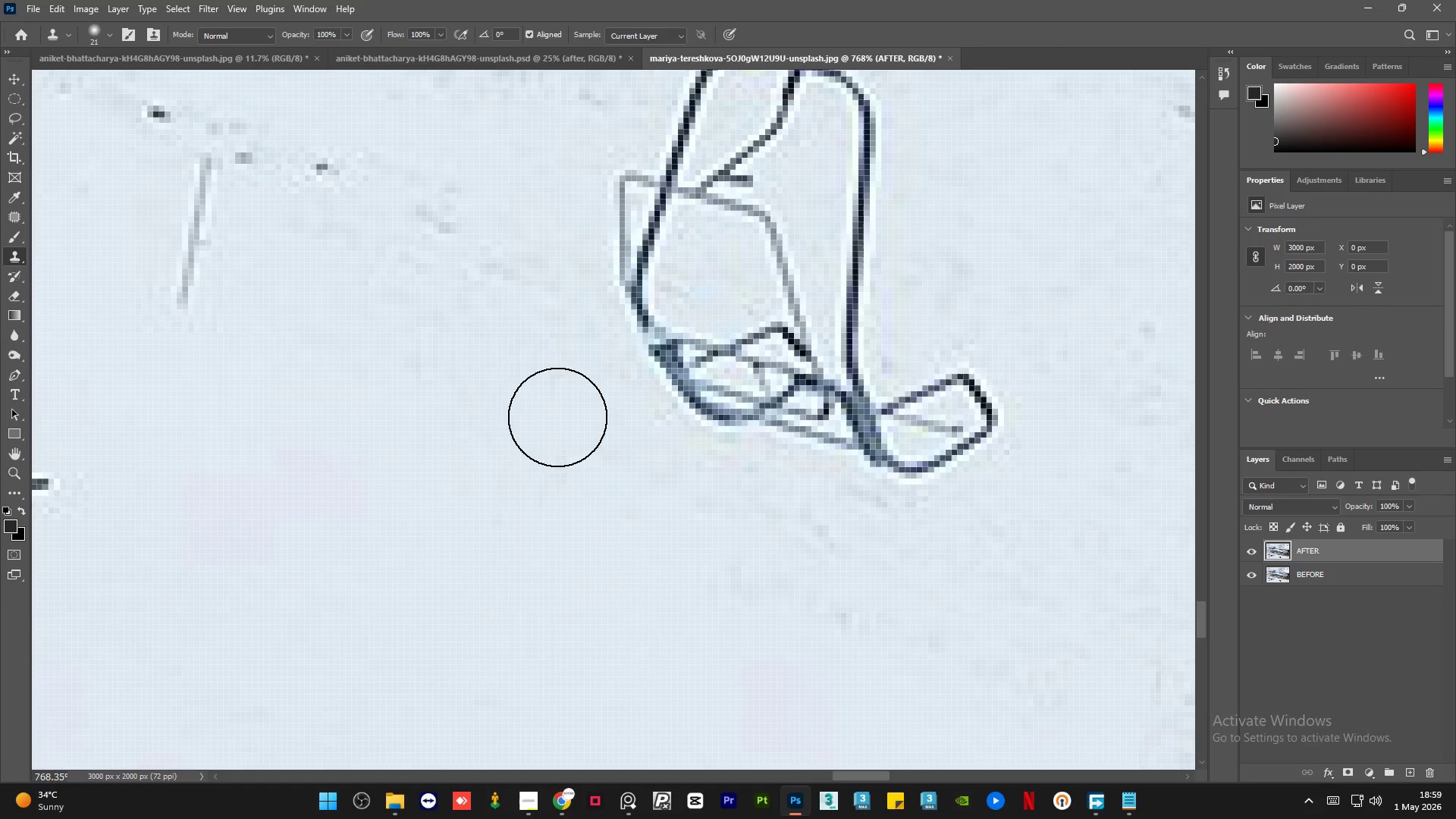 
left_click([557, 413])
 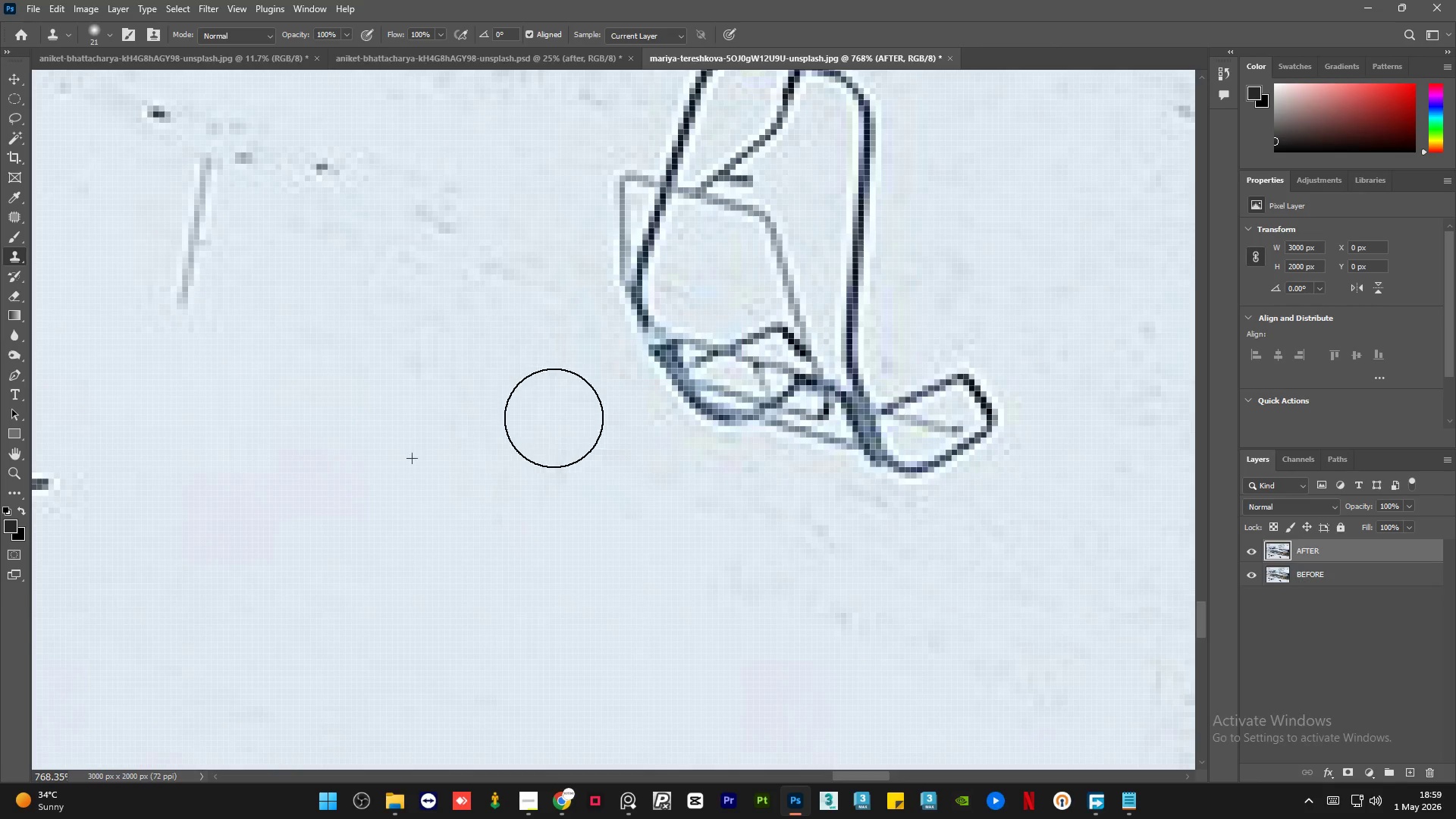 
key(Alt+AltLeft)
 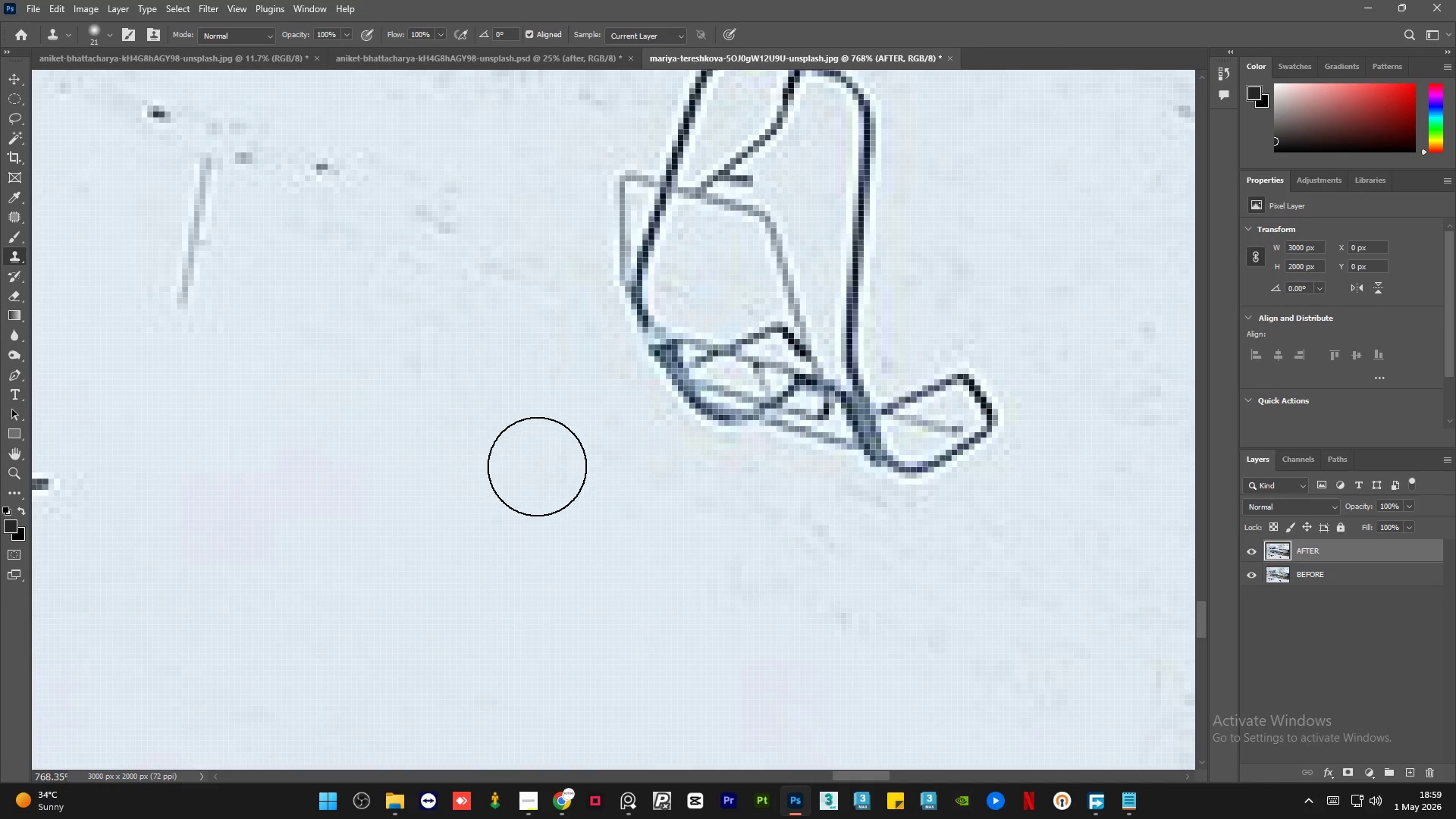 
triple_click([562, 469])
 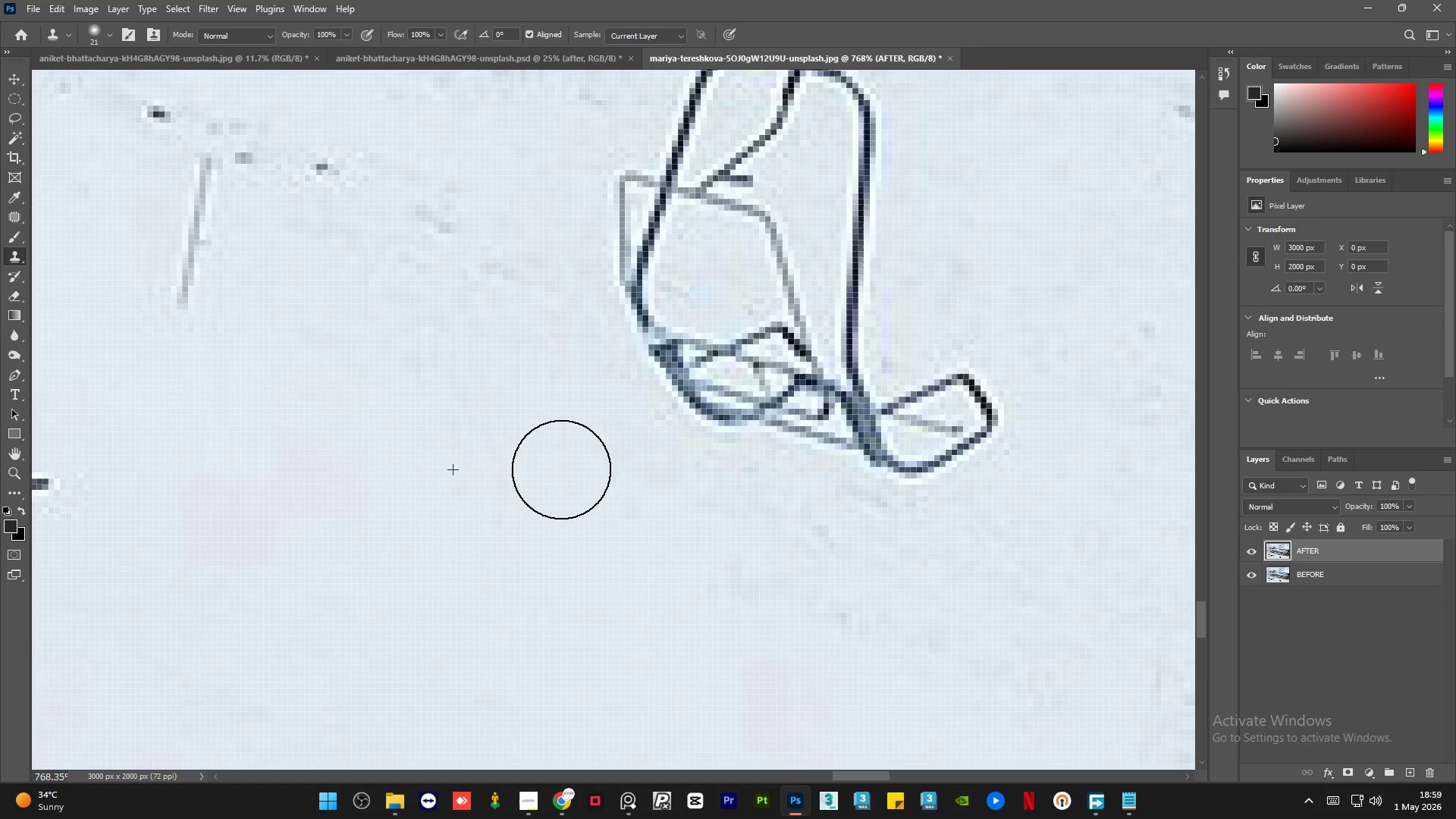 
hold_key(key=AltLeft, duration=1.31)
scroll: coordinate [543, 325], scroll_direction: down, amount: 7.0
 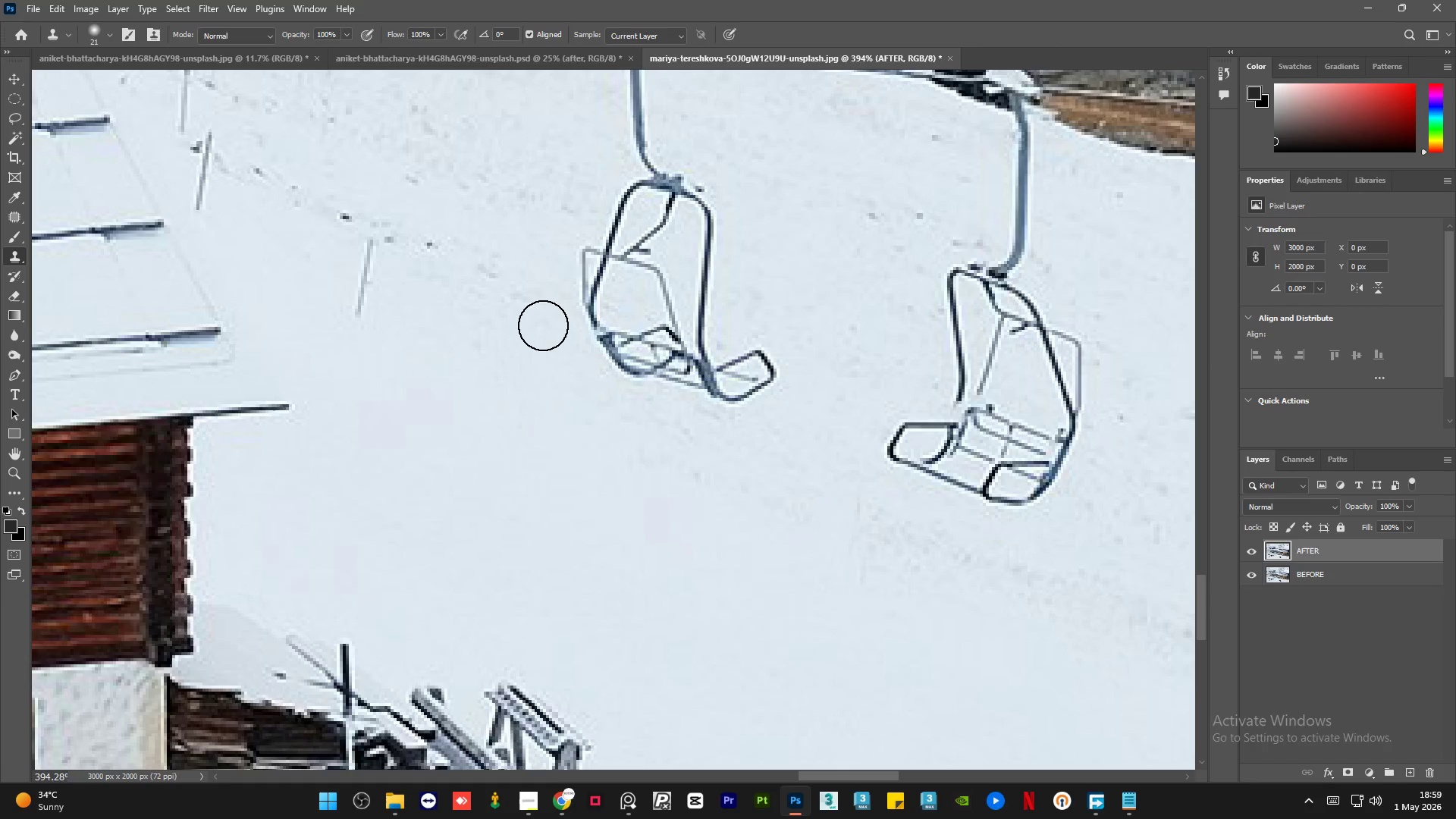 
hold_key(key=AltLeft, duration=2.86)
scroll: coordinate [549, 346], scroll_direction: down, amount: 18.0
 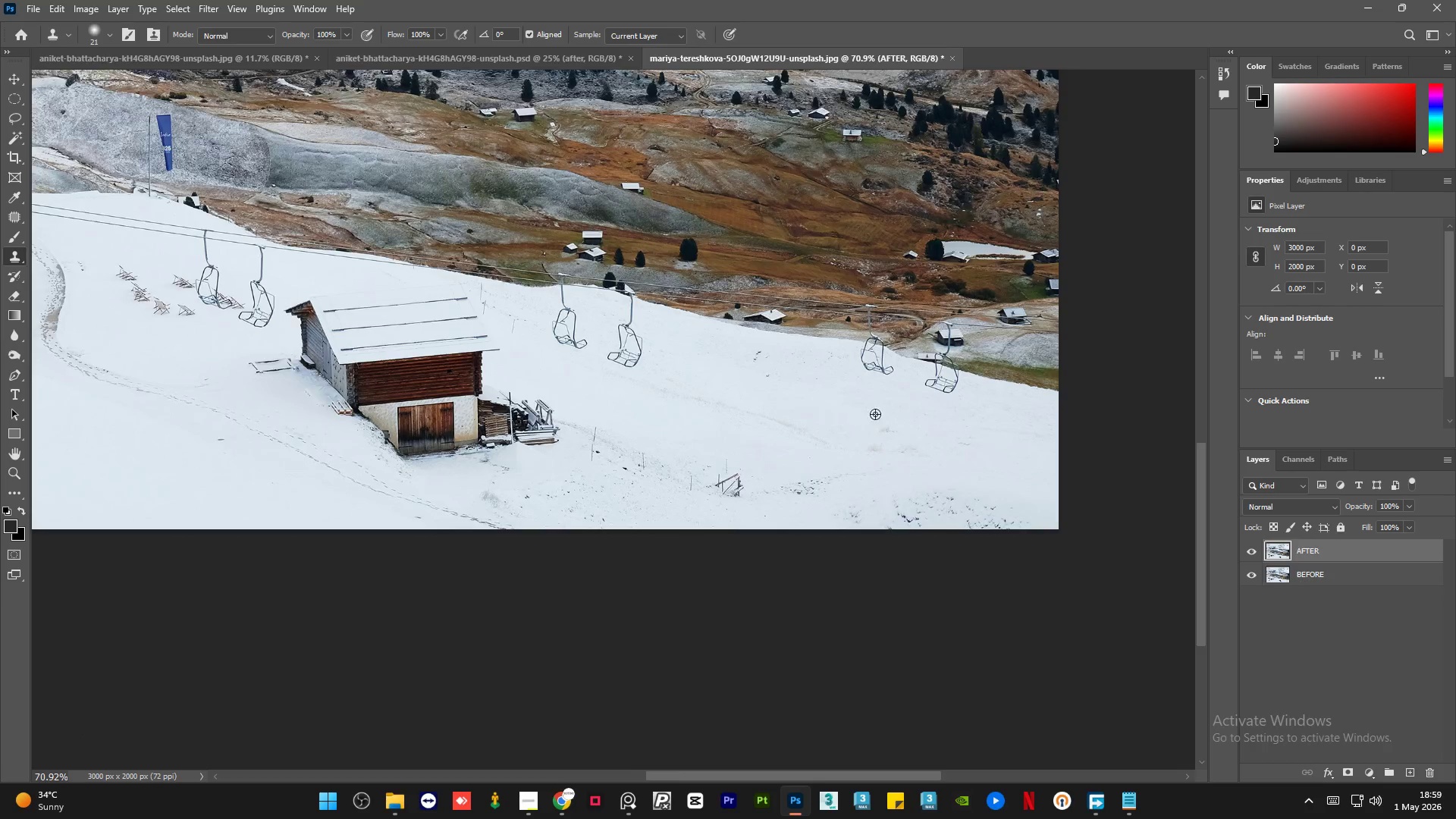 
scroll: coordinate [991, 425], scroll_direction: up, amount: 5.0
 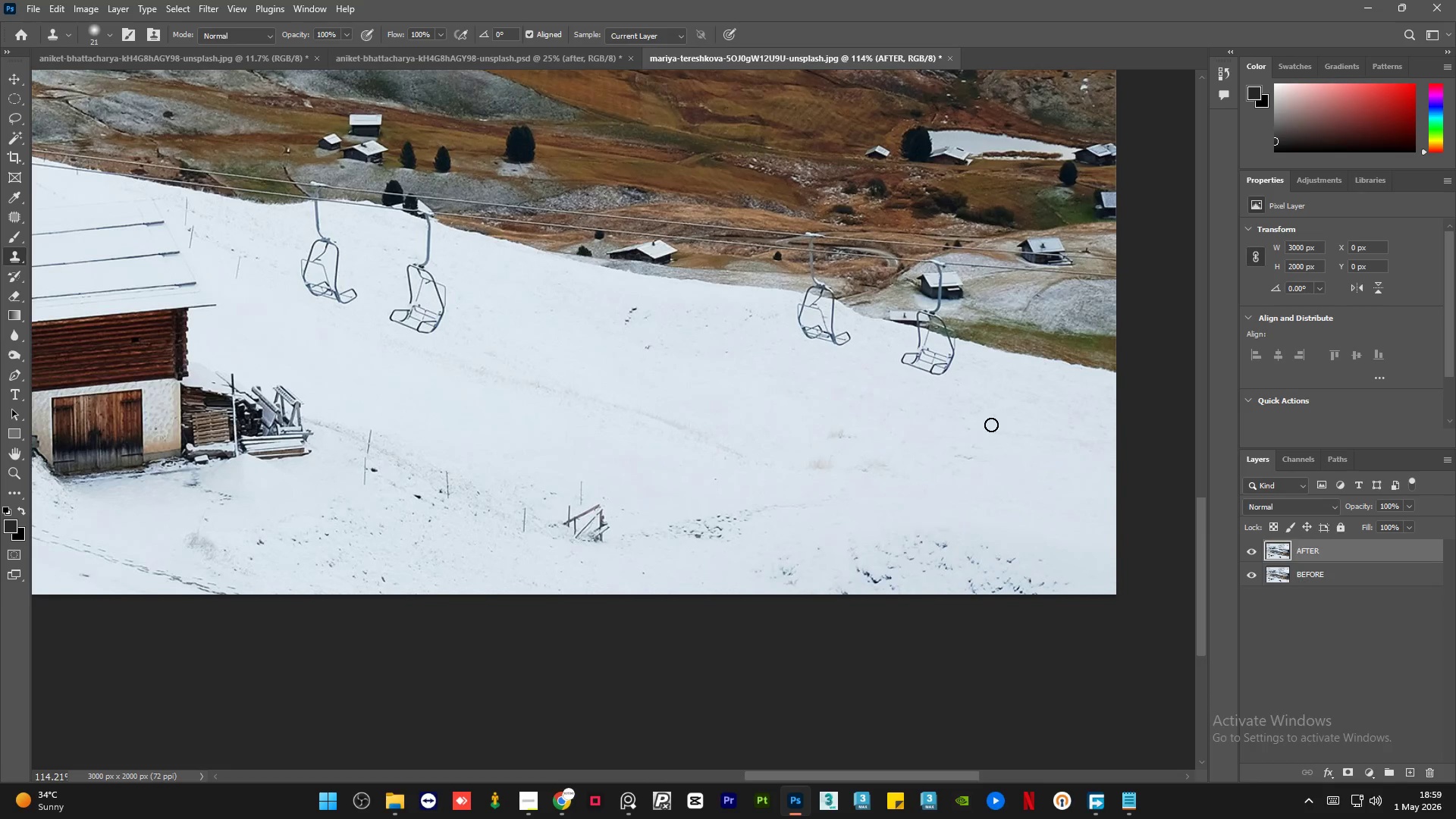 
hold_key(key=AltLeft, duration=0.58)
scroll: coordinate [918, 480], scroll_direction: down, amount: 4.0
 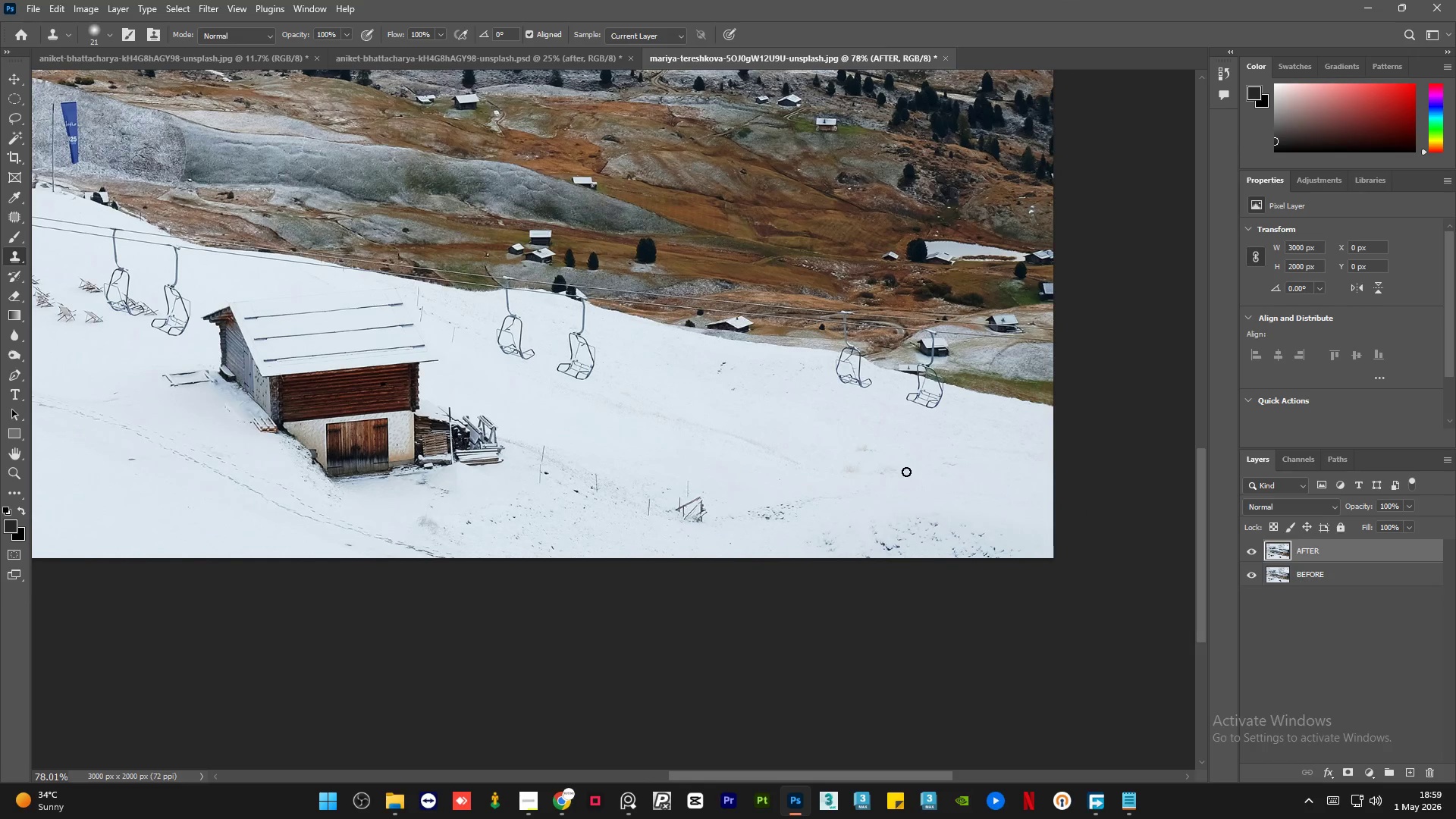 
scroll: coordinate [906, 471], scroll_direction: up, amount: 12.0
 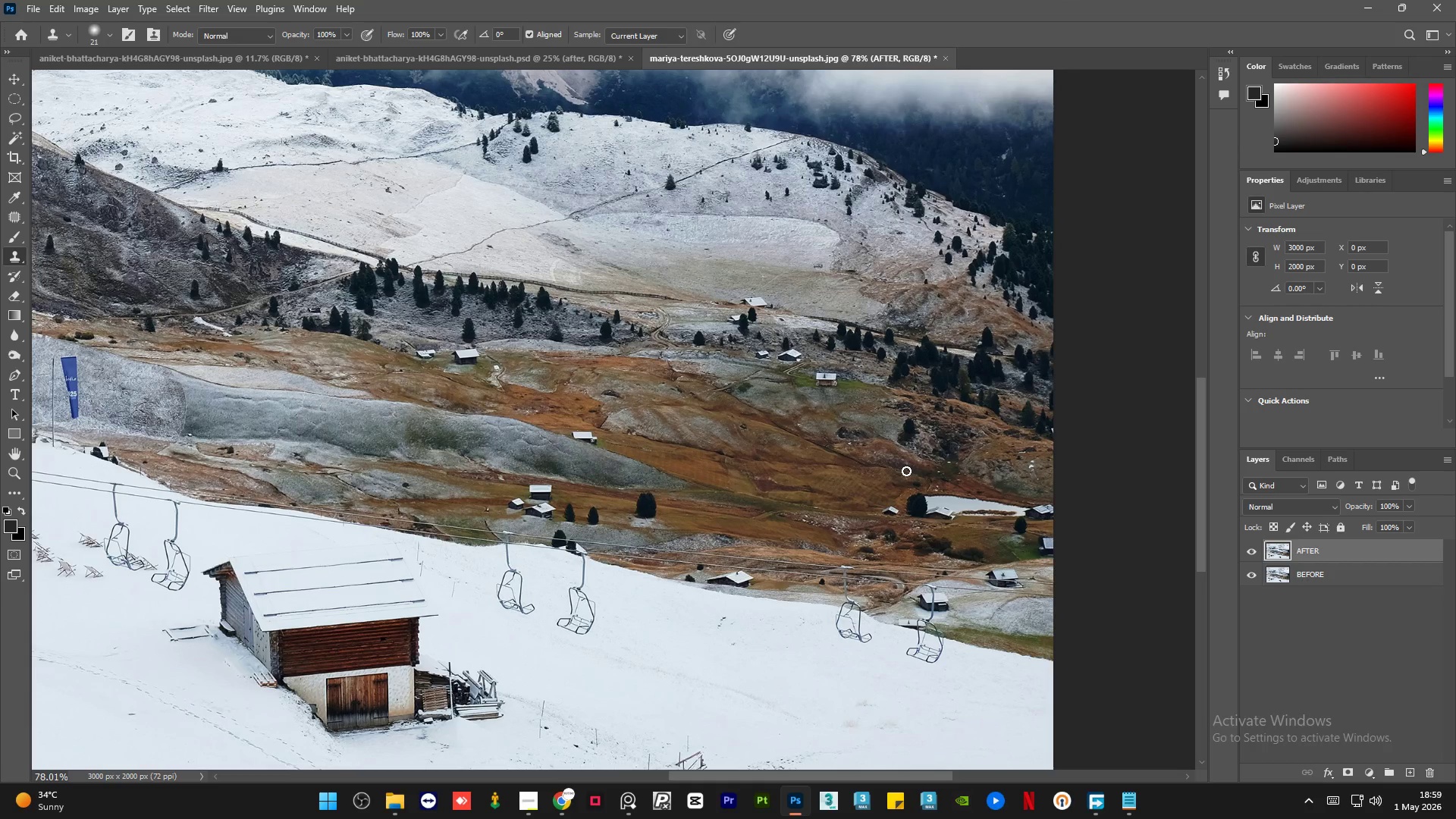 
hold_key(key=AltLeft, duration=1.19)
 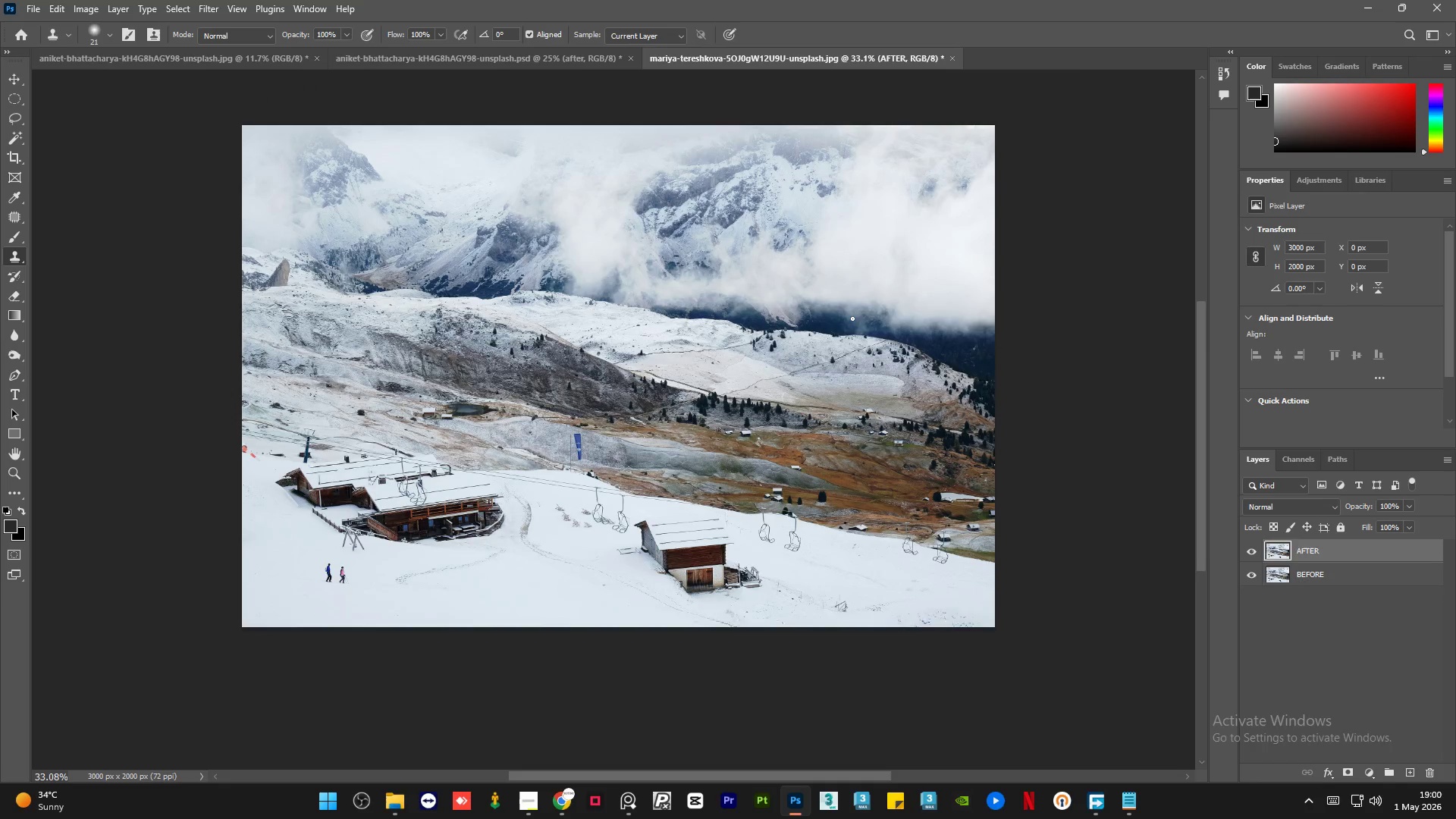 
hold_key(key=AltLeft, duration=2.61)
 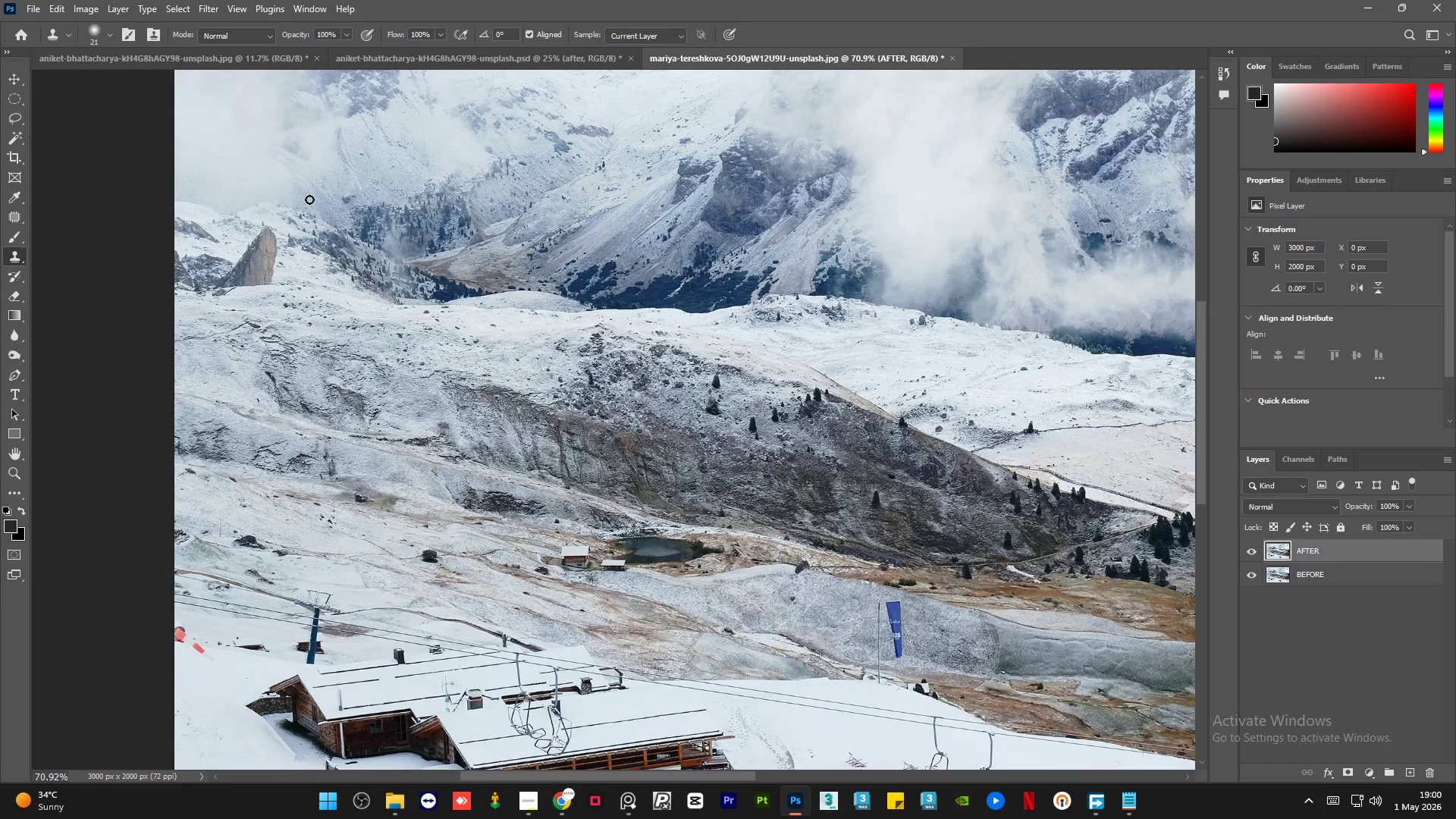 
scroll: coordinate [309, 199], scroll_direction: up, amount: 9.0
 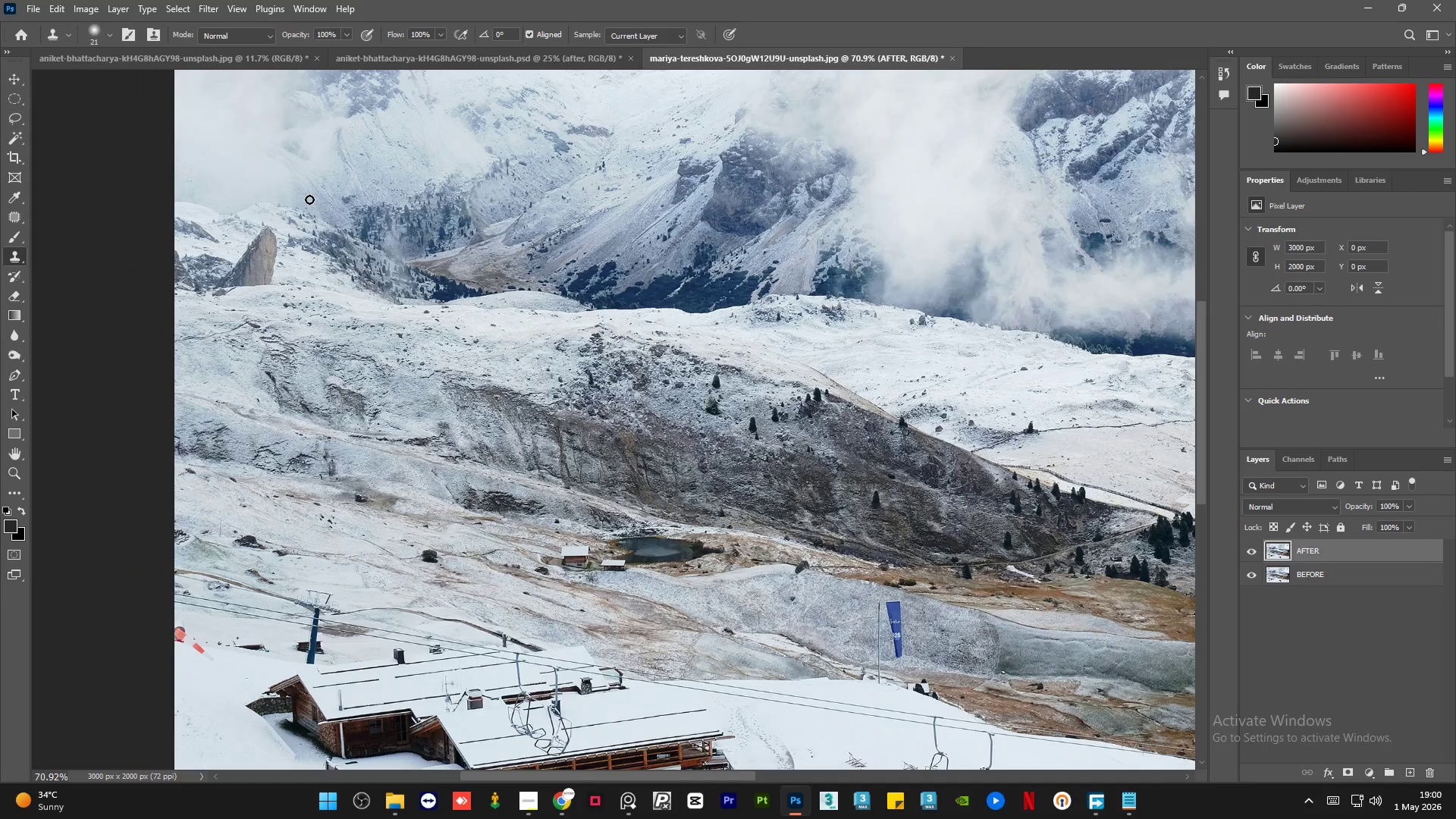 
hold_key(key=AltLeft, duration=1.06)
scroll: coordinate [223, 561], scroll_direction: up, amount: 11.0
 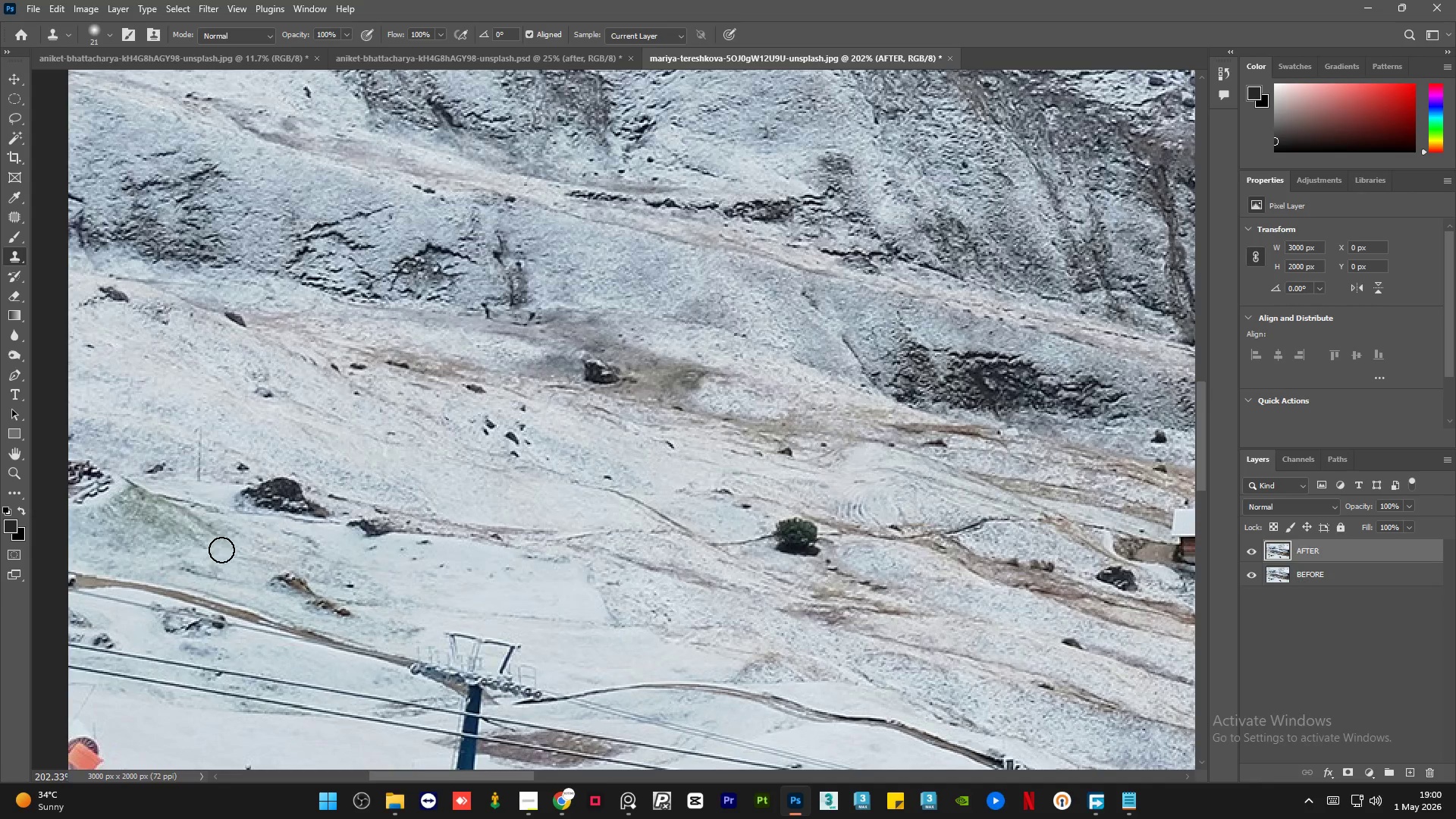 
hold_key(key=AltLeft, duration=0.89)
scroll: coordinate [305, 368], scroll_direction: down, amount: 5.0
 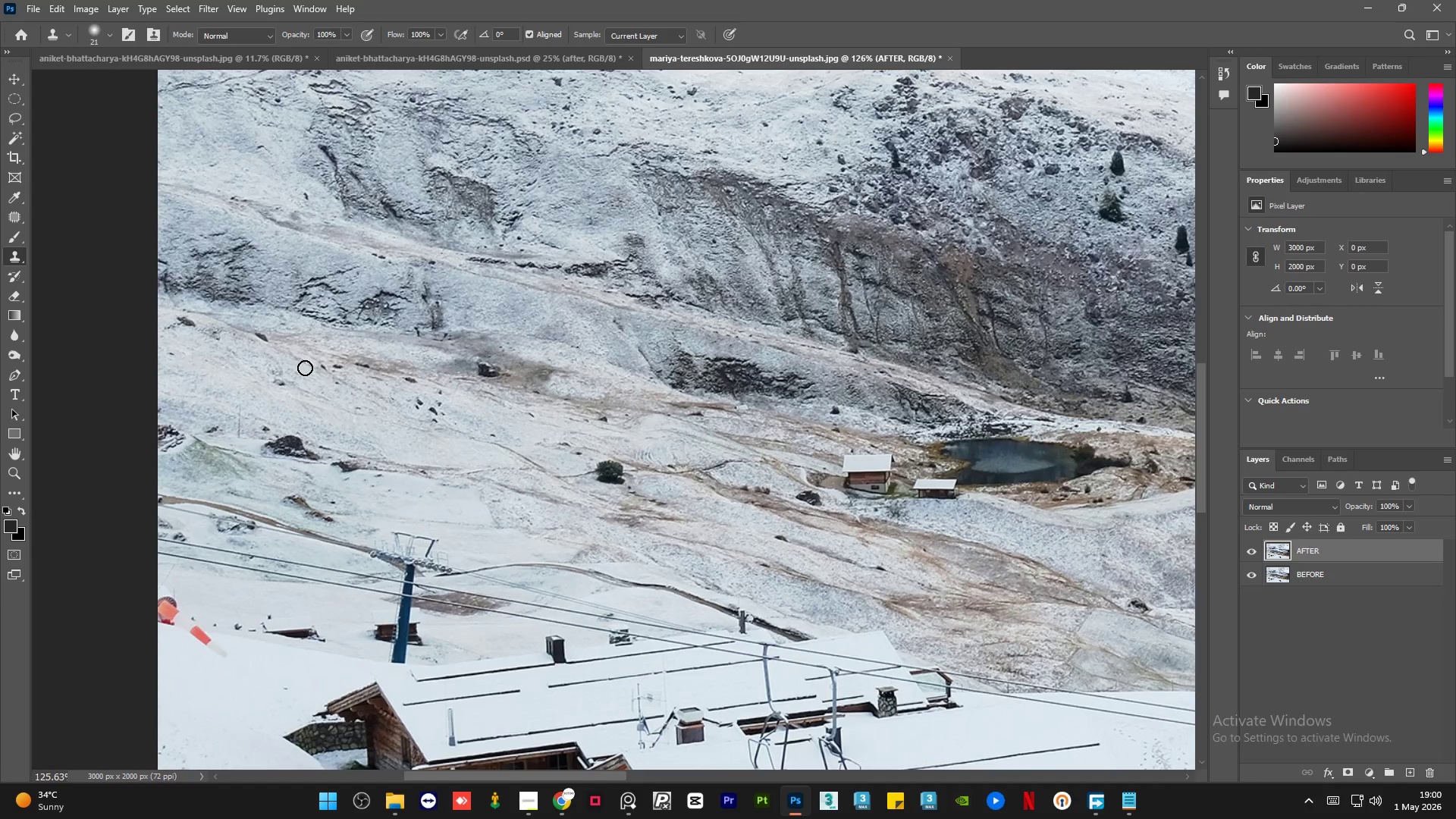 
hold_key(key=AltLeft, duration=0.44)
 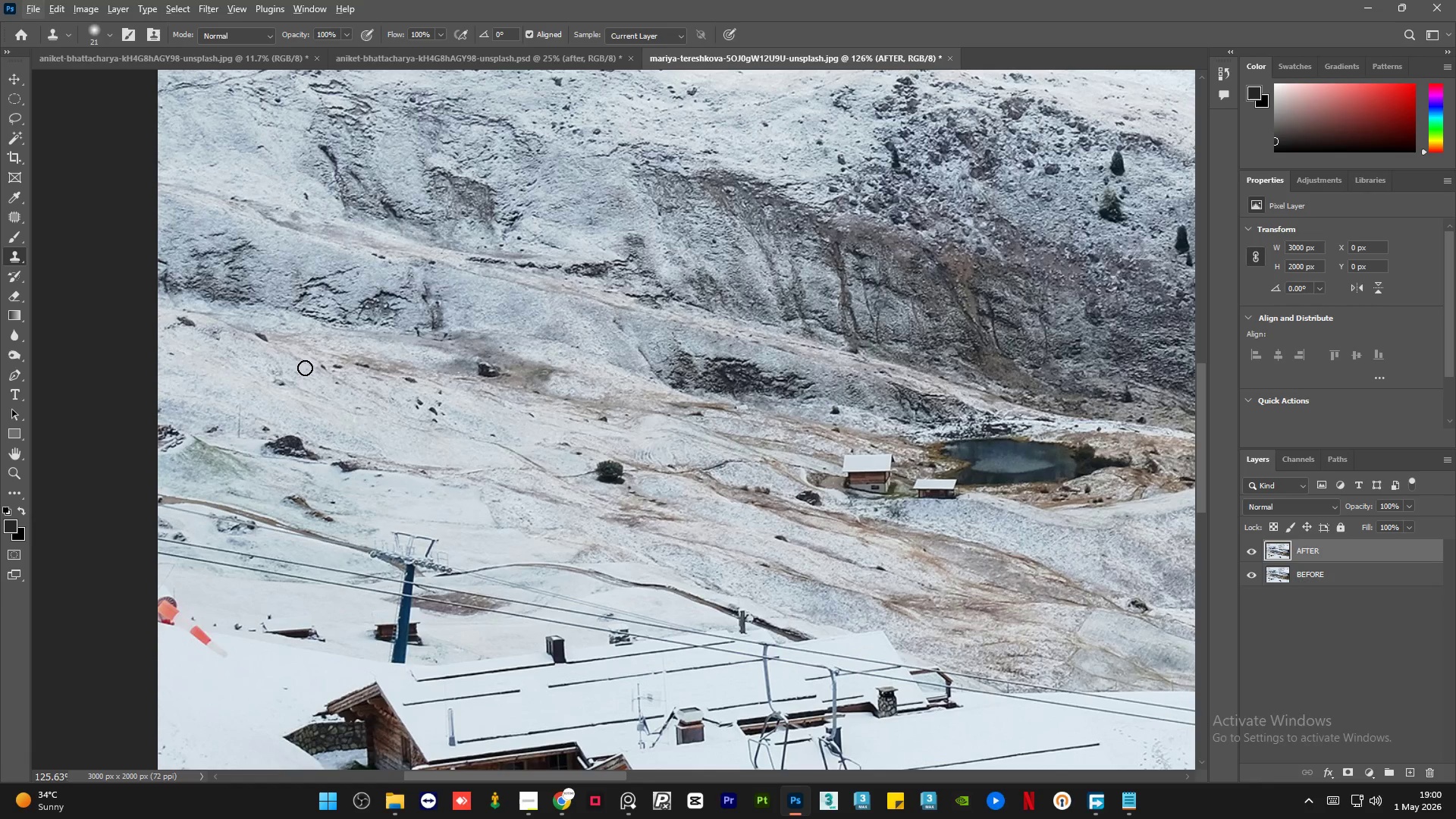 
hold_key(key=AltLeft, duration=1.33)
hold_key(key=AltLeft, duration=1.22)
scroll: coordinate [1053, 617], scroll_direction: none, amount: 0.0
 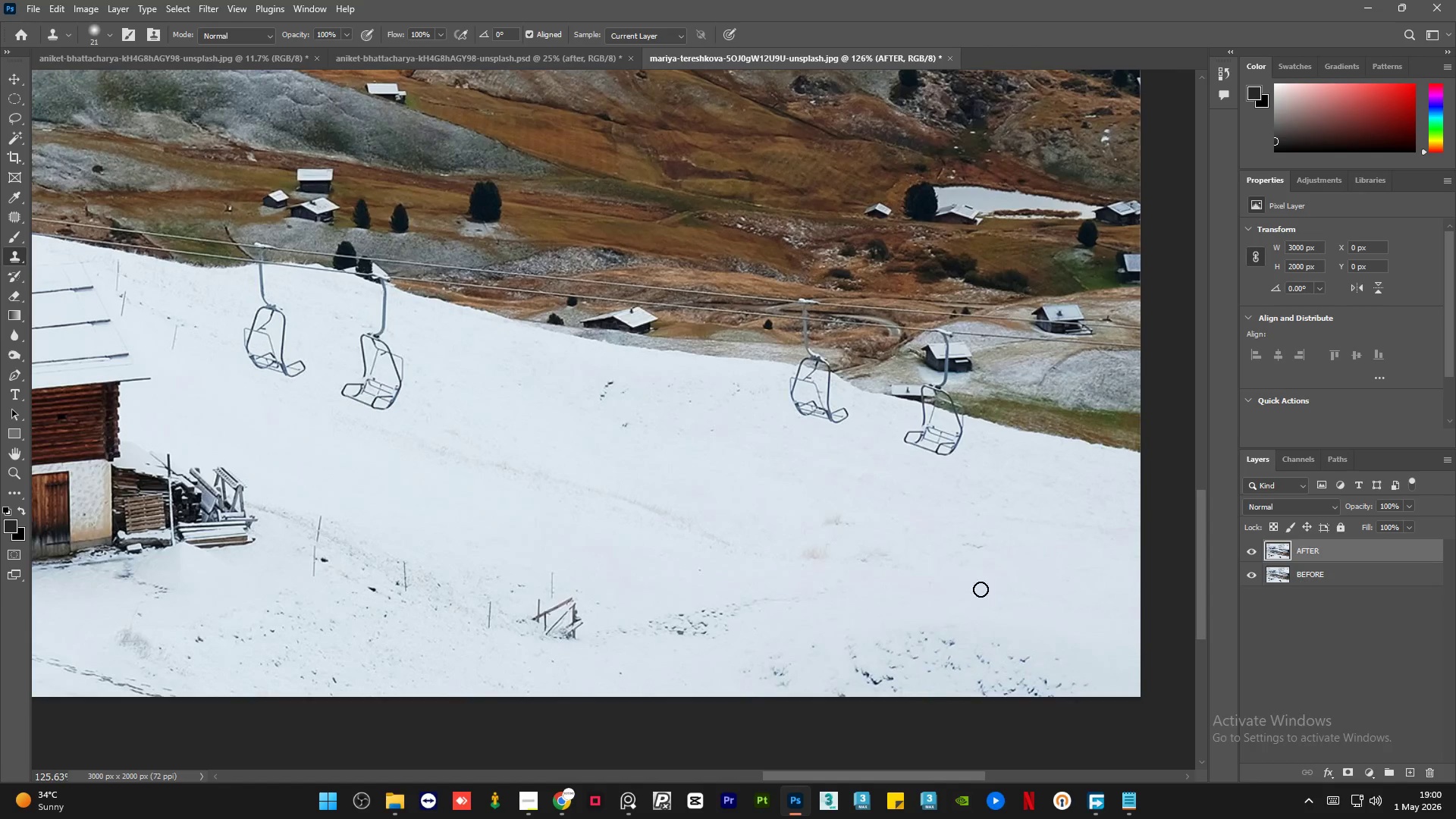 
hold_key(key=AltLeft, duration=2.22)
scroll: coordinate [949, 573], scroll_direction: down, amount: 4.0
 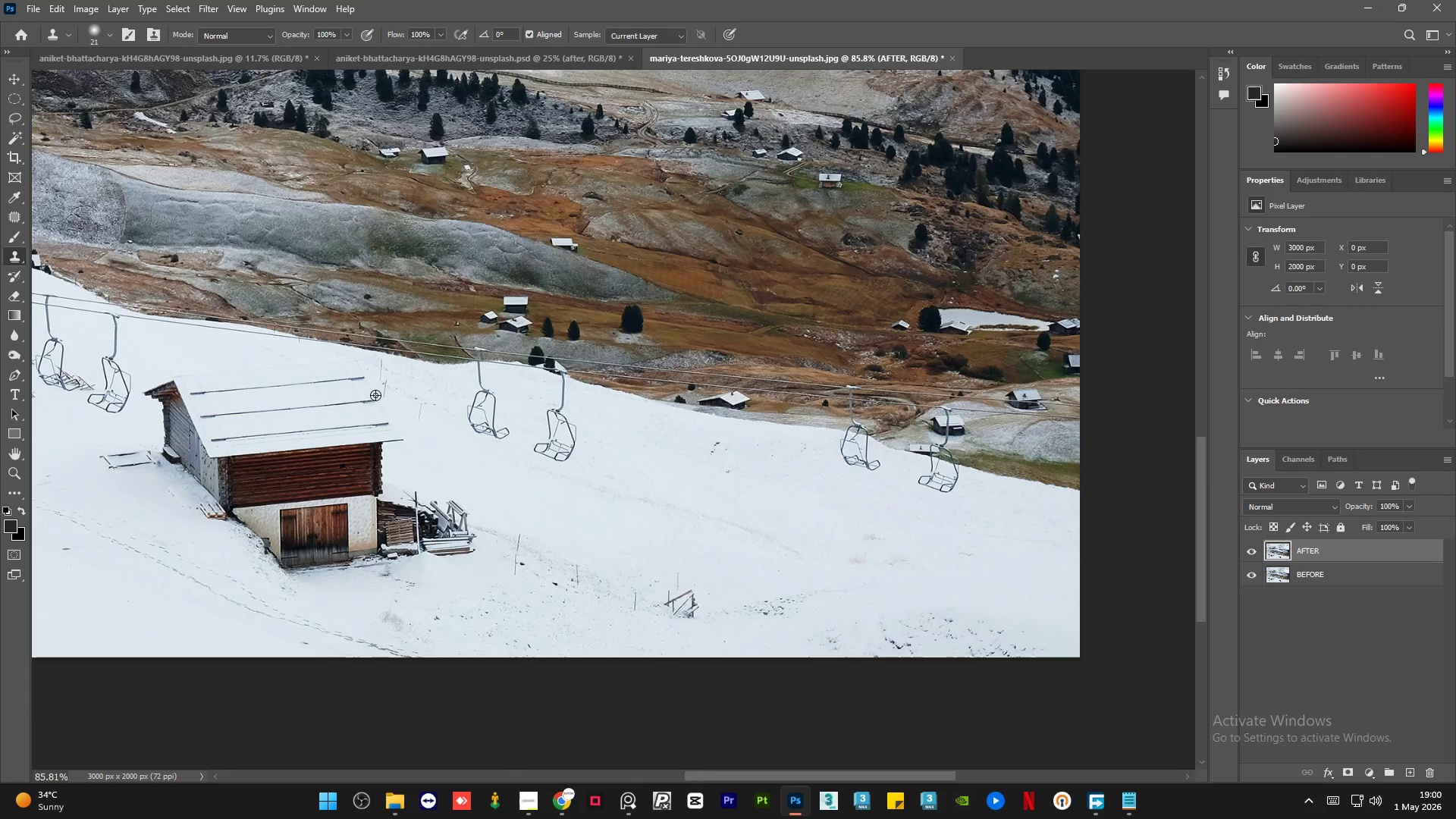 
hold_key(key=AltLeft, duration=0.31)
left_click([576, 501])
 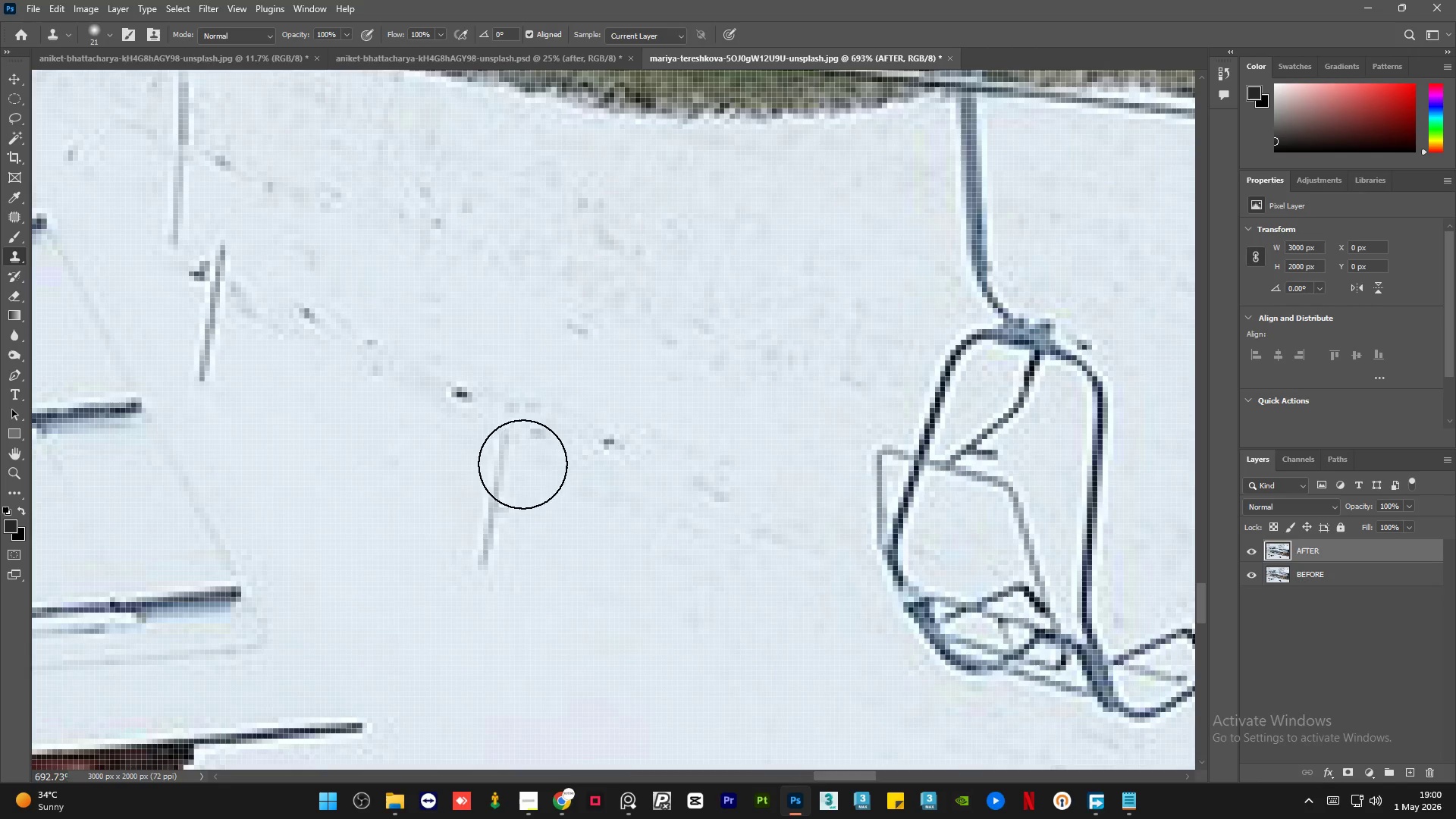 
scroll: coordinate [514, 441], scroll_direction: up, amount: 22.0
 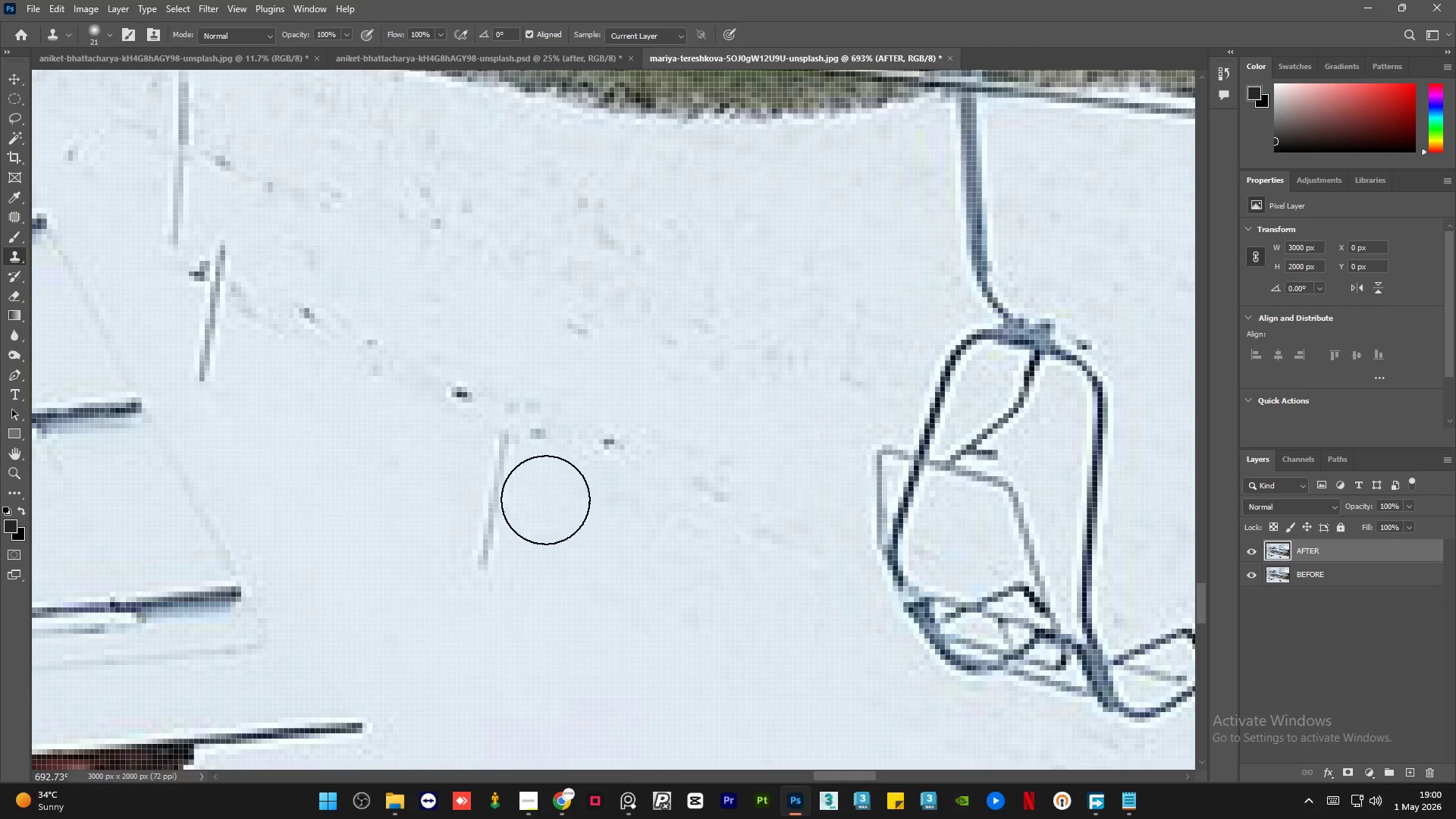 
left_click_drag(start_coordinate=[502, 454], to_coordinate=[487, 454])
 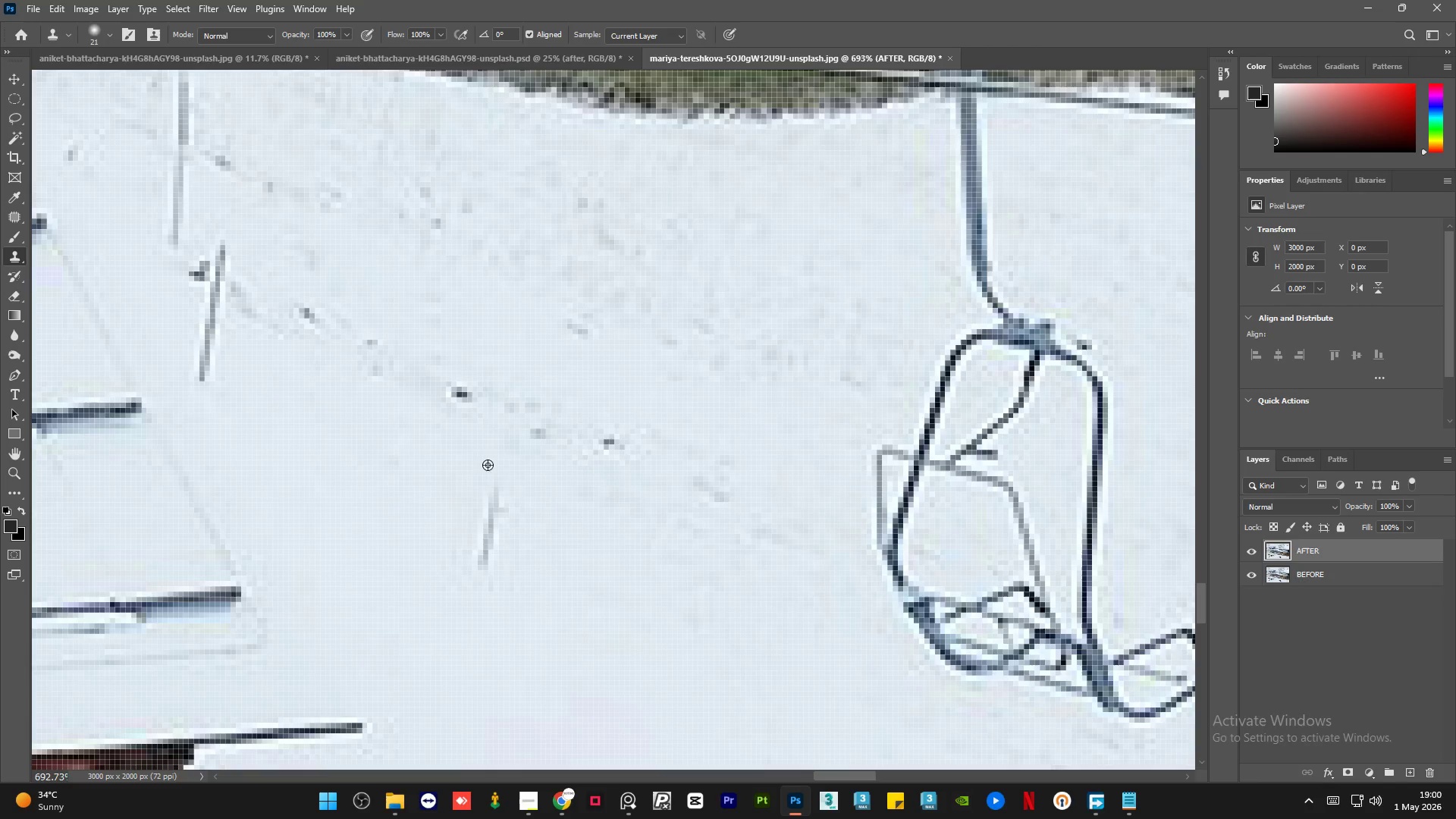 
key(Alt+AltLeft)
 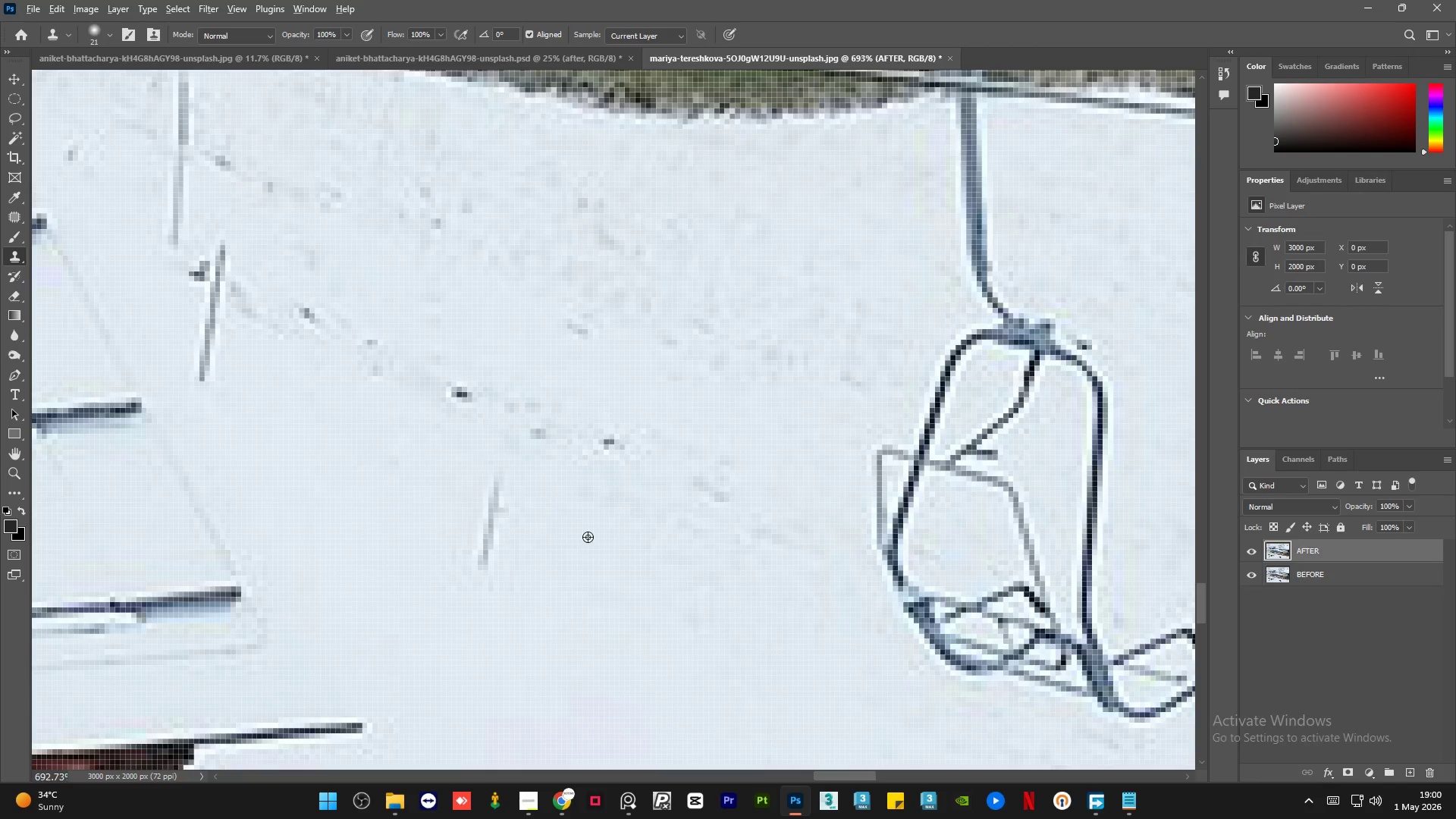 
double_click([588, 537])
 